 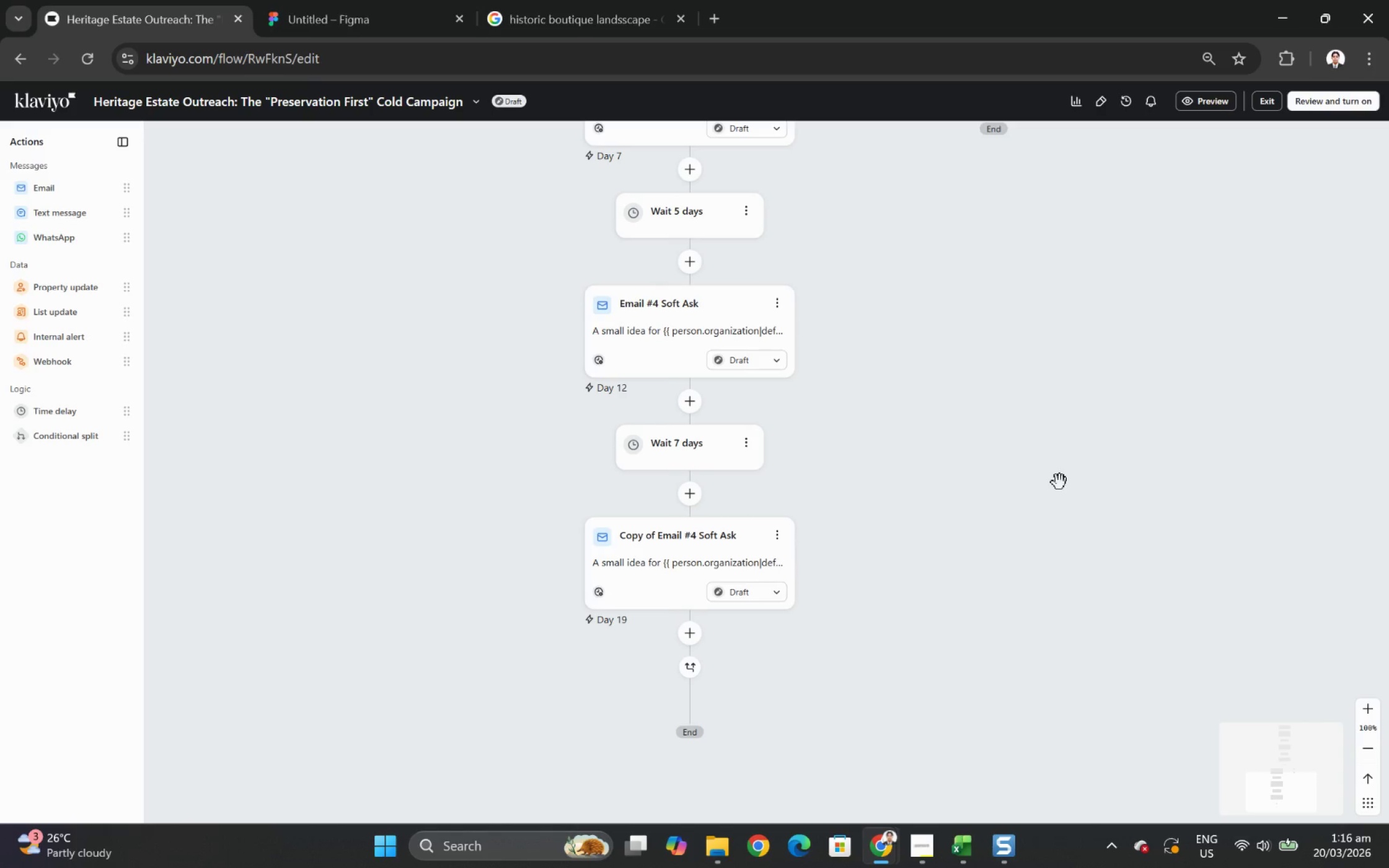 
scroll: coordinate [1059, 482], scroll_direction: up, amount: 2.0
 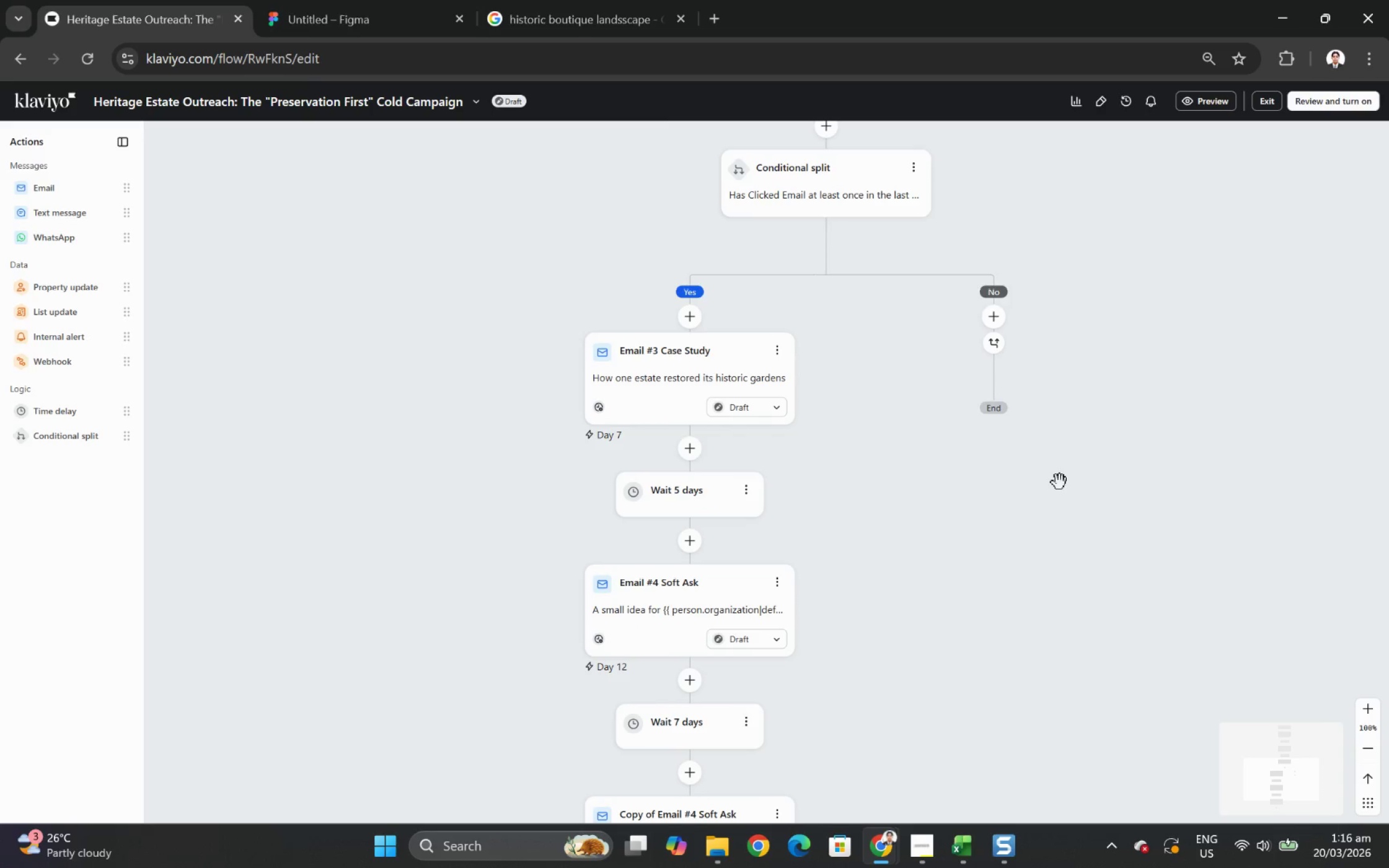 
scroll: coordinate [1059, 480], scroll_direction: down, amount: 7.0
 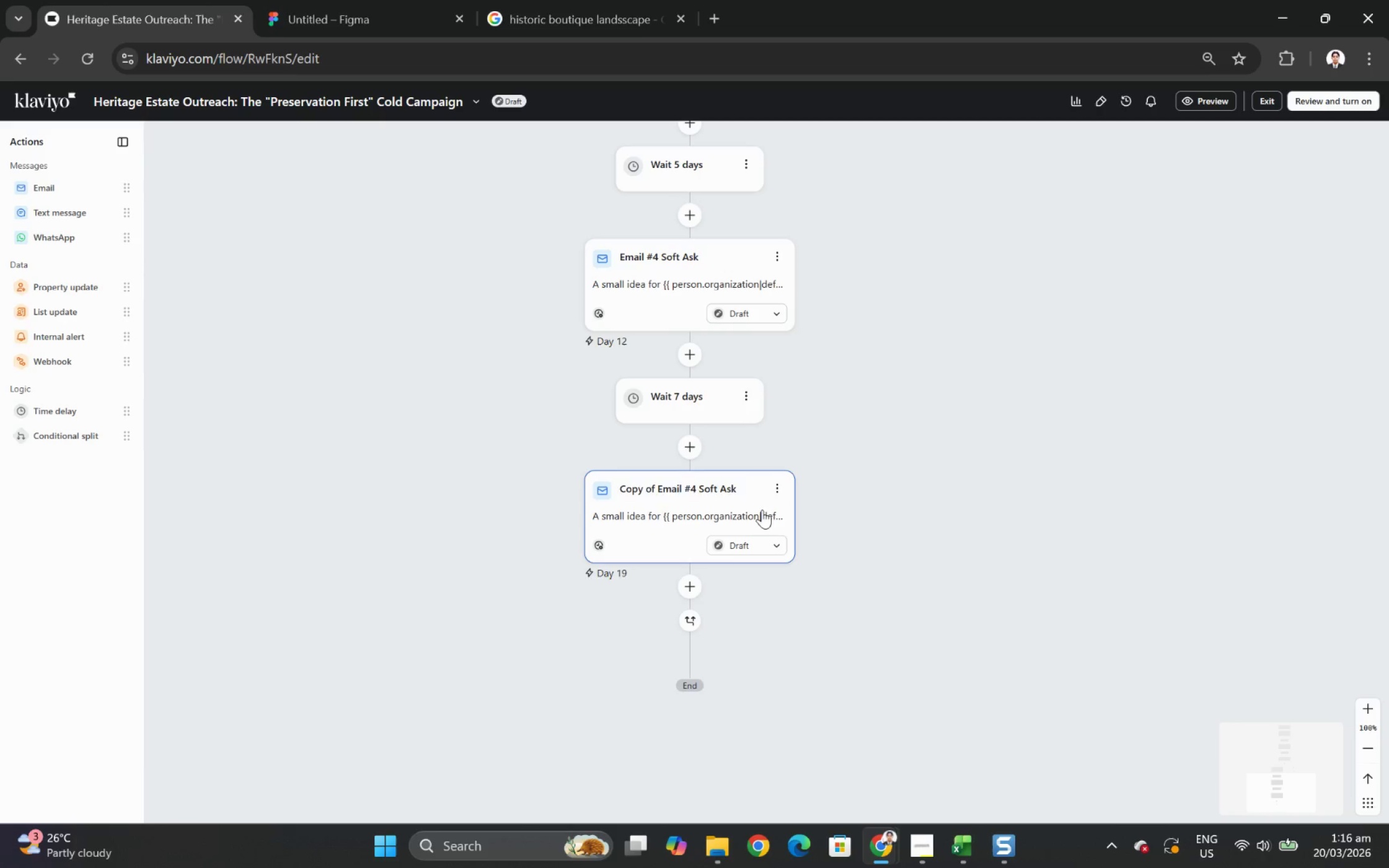 
left_click([749, 508])
 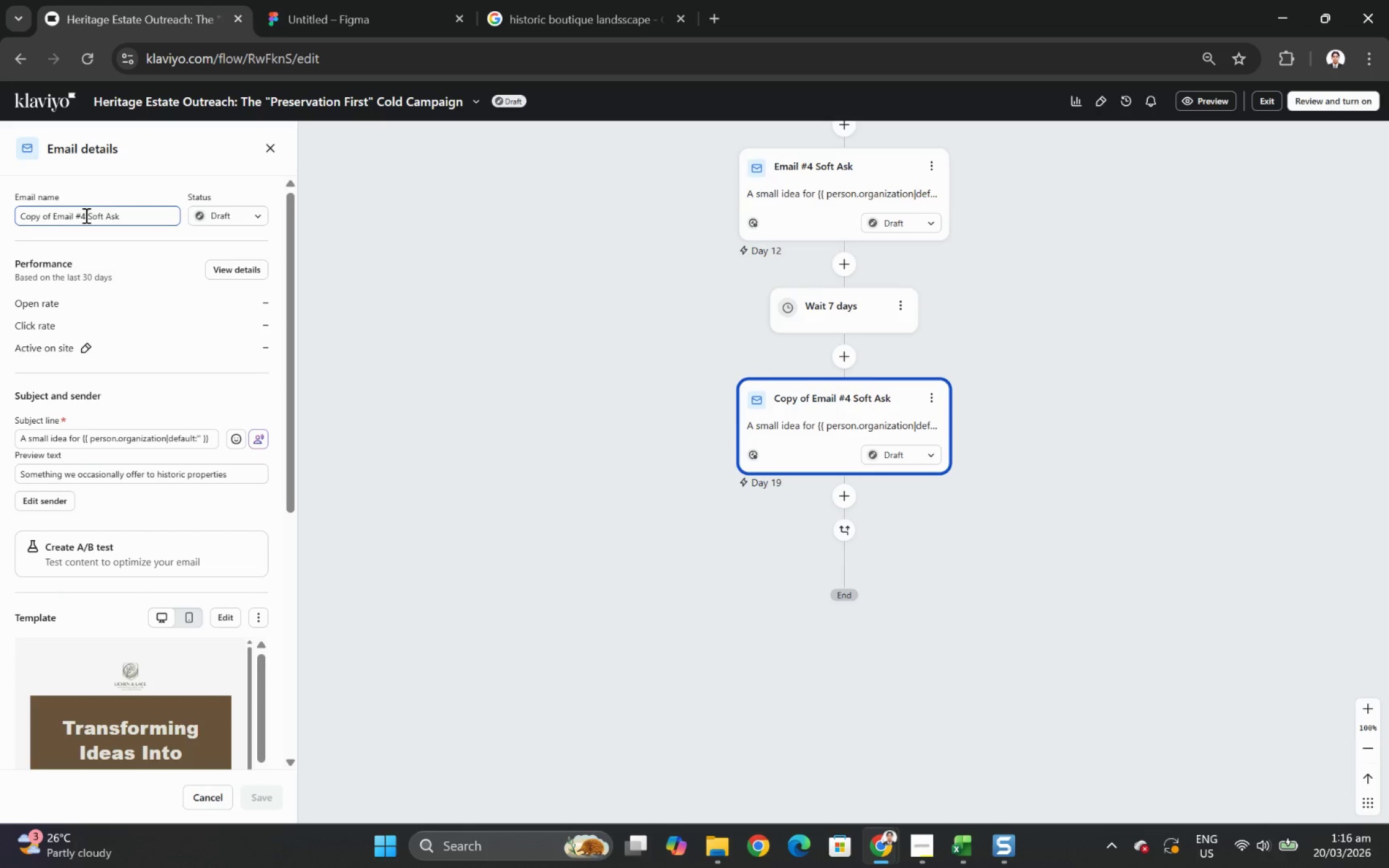 
wait(8.0)
 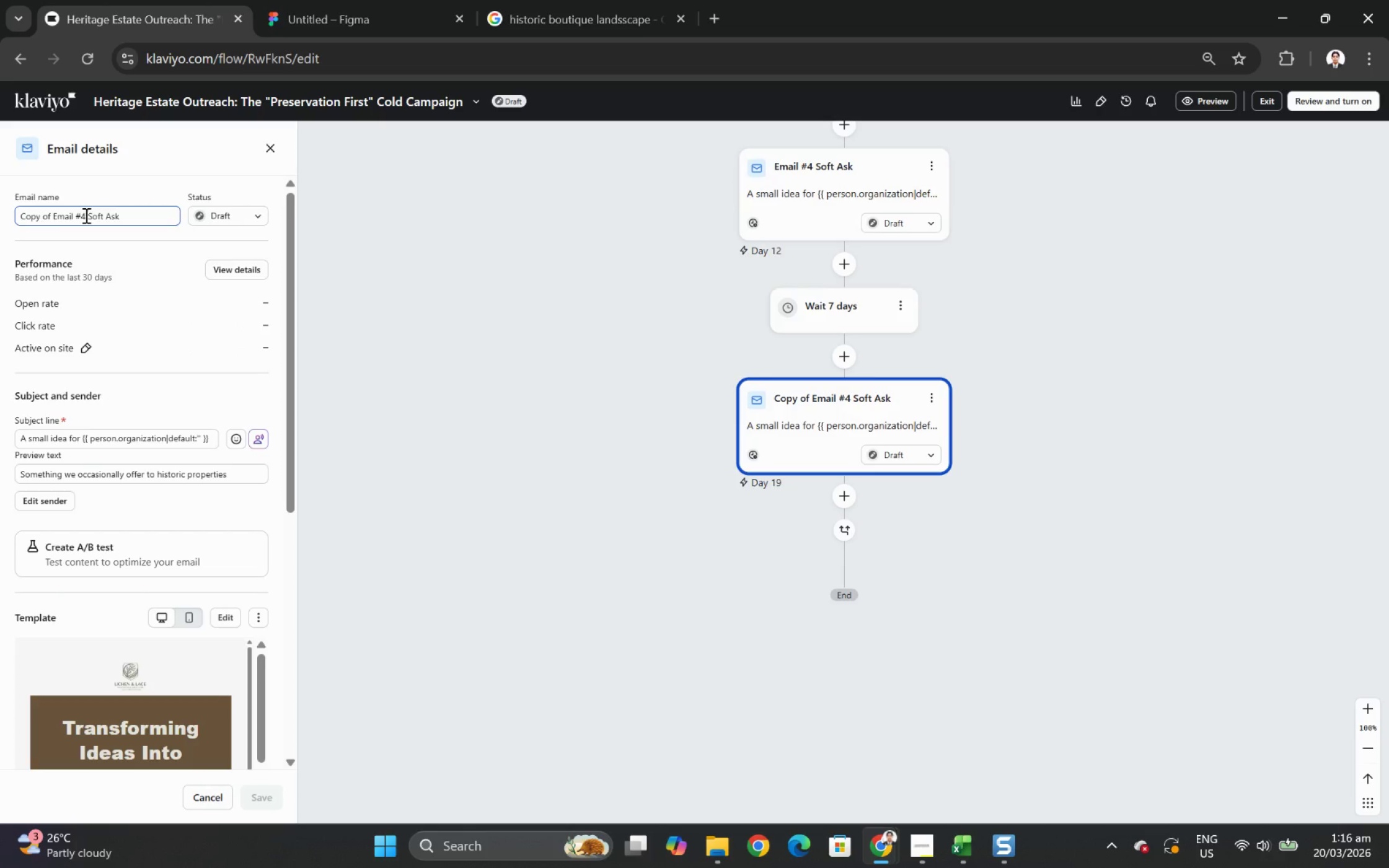 
left_click_drag(start_coordinate=[53, 217], to_coordinate=[0, 218])
 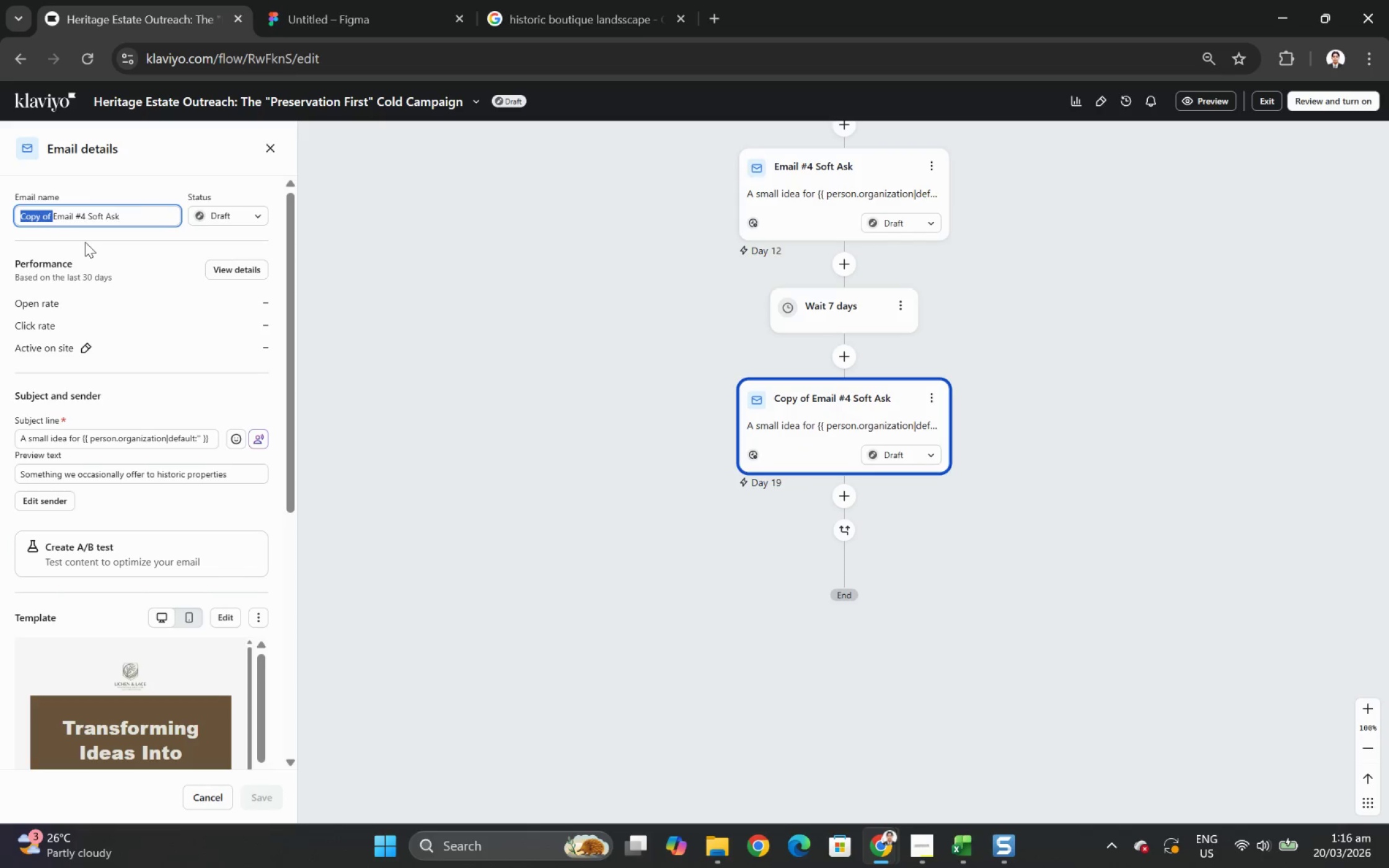 
key(Backspace)
 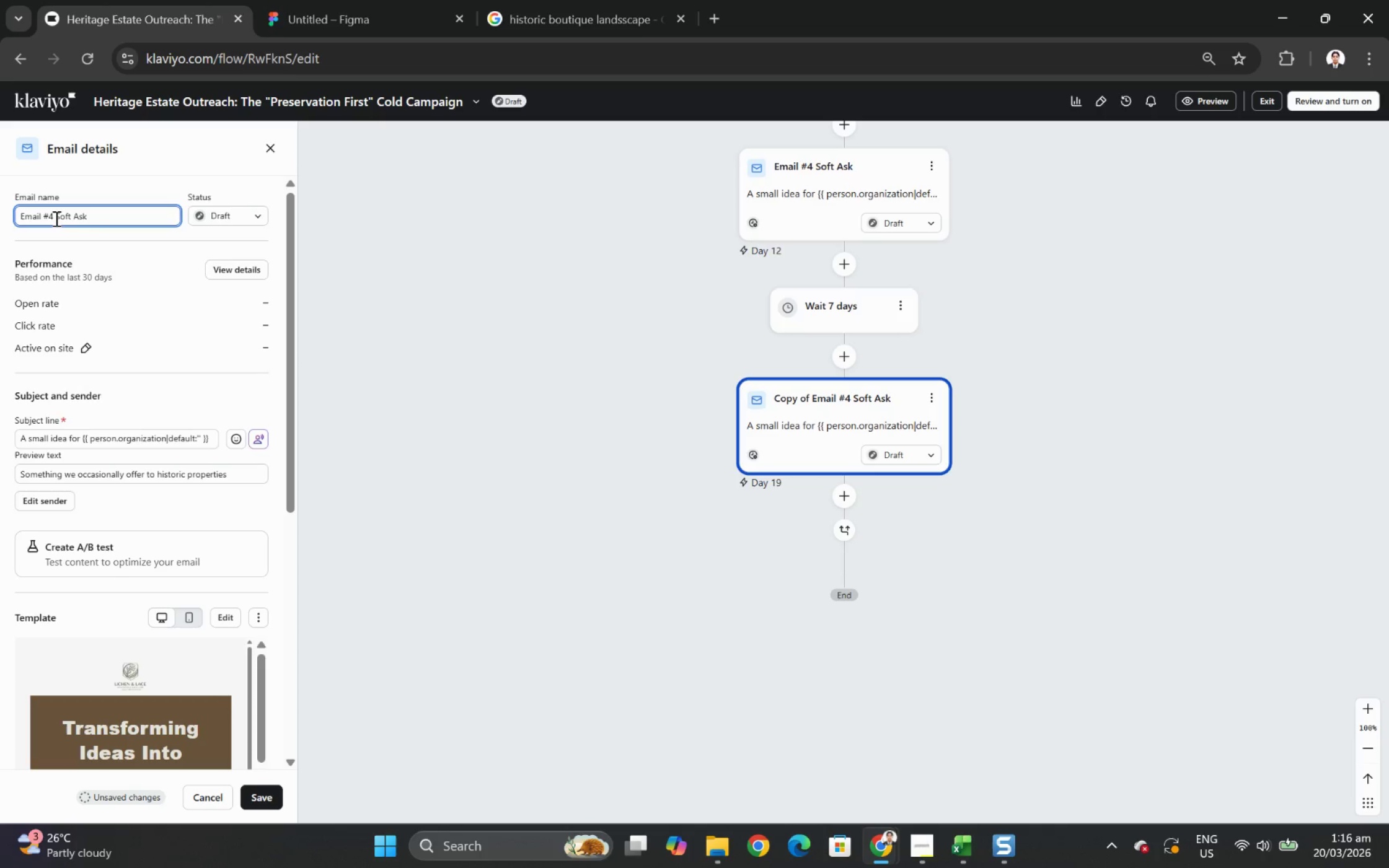 
left_click([55, 218])
 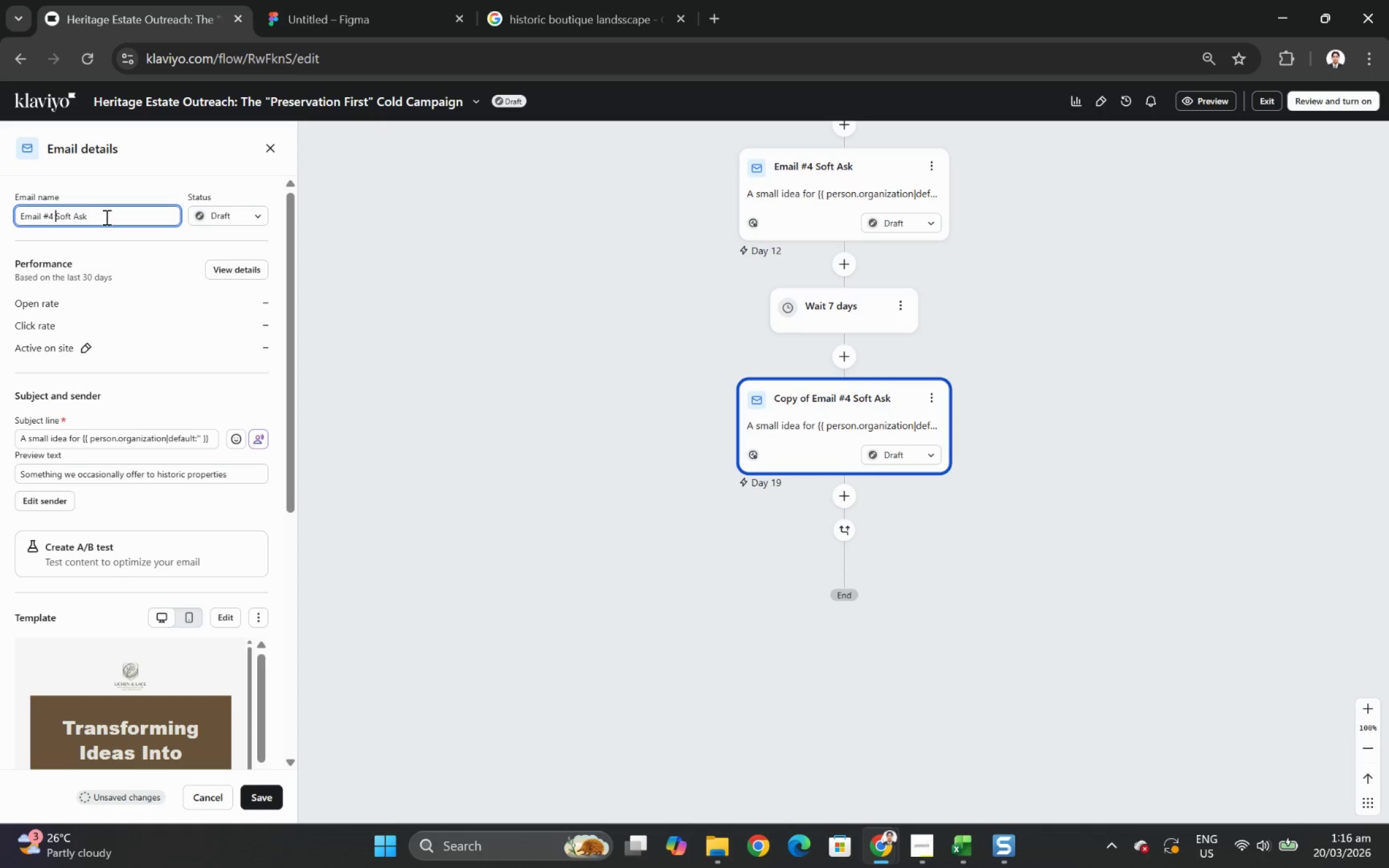 
key(Backspace)
 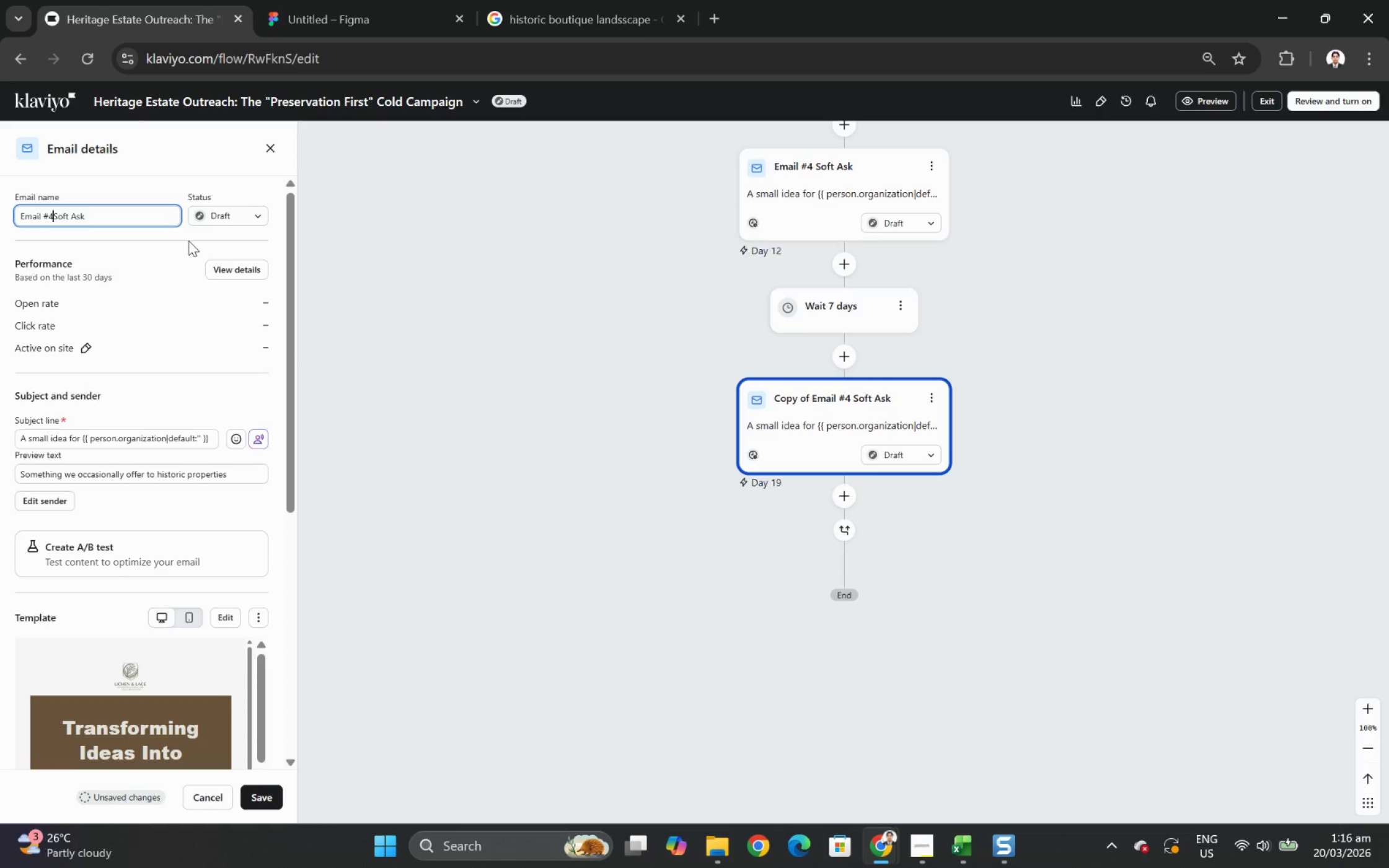 
key(Backspace)
 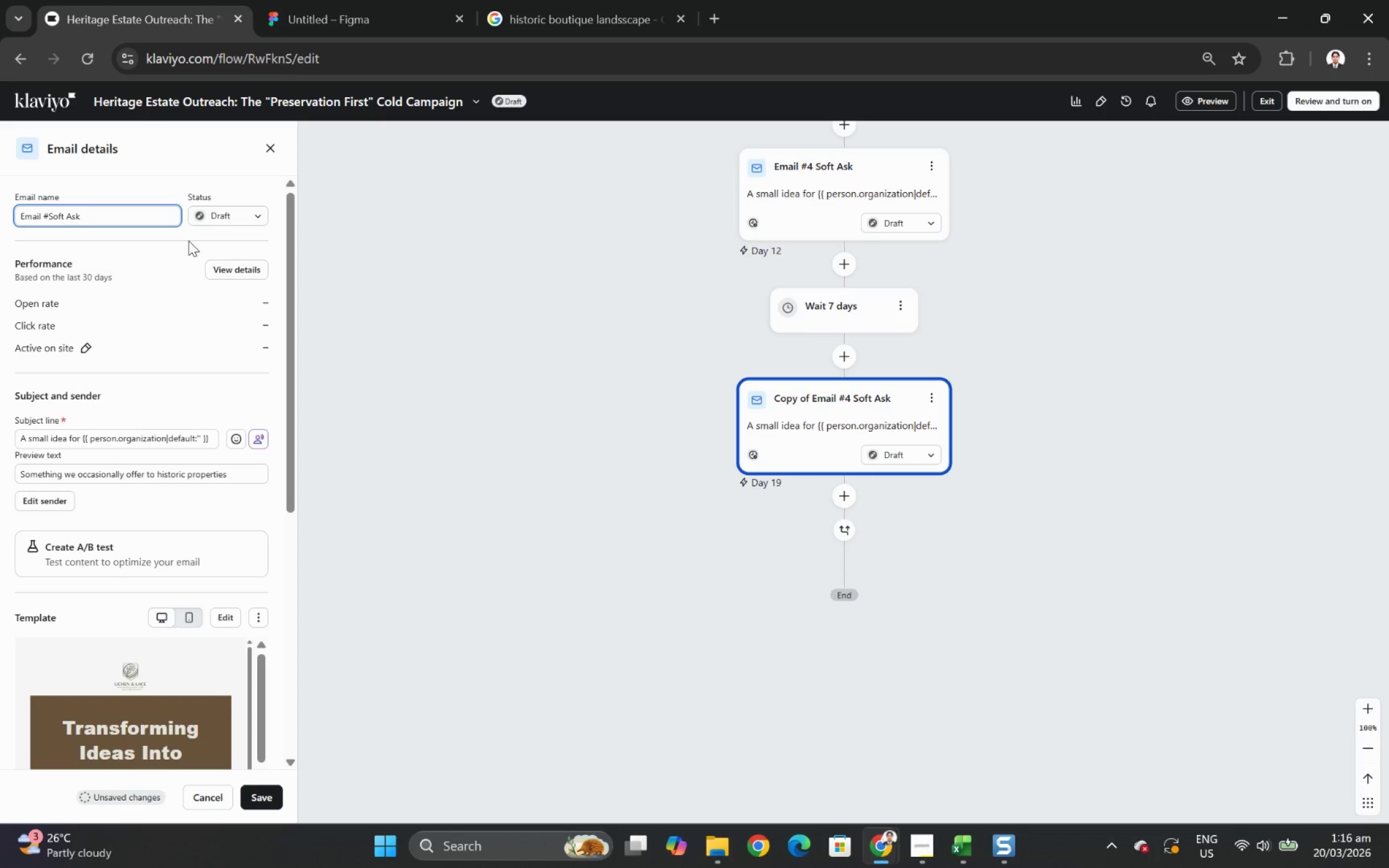 
key(5)
 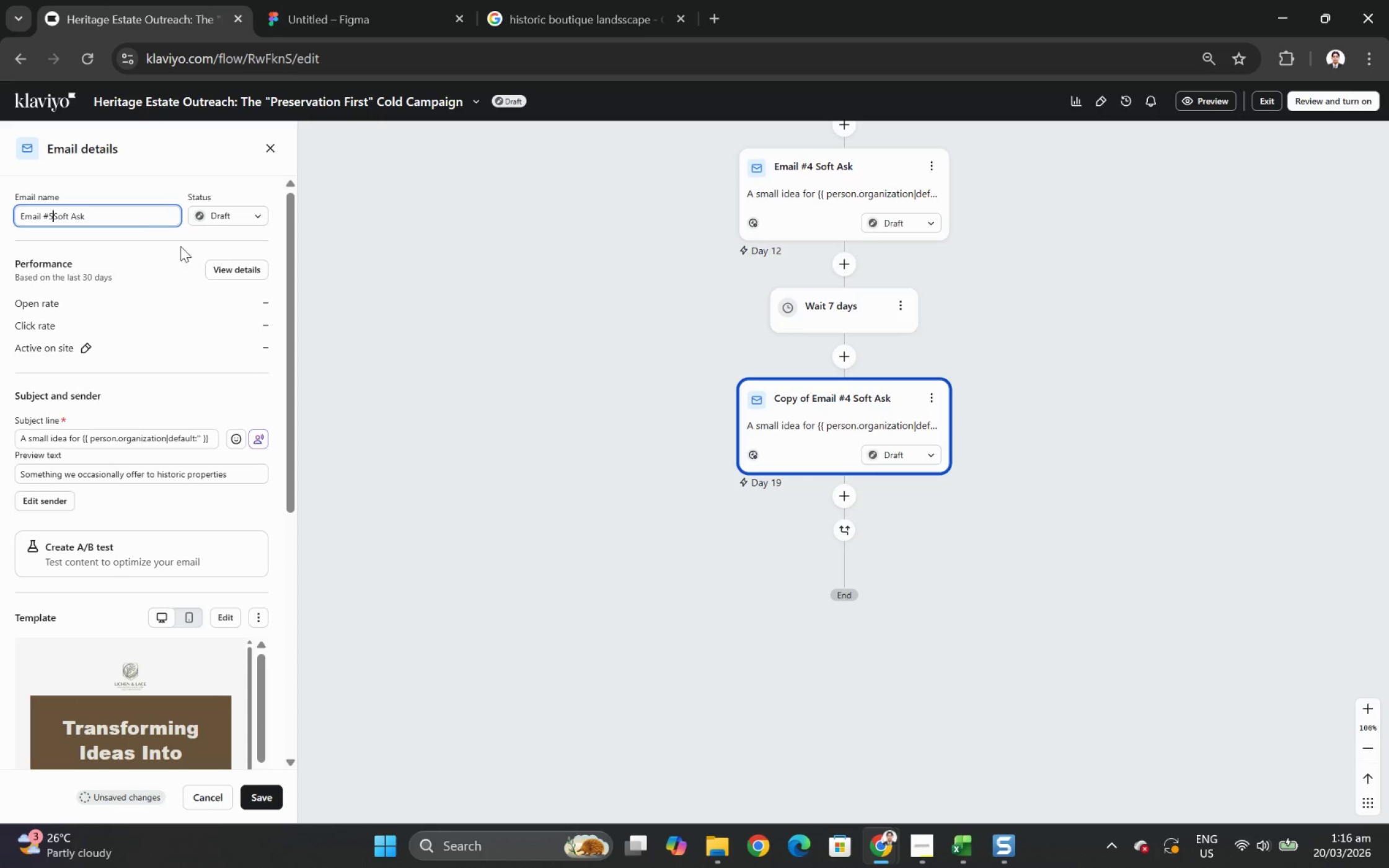 
key(Space)
 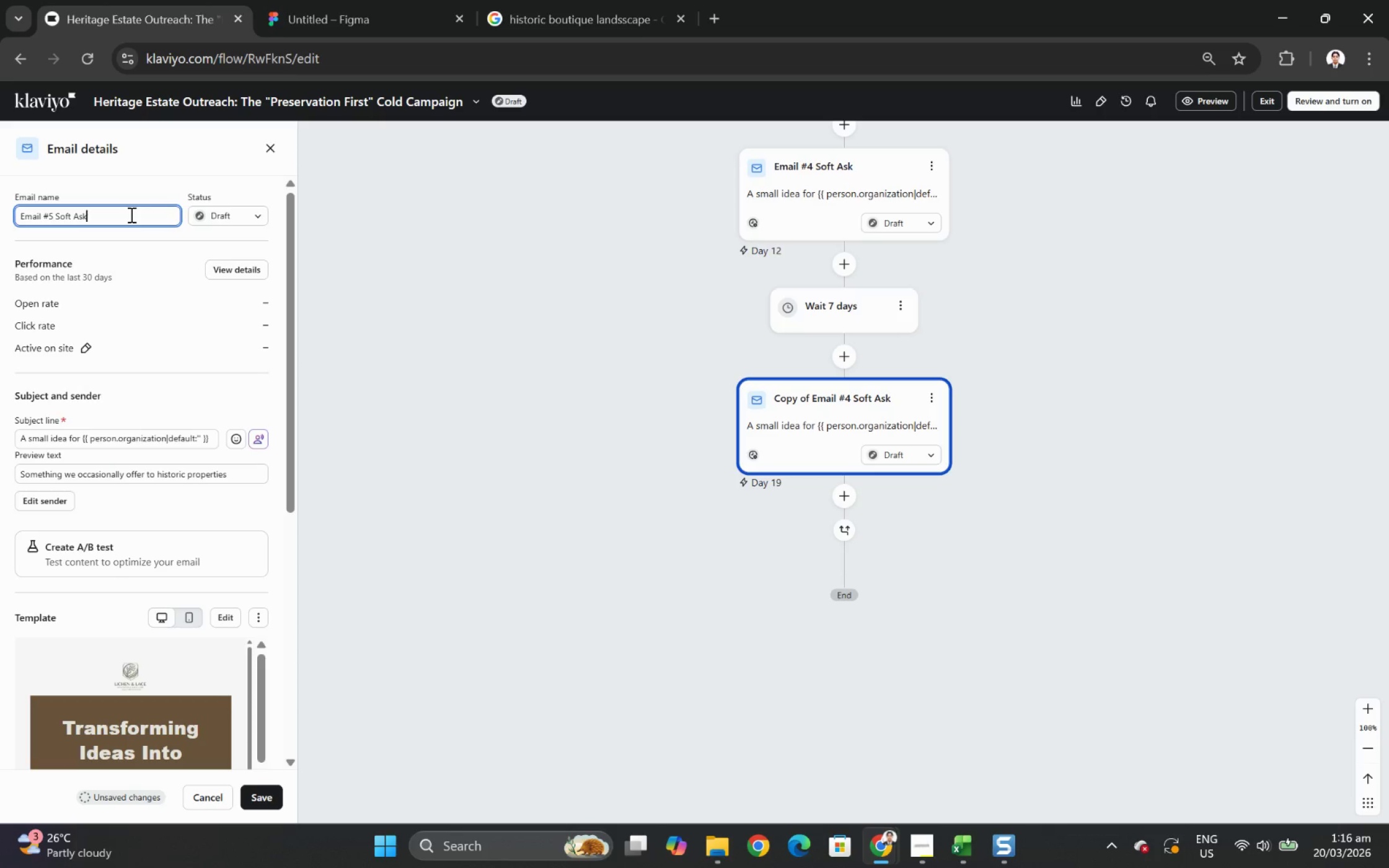 
left_click([130, 214])
 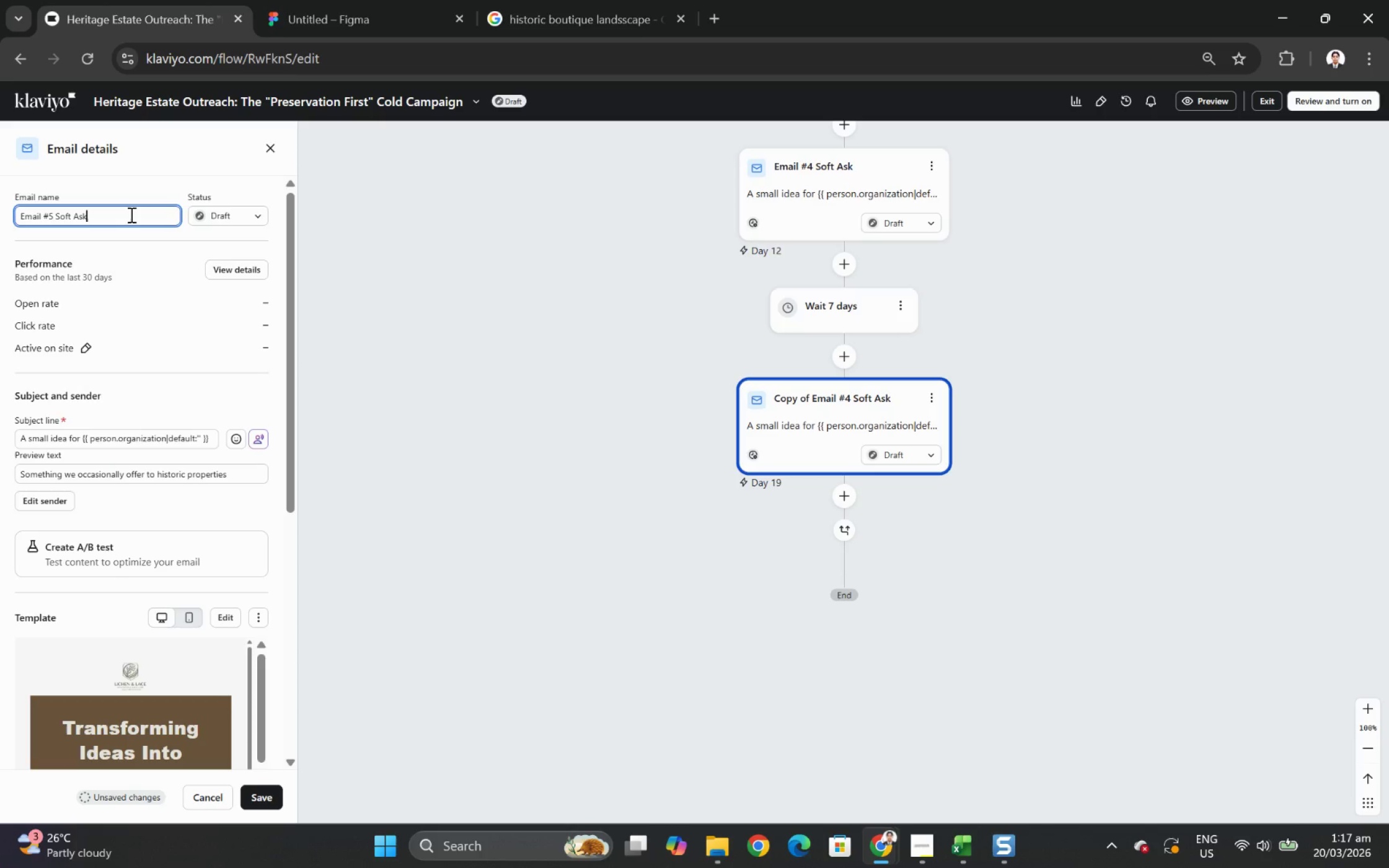 
left_click_drag(start_coordinate=[130, 214], to_coordinate=[56, 216])
 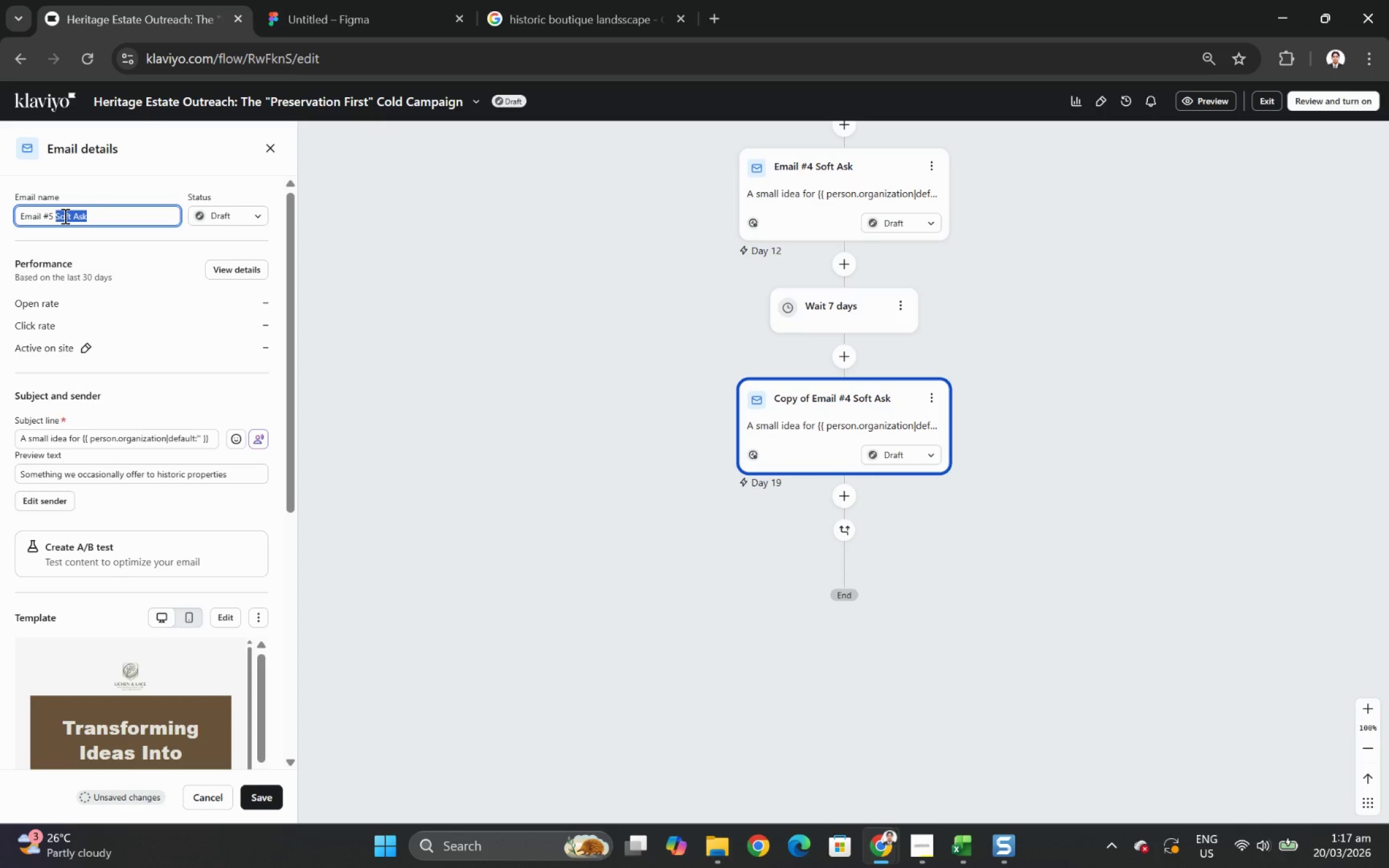 
type(Final Fl)
key(Backspace)
type(ollow-Up)
 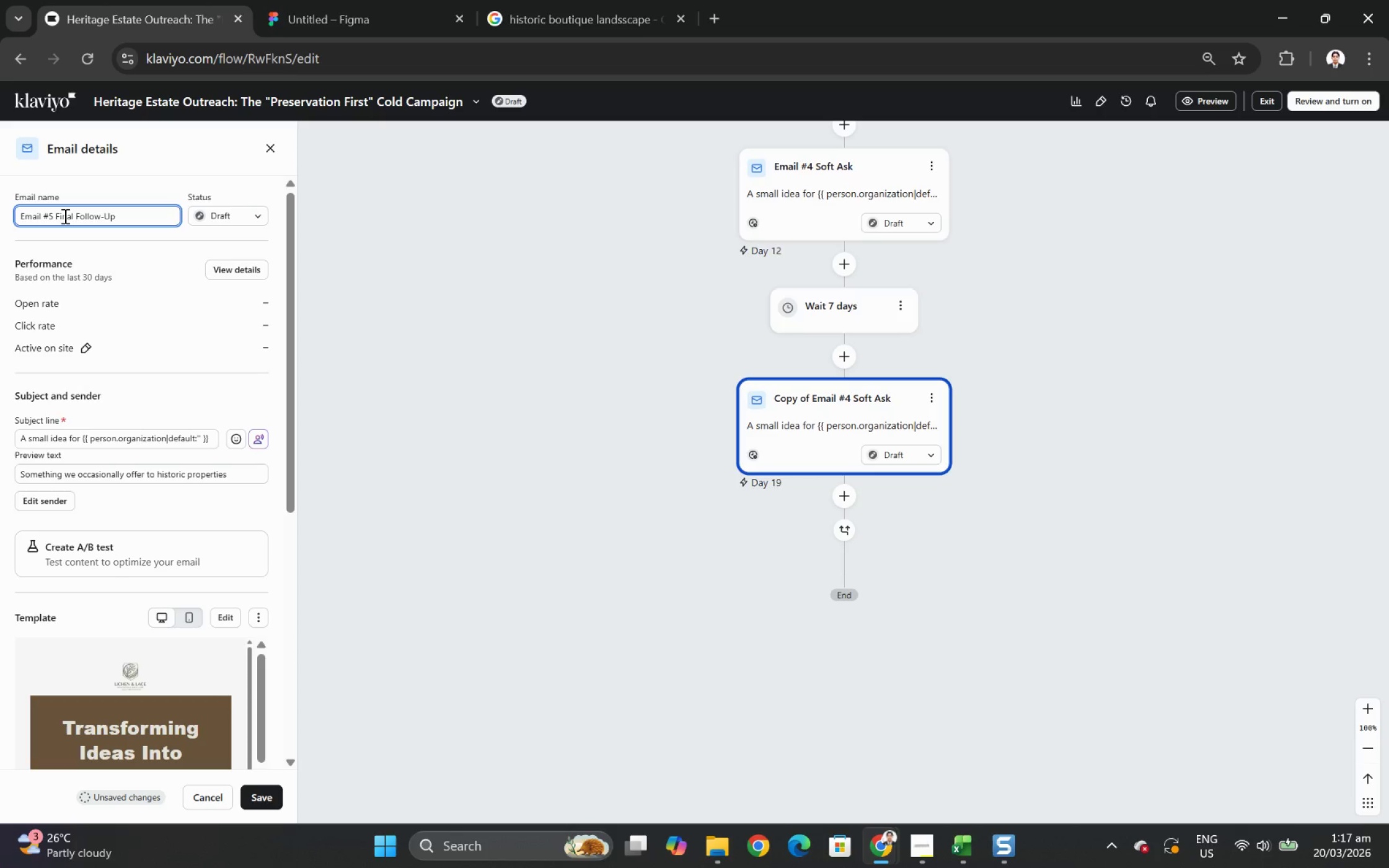 
left_click([263, 796])
 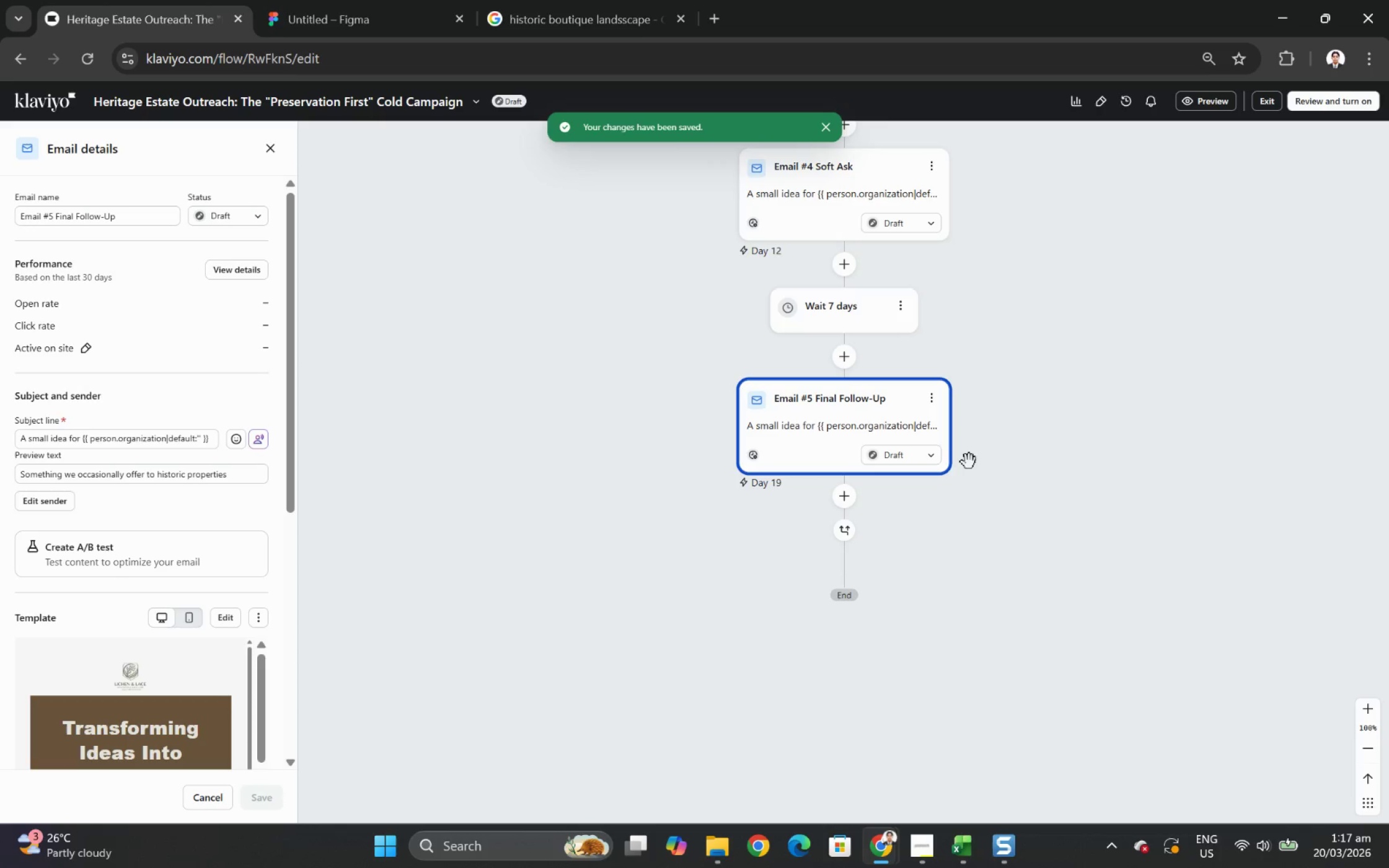 
left_click([935, 397])
 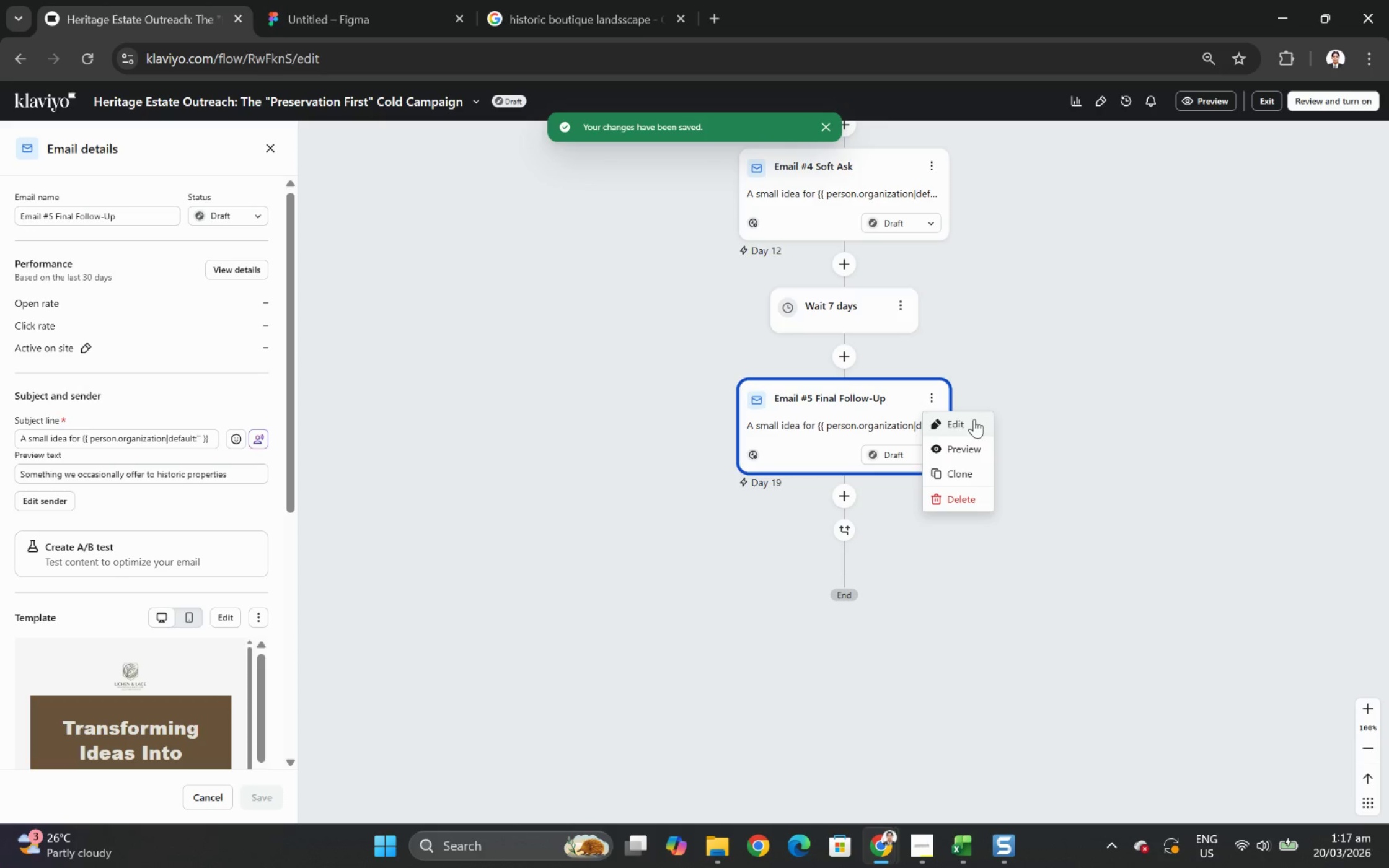 
left_click([976, 426])
 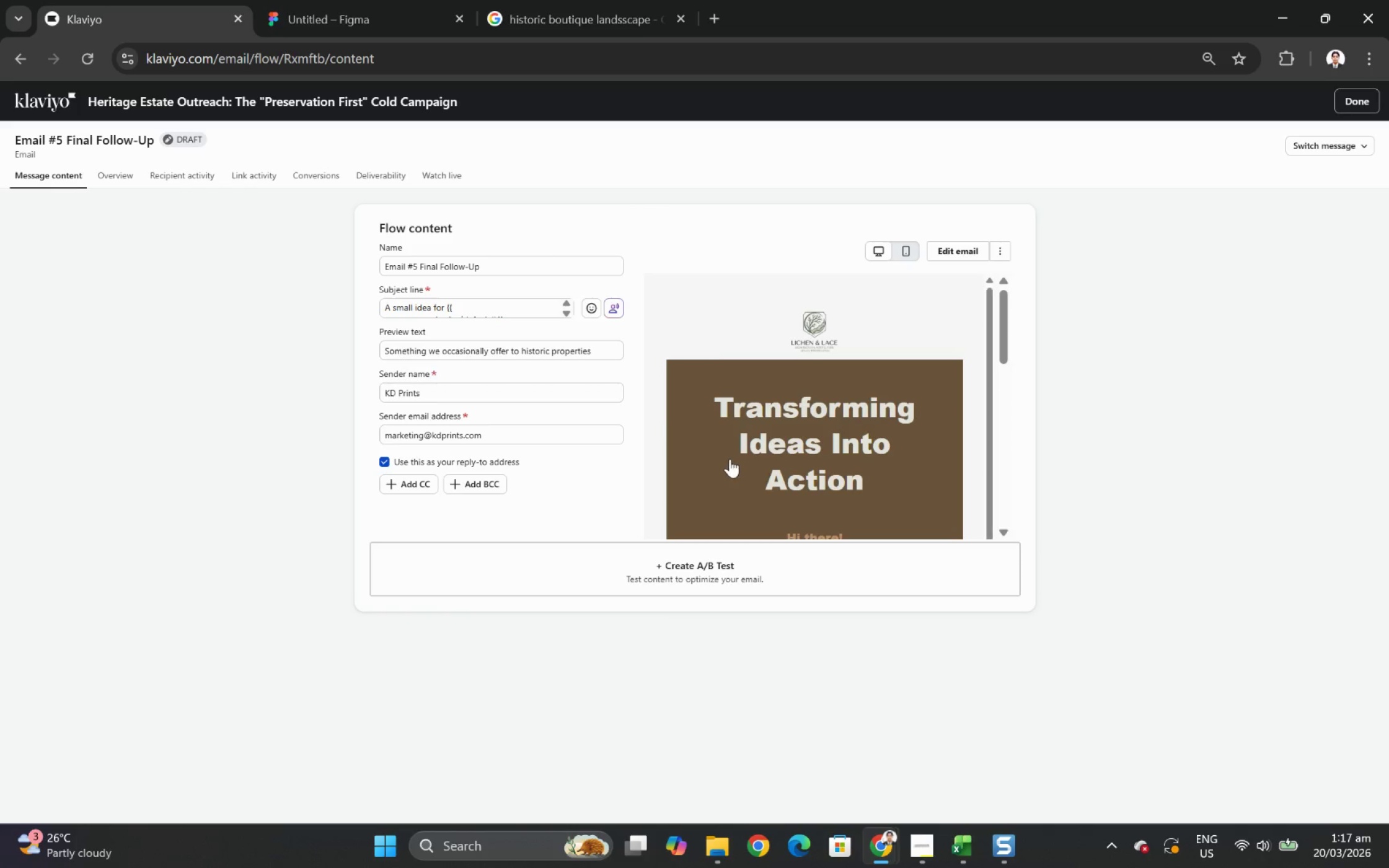 
wait(5.97)
 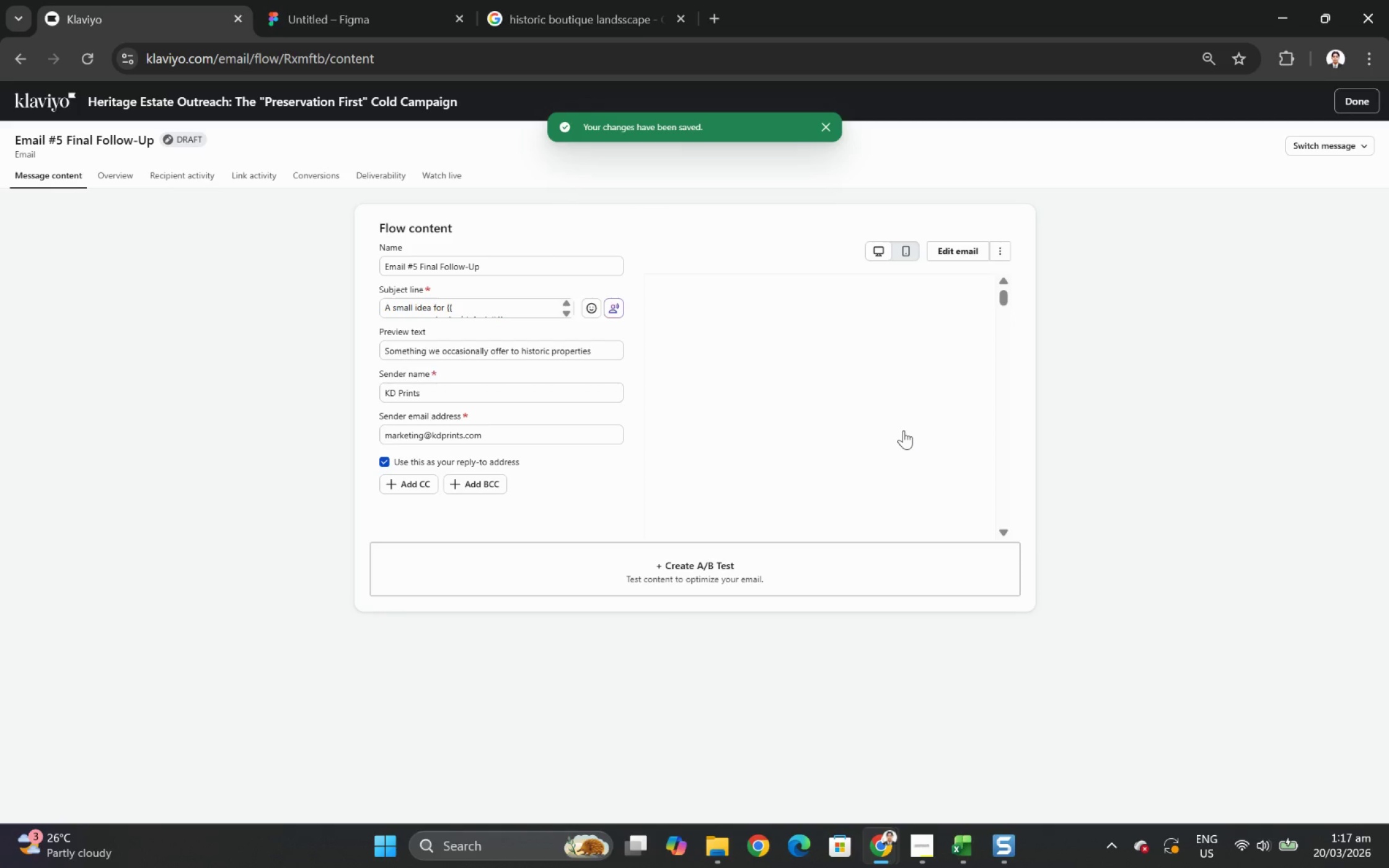 
scroll: coordinate [470, 308], scroll_direction: down, amount: 2.0
 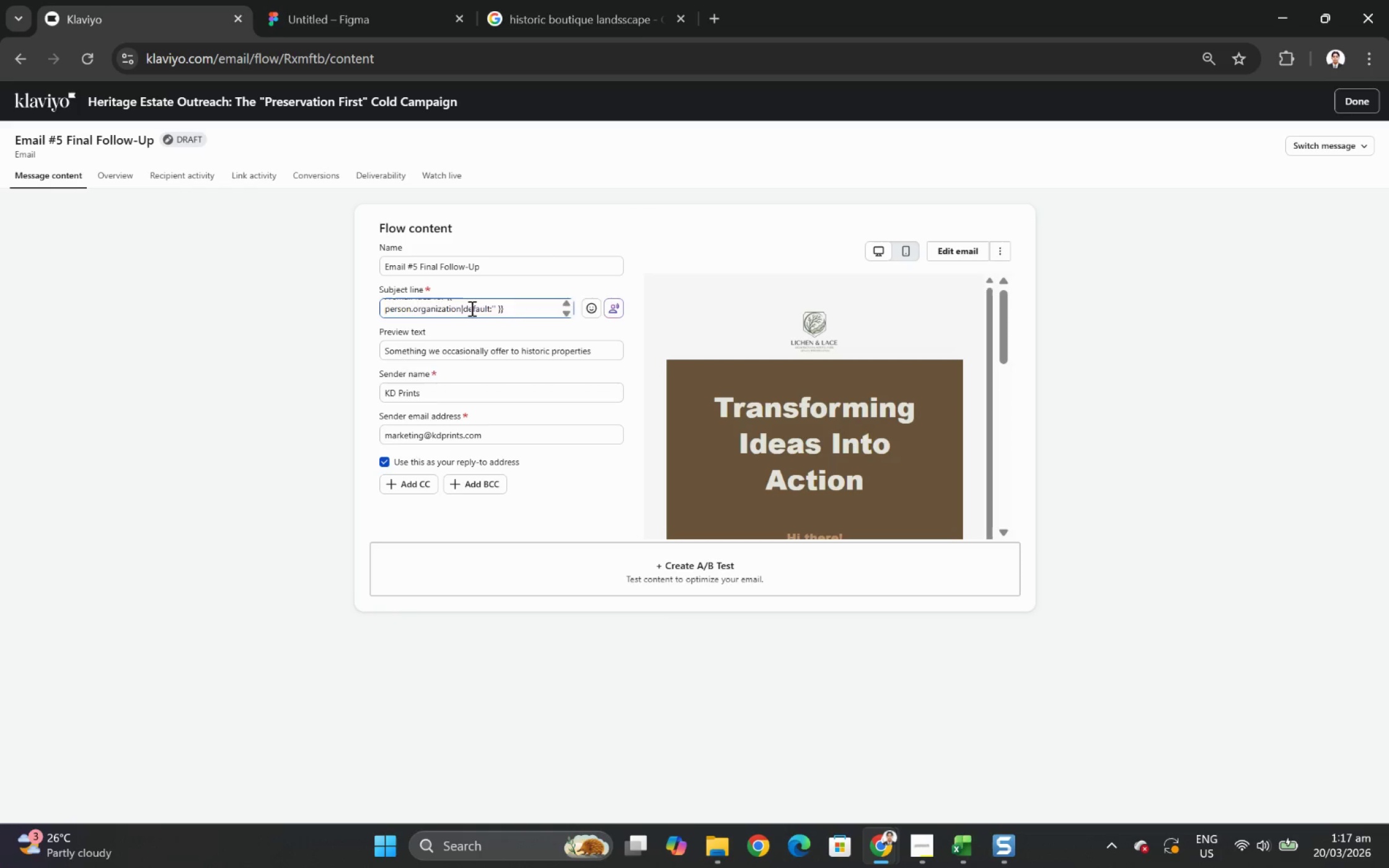 
scroll: coordinate [470, 308], scroll_direction: up, amount: 1.0
 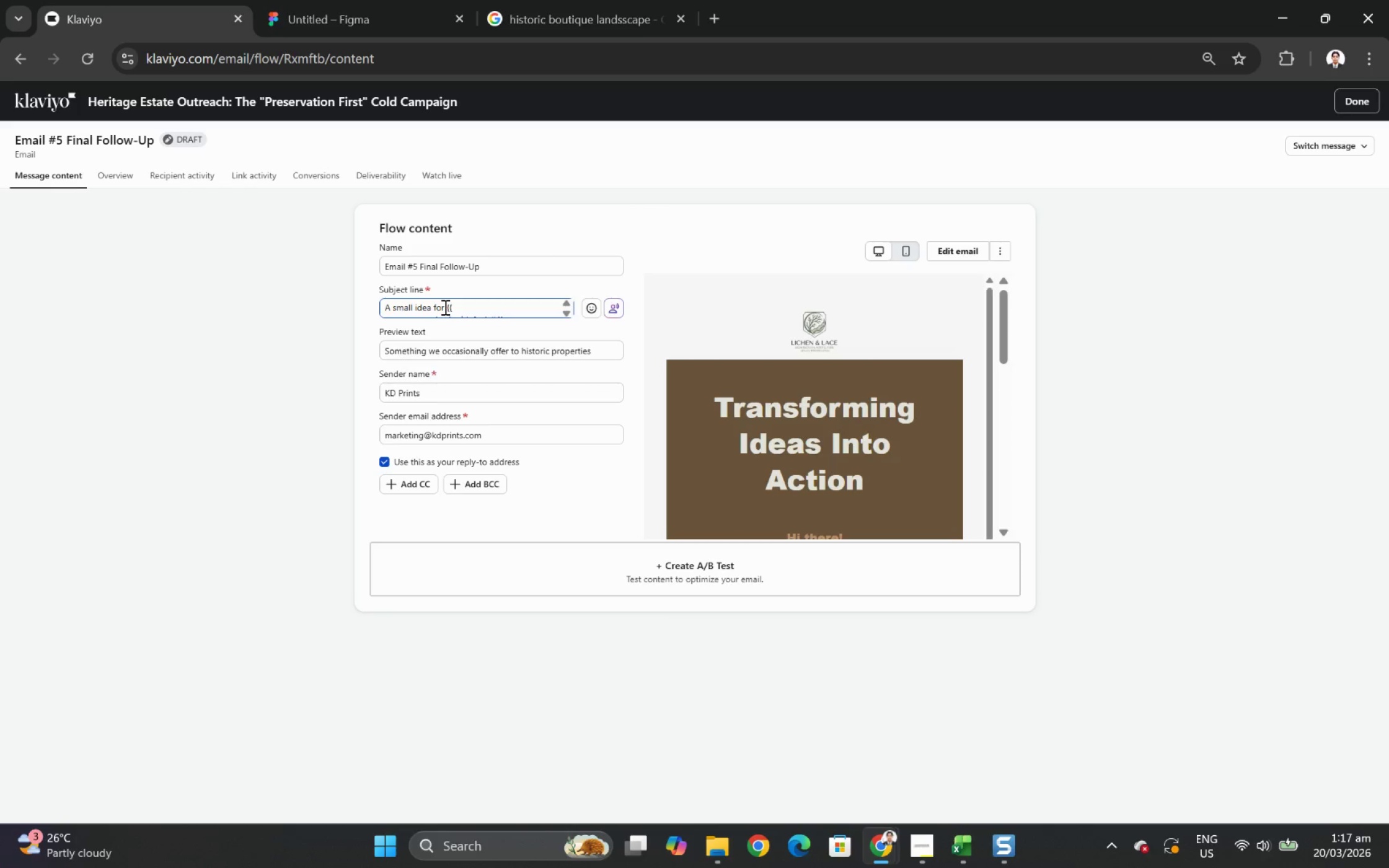 
left_click_drag(start_coordinate=[443, 307], to_coordinate=[358, 307])
 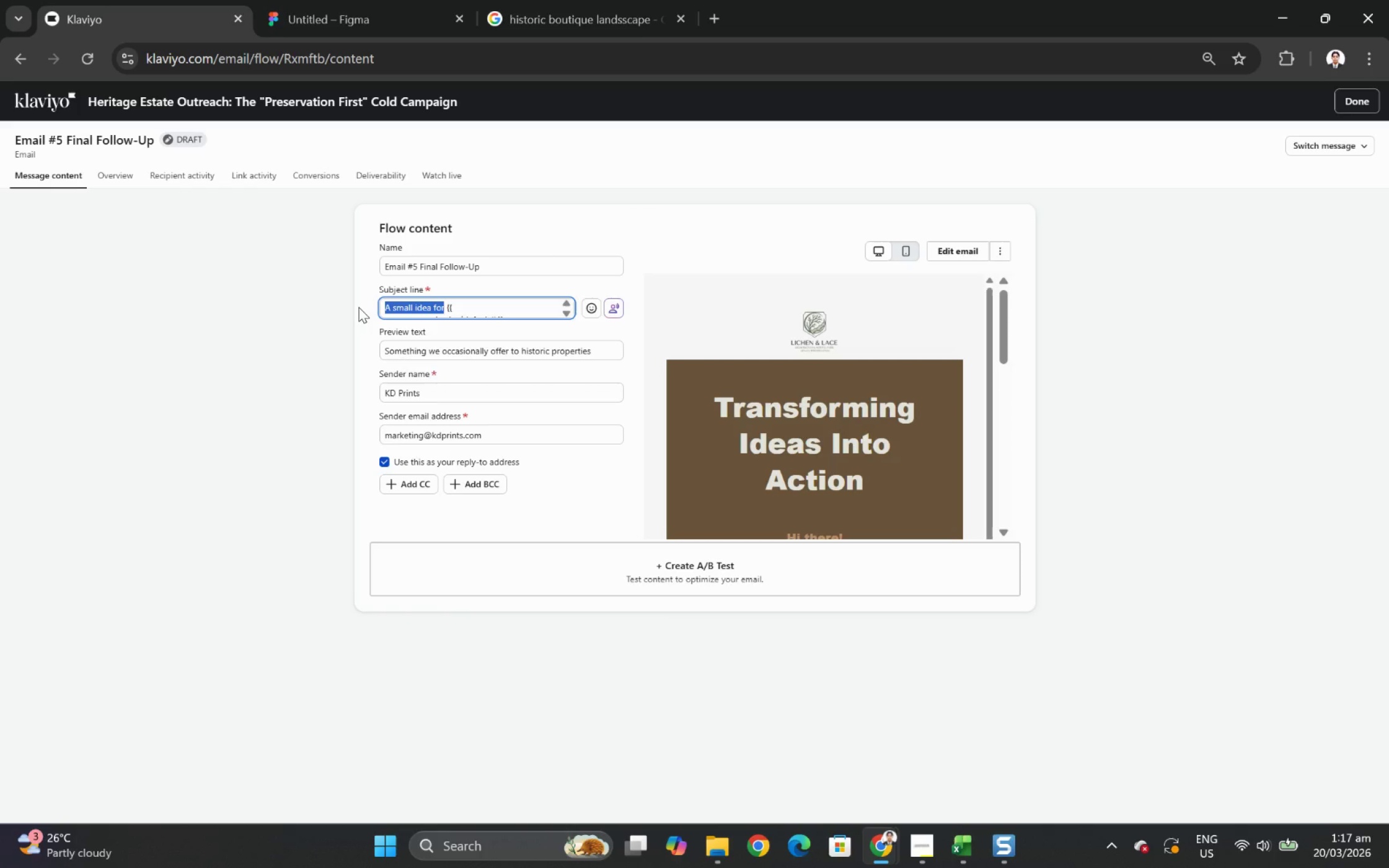 
wait(20.89)
 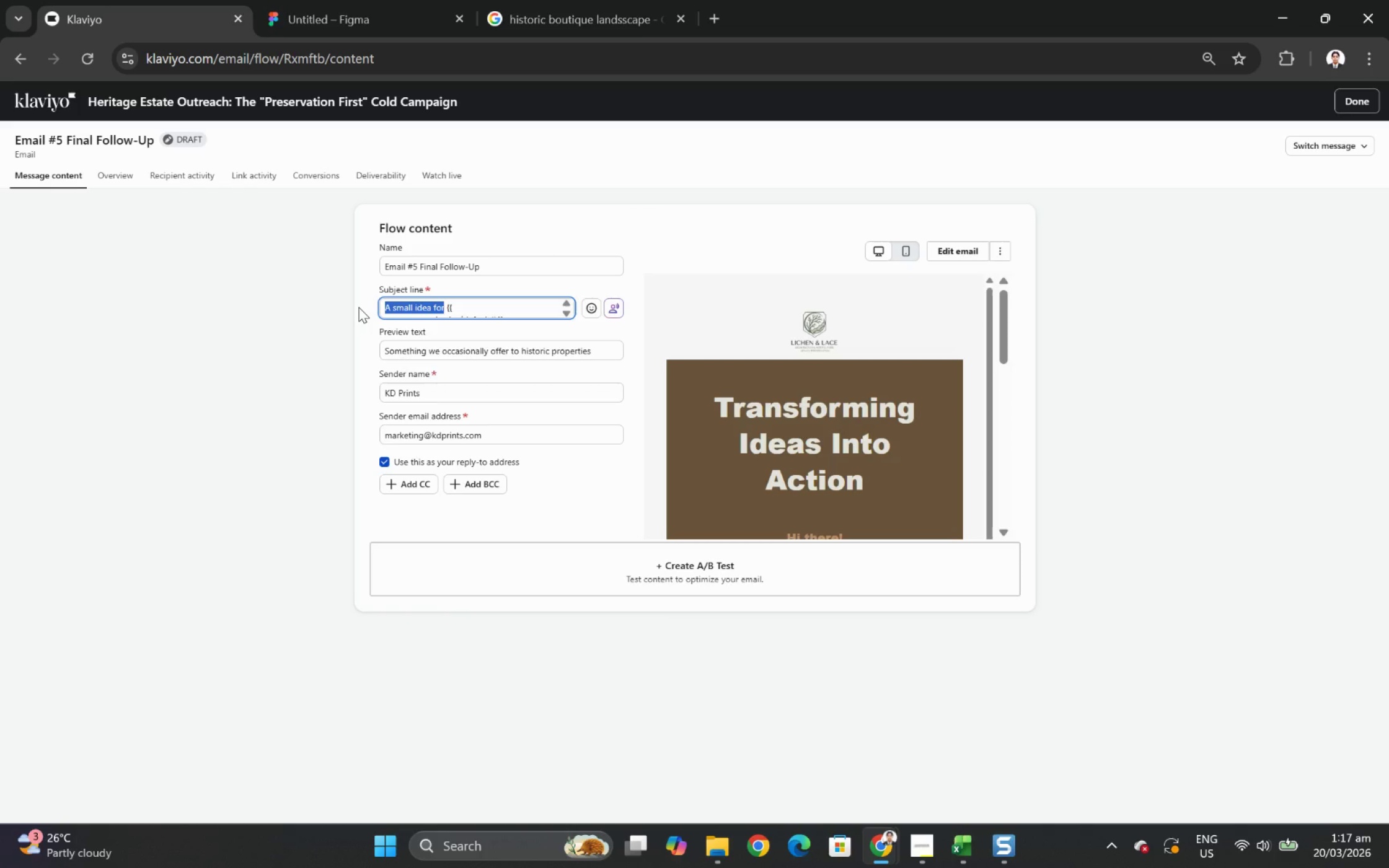 
hold_key(key=ControlLeft, duration=1.52)
 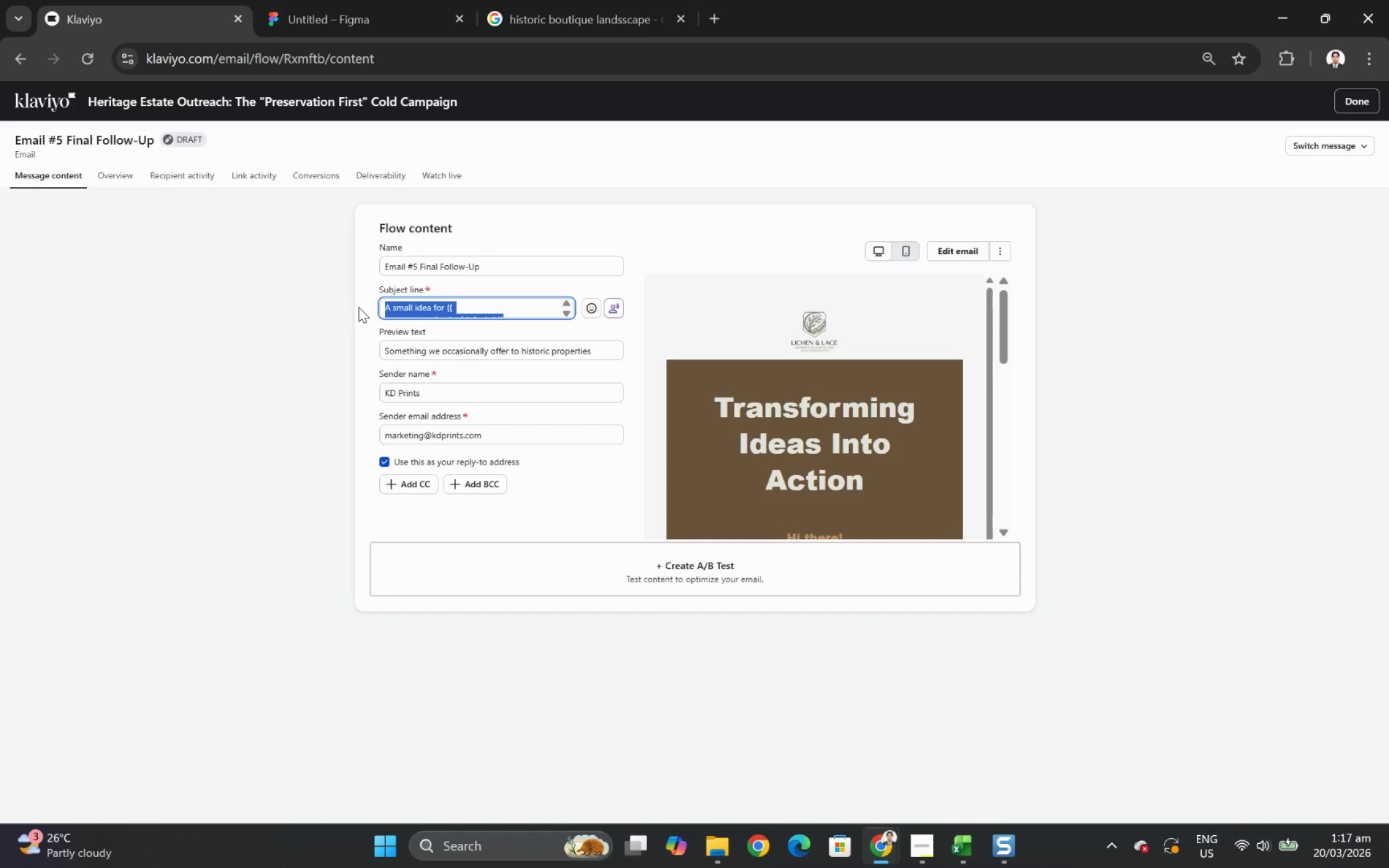 
key(Control+A)
 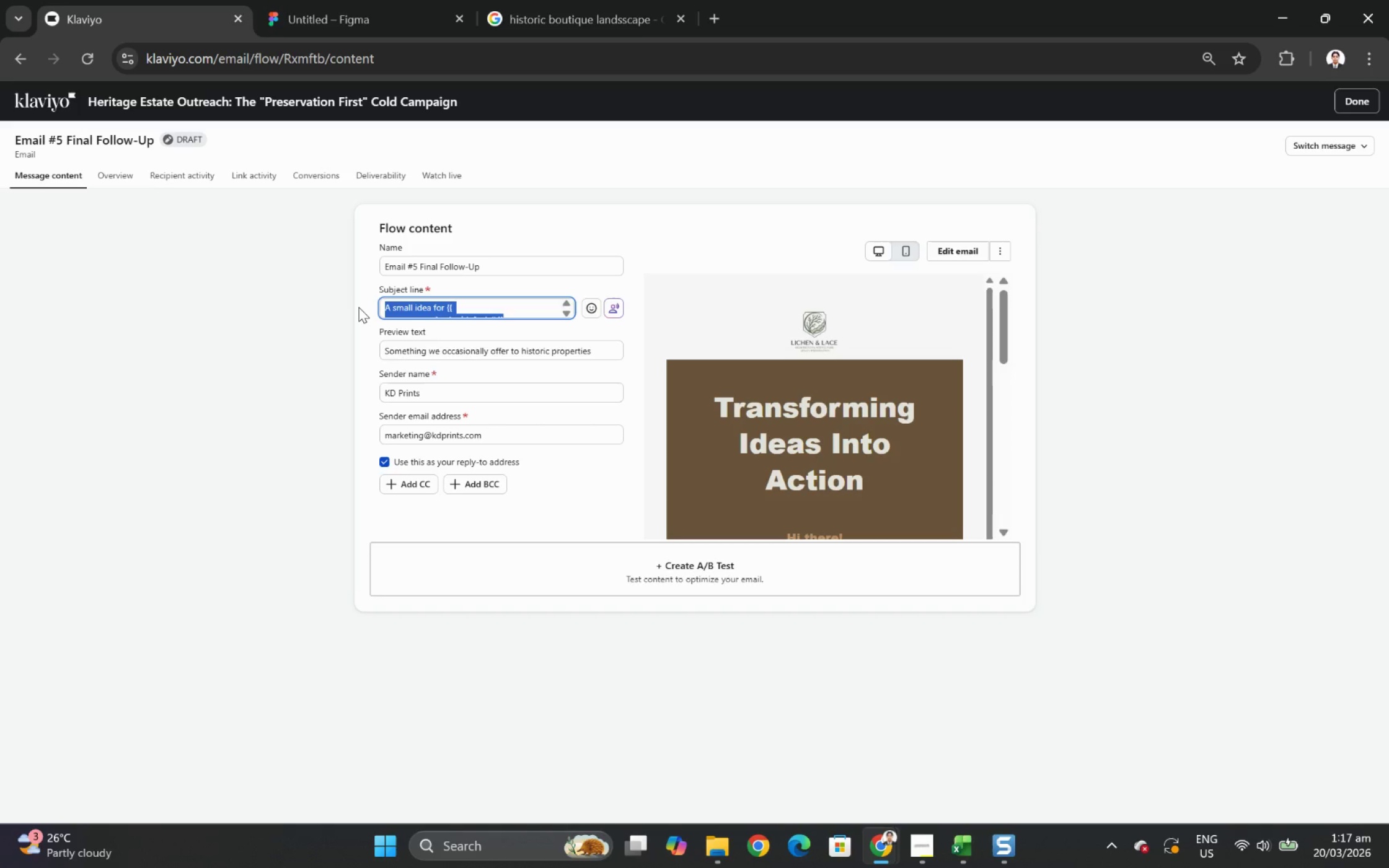 
type(Should I close the loop?)
 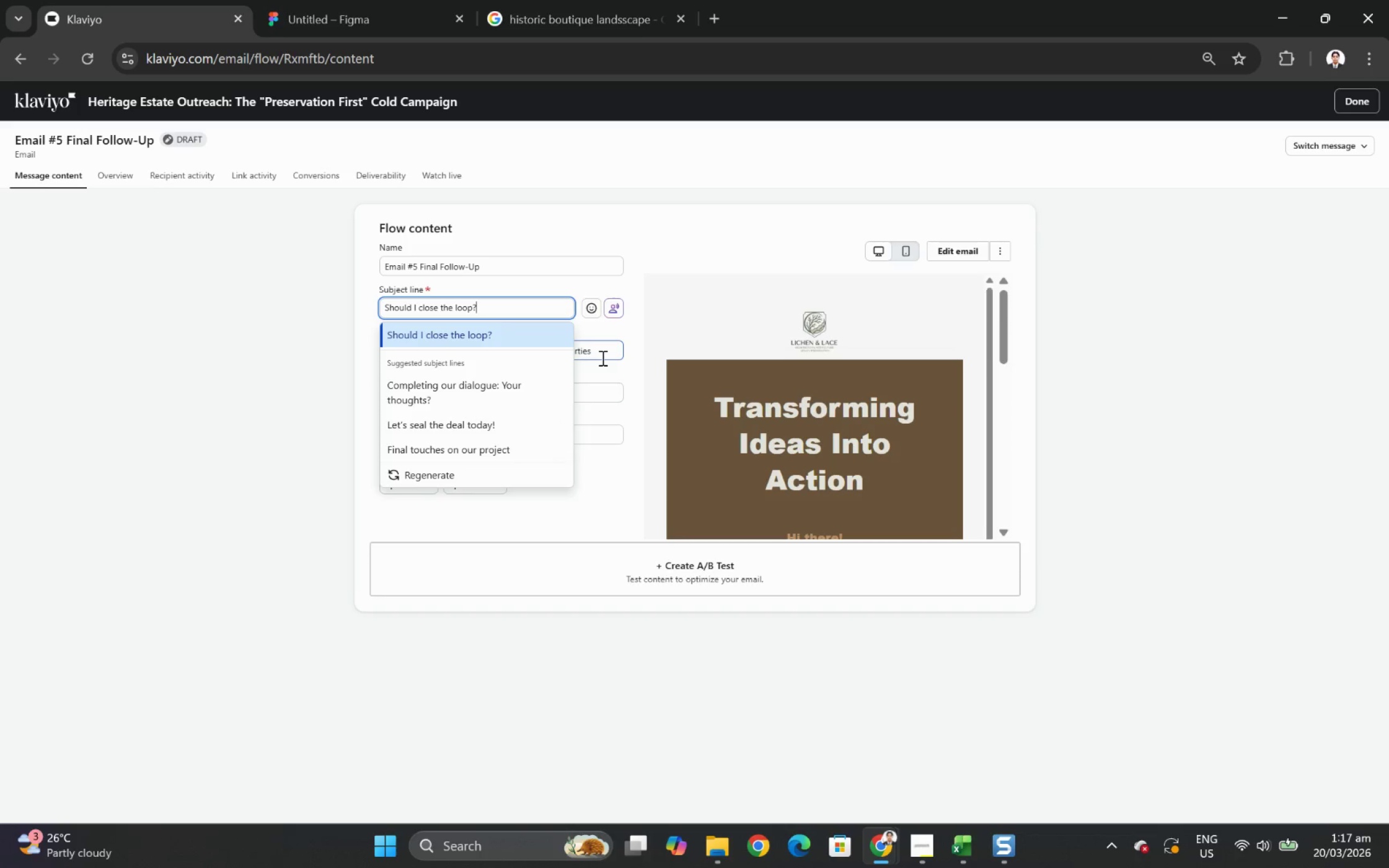 
wait(5.67)
 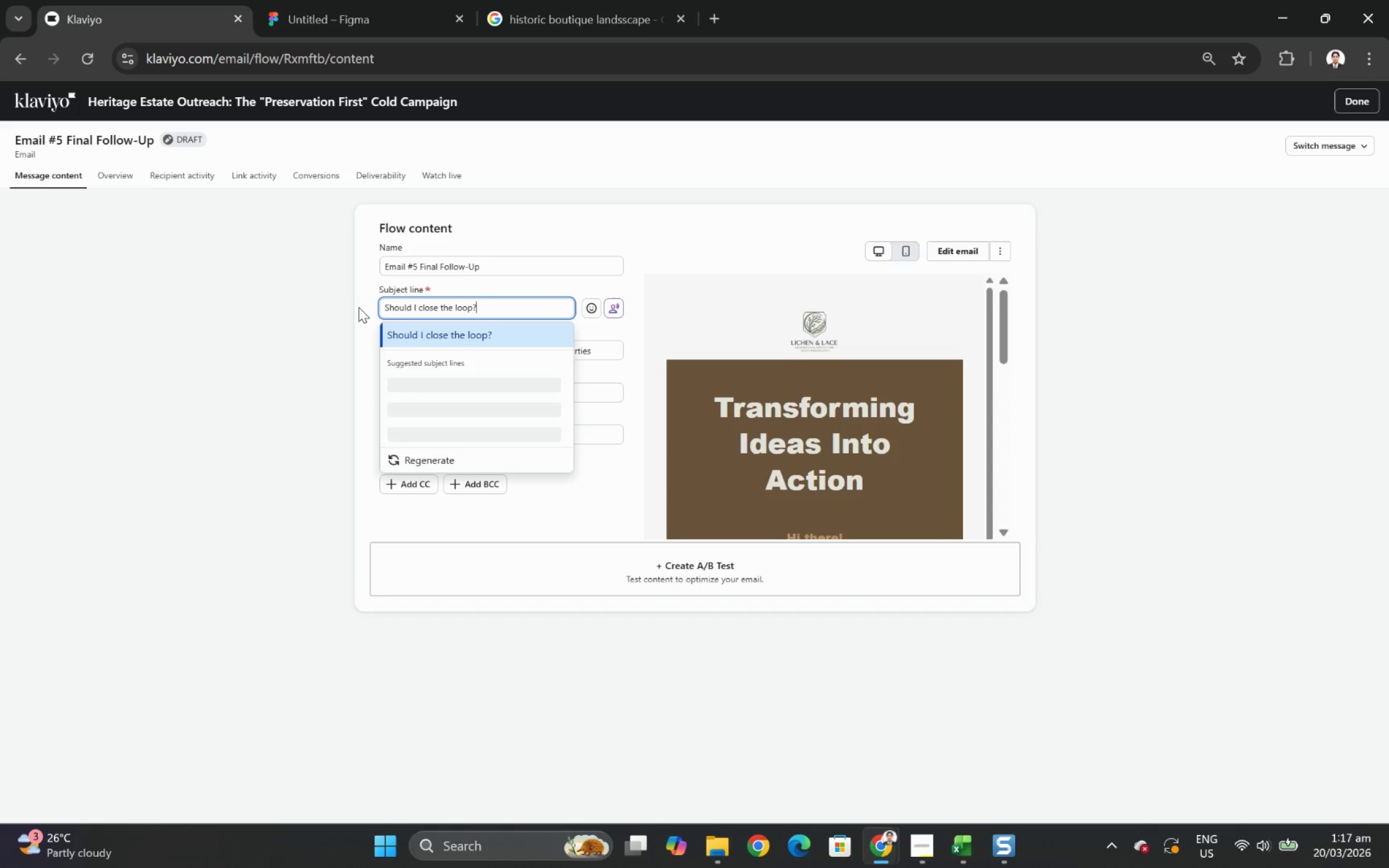 
left_click([625, 369])
 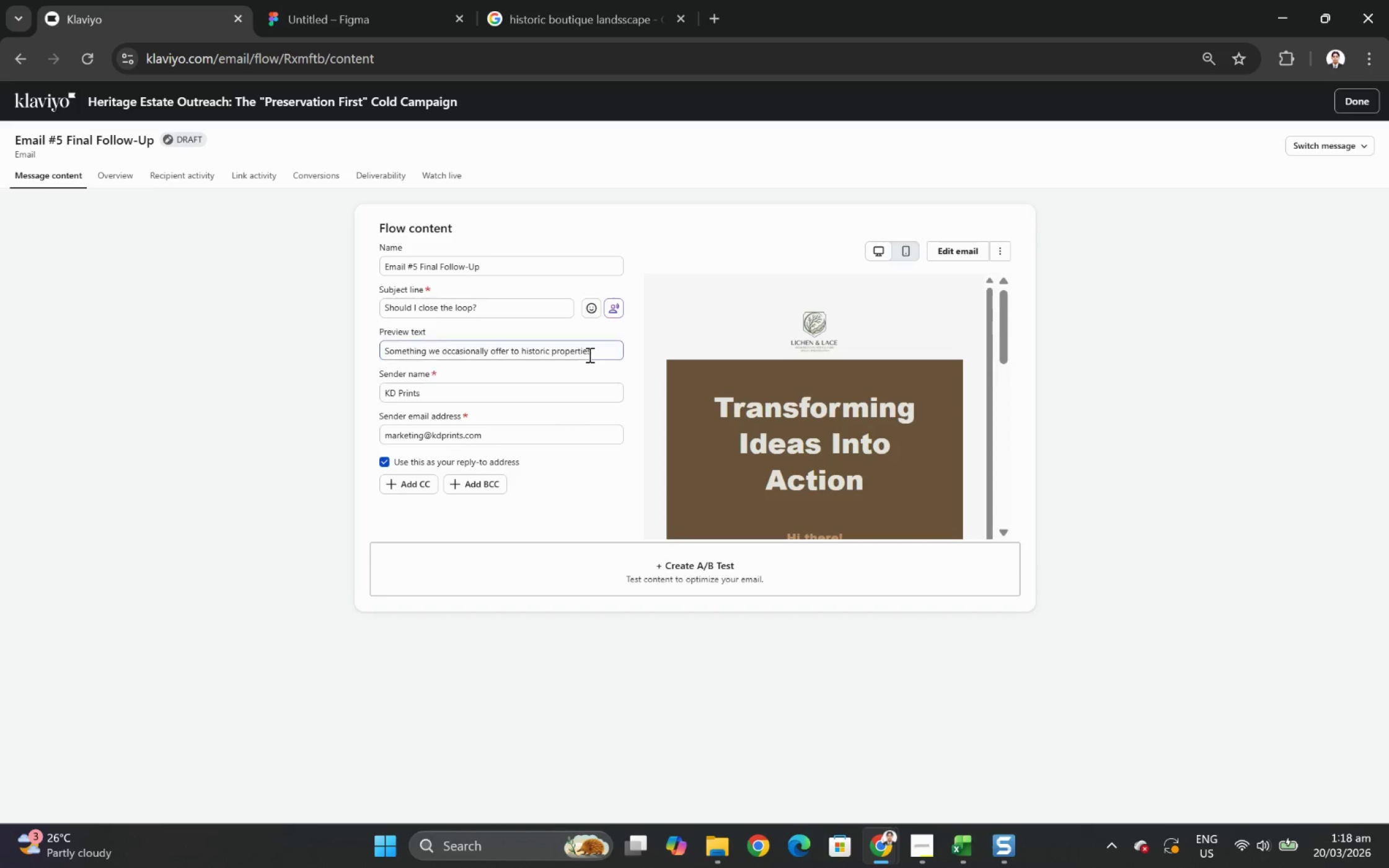 
double_click([588, 354])
 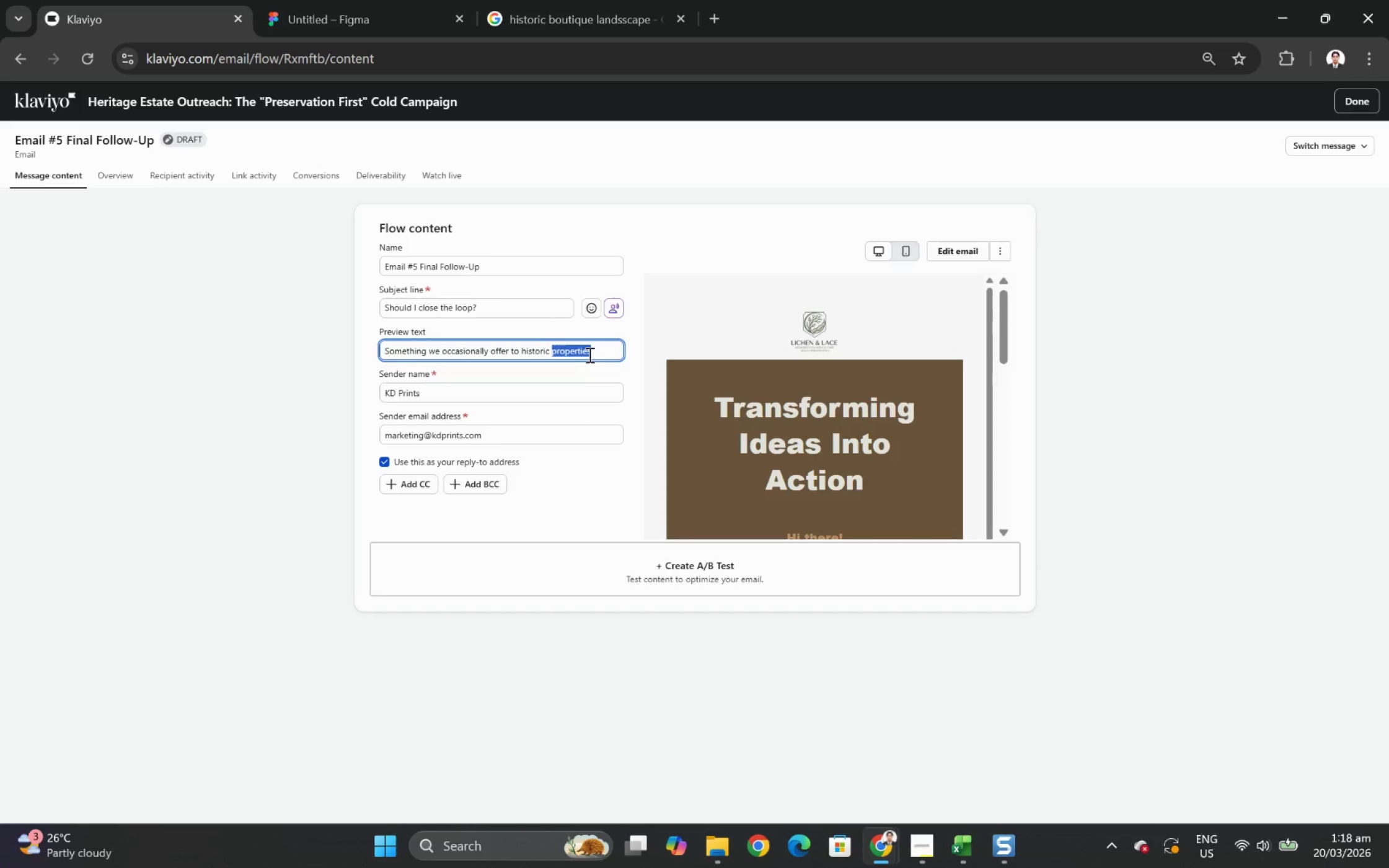 
triple_click([588, 354])
 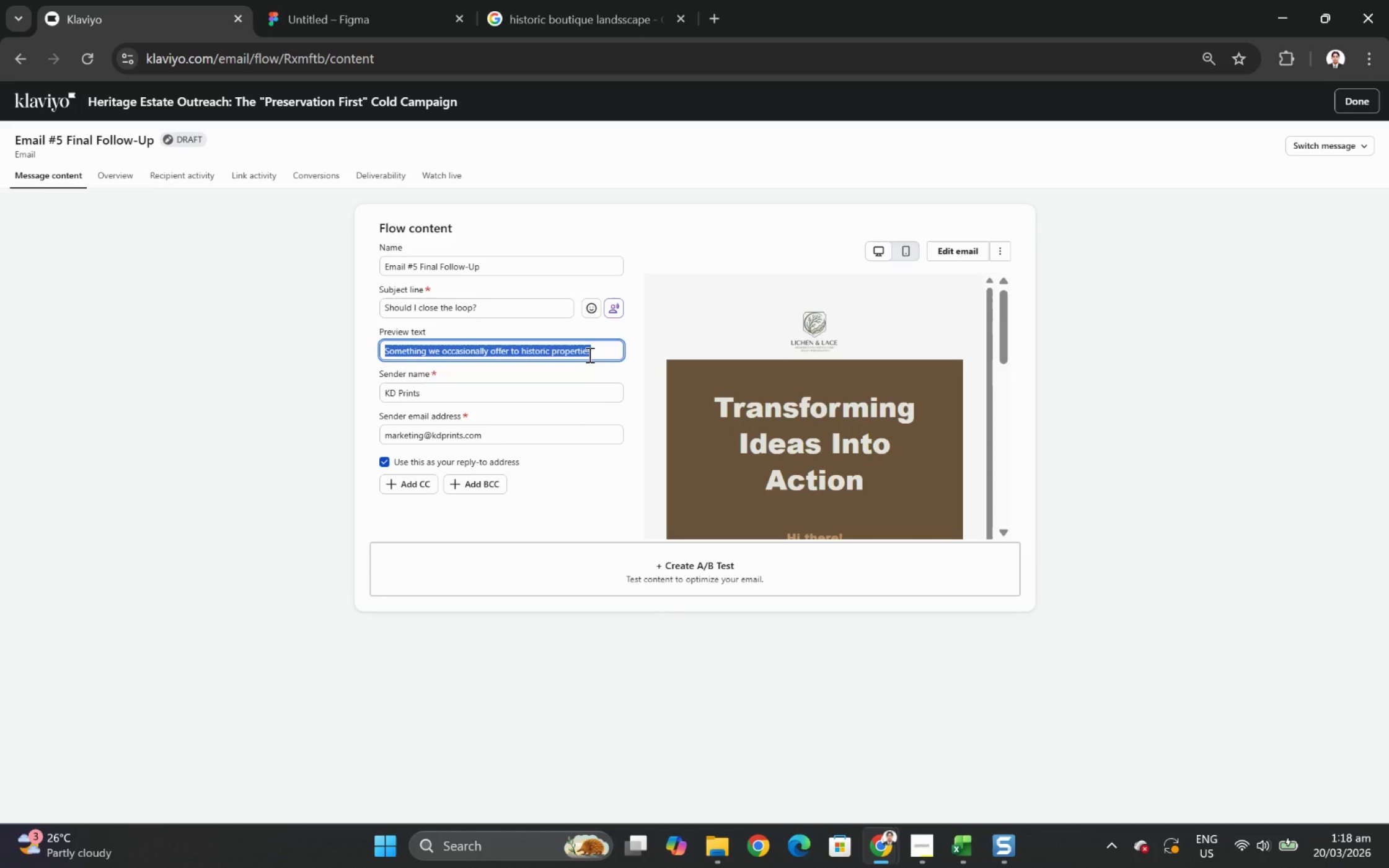 
type(Just a quick follow-up before I step back)
 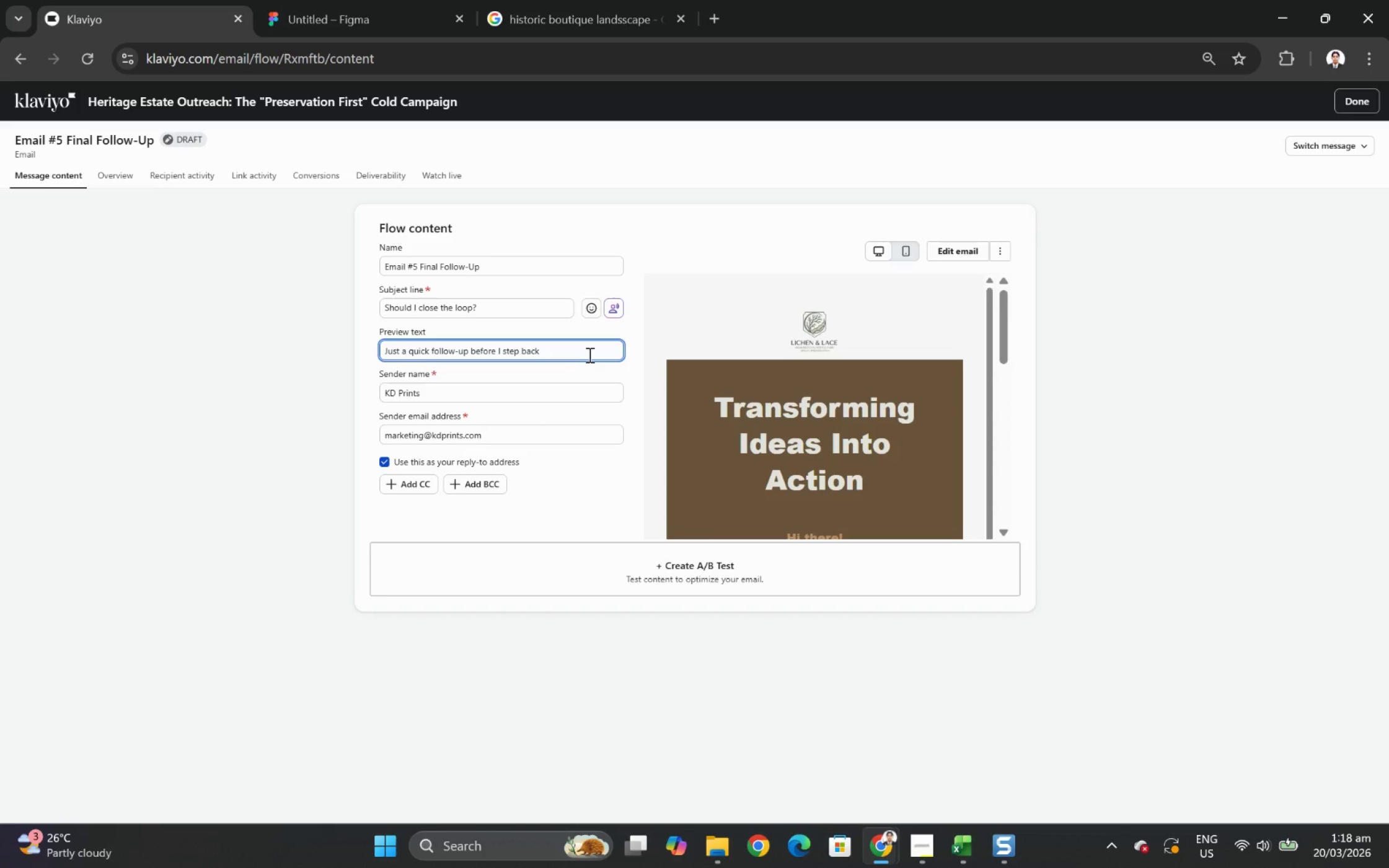 
key(Period)
 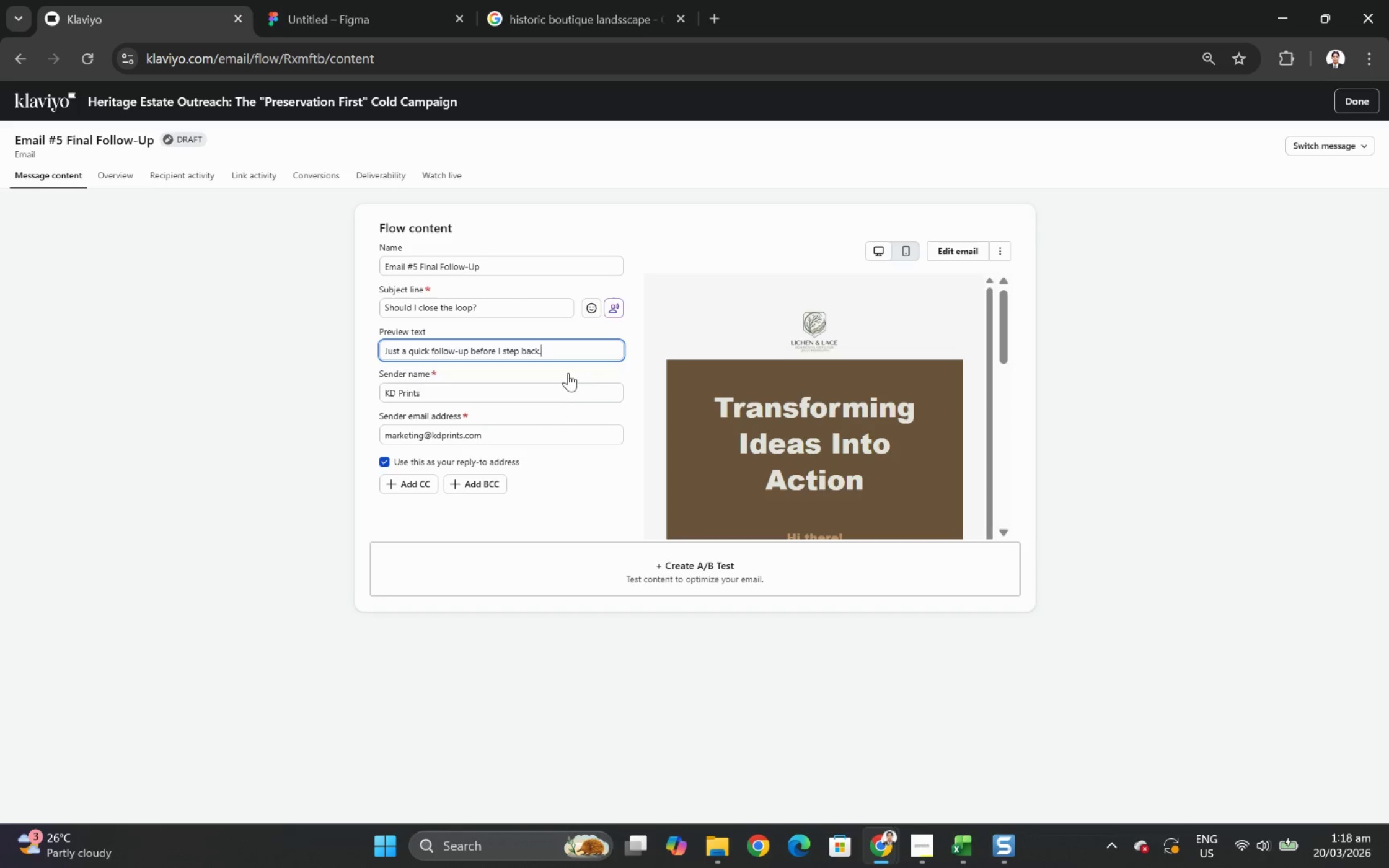 
scroll: coordinate [864, 375], scroll_direction: down, amount: 7.0
 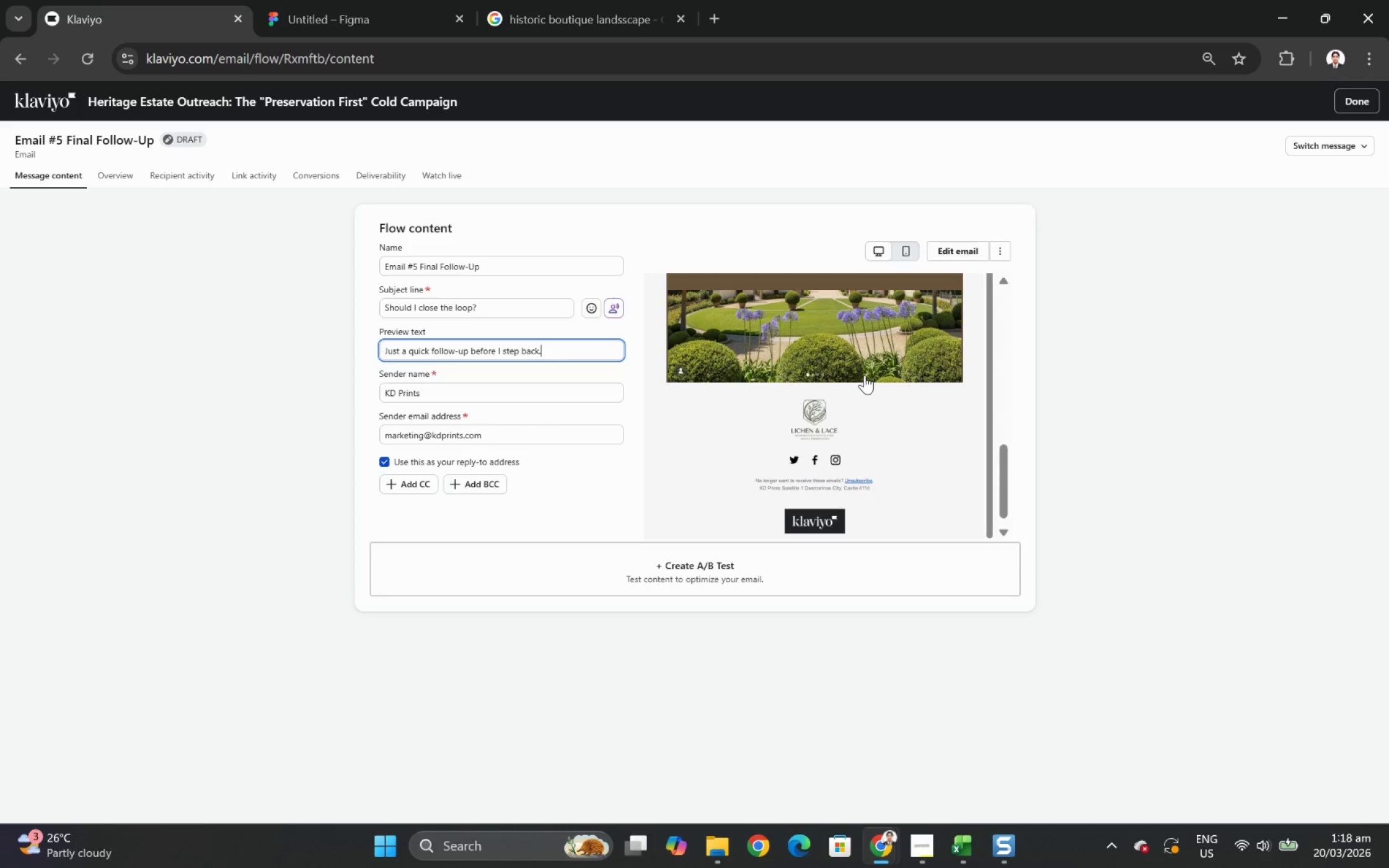 
scroll: coordinate [864, 375], scroll_direction: up, amount: 4.0
 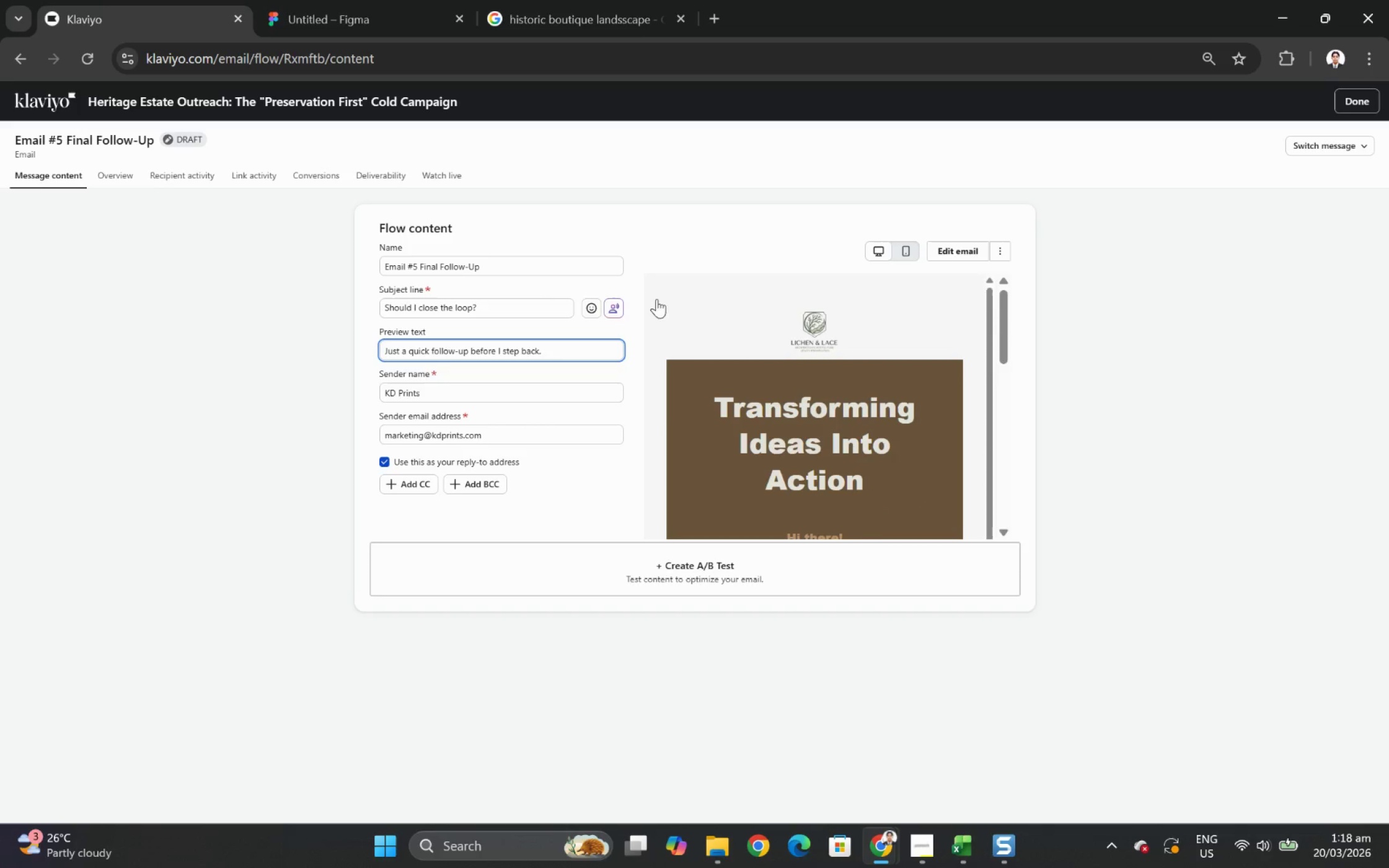 
left_click([532, 303])
 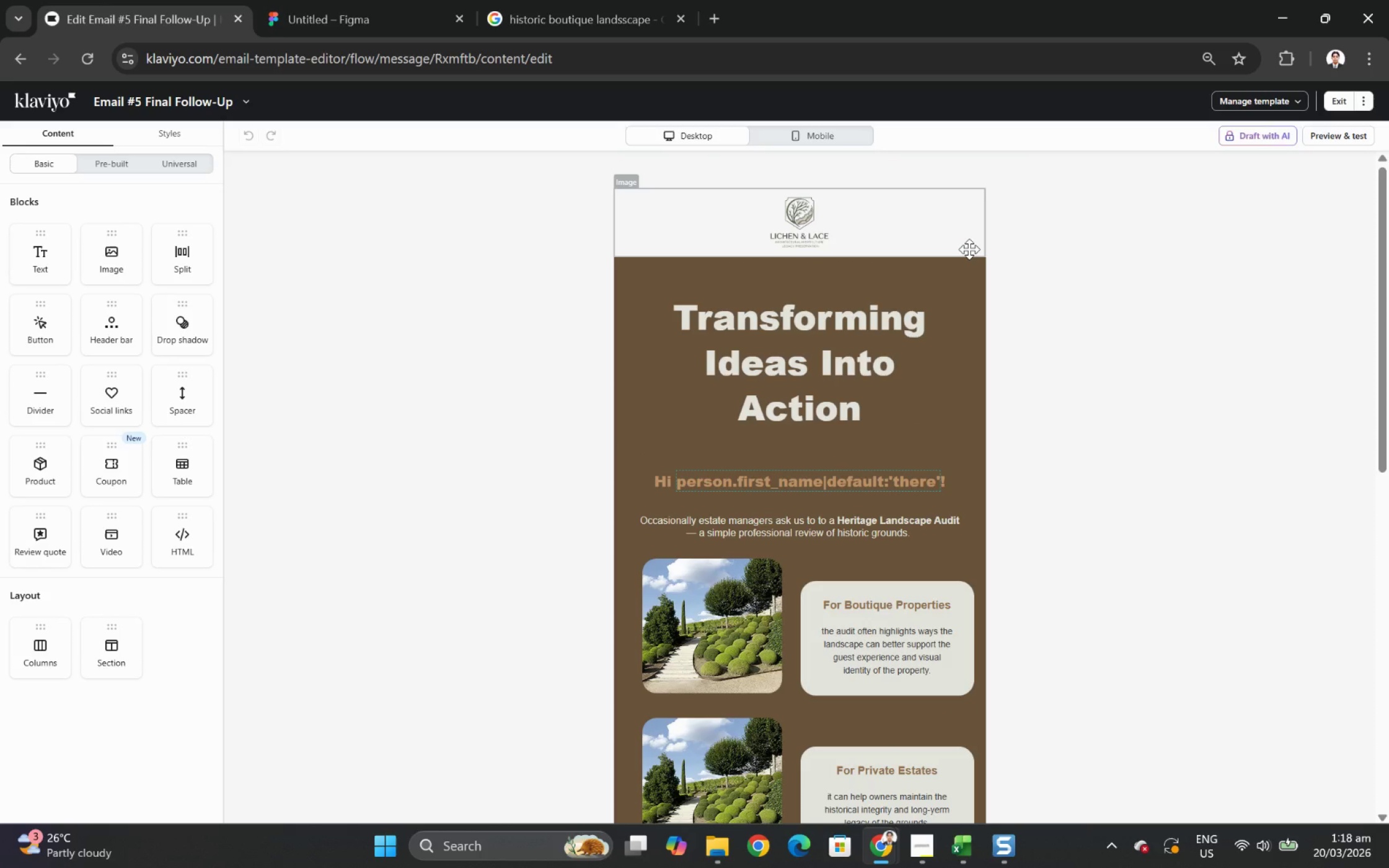 
wait(31.75)
 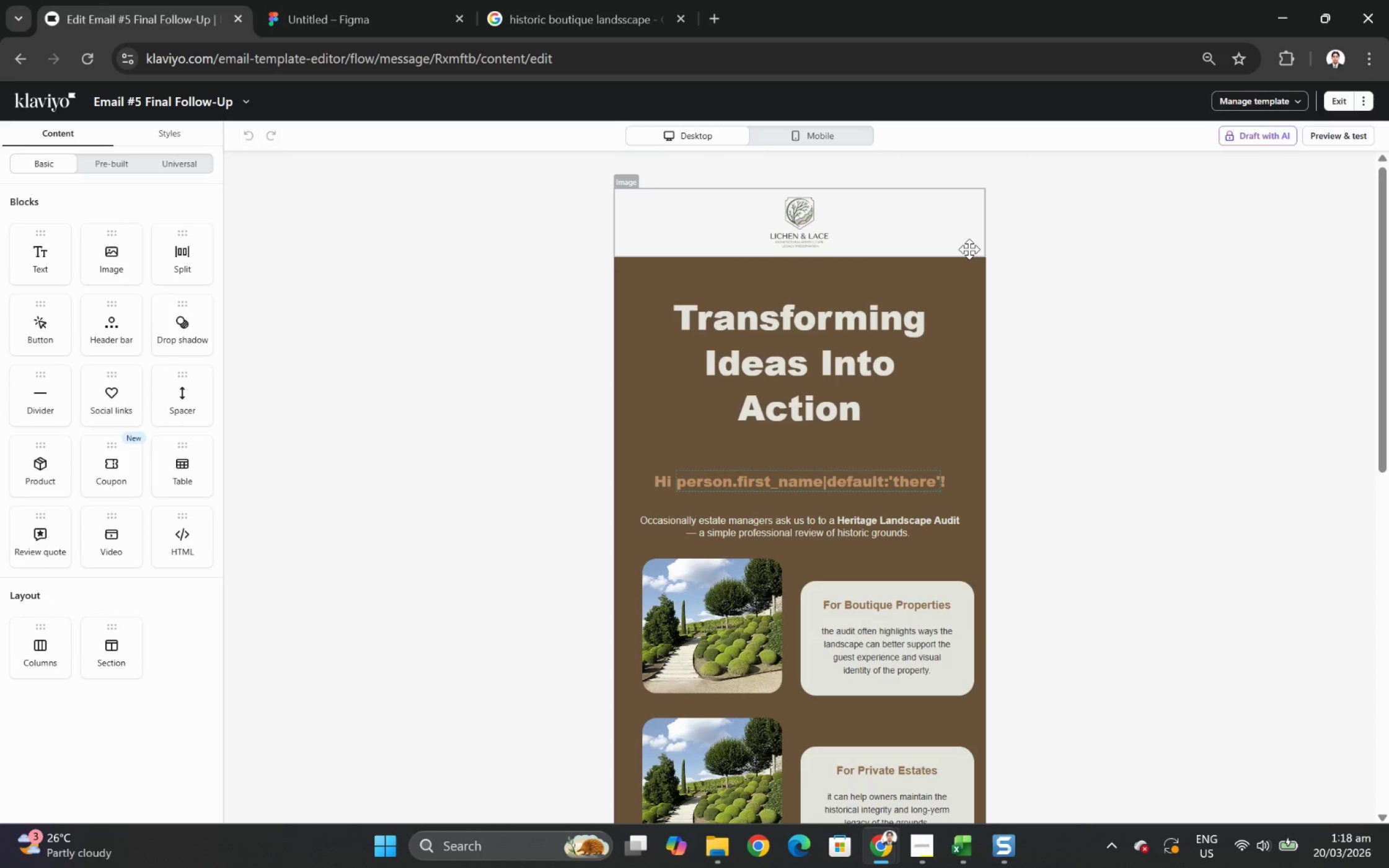 
double_click([884, 353])
 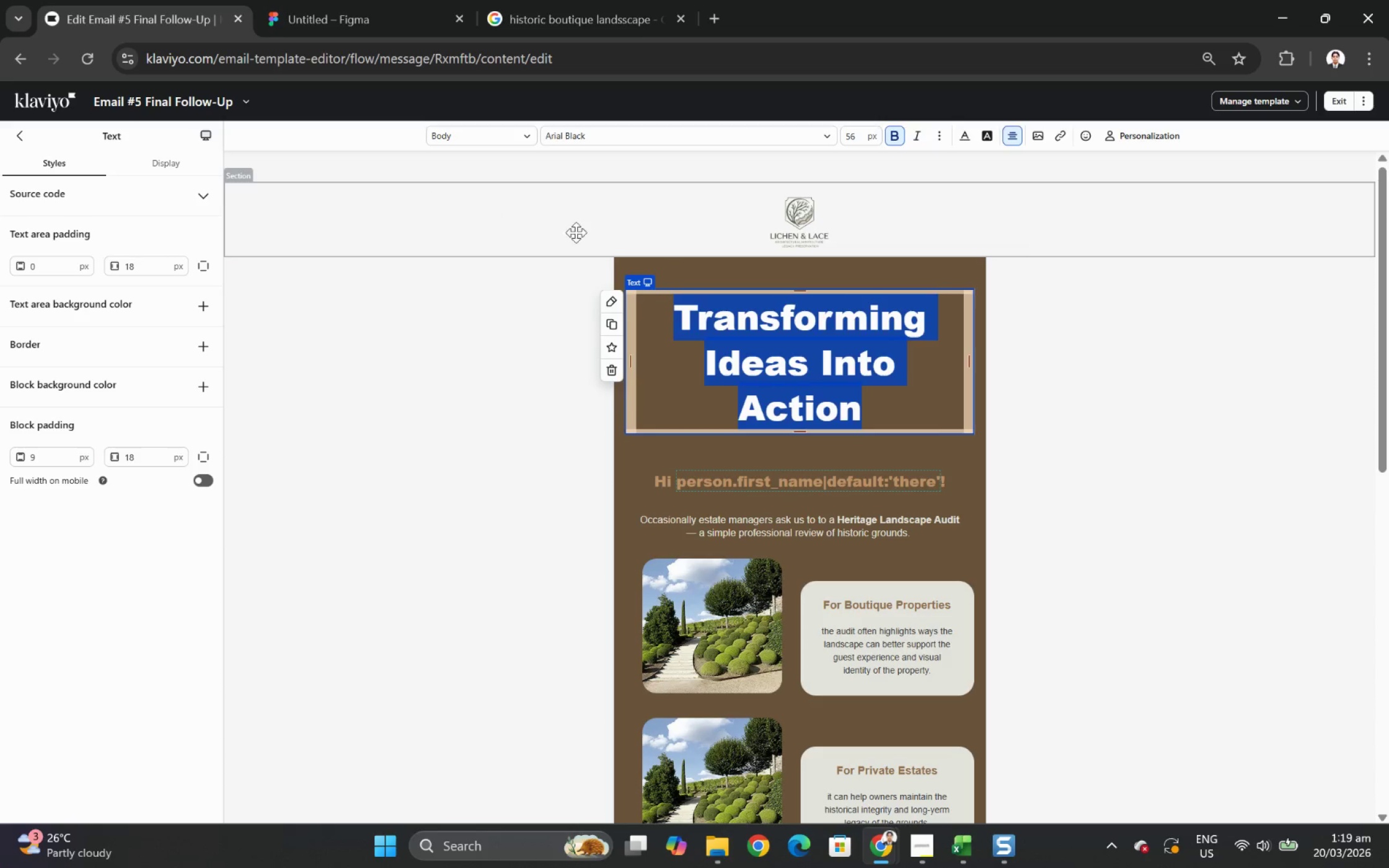 
type(Let's seal the deal today!)
 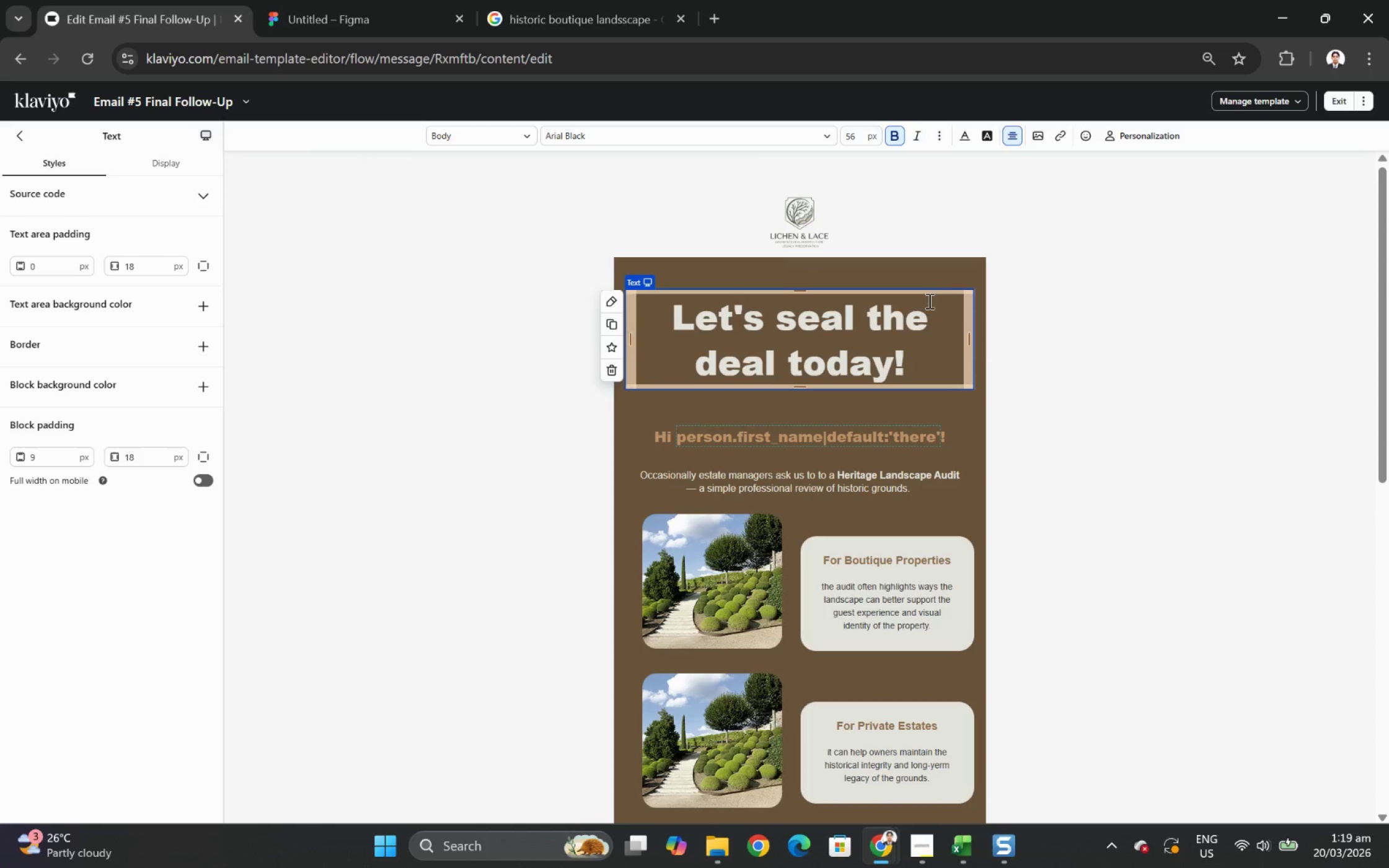 
left_click([1097, 411])
 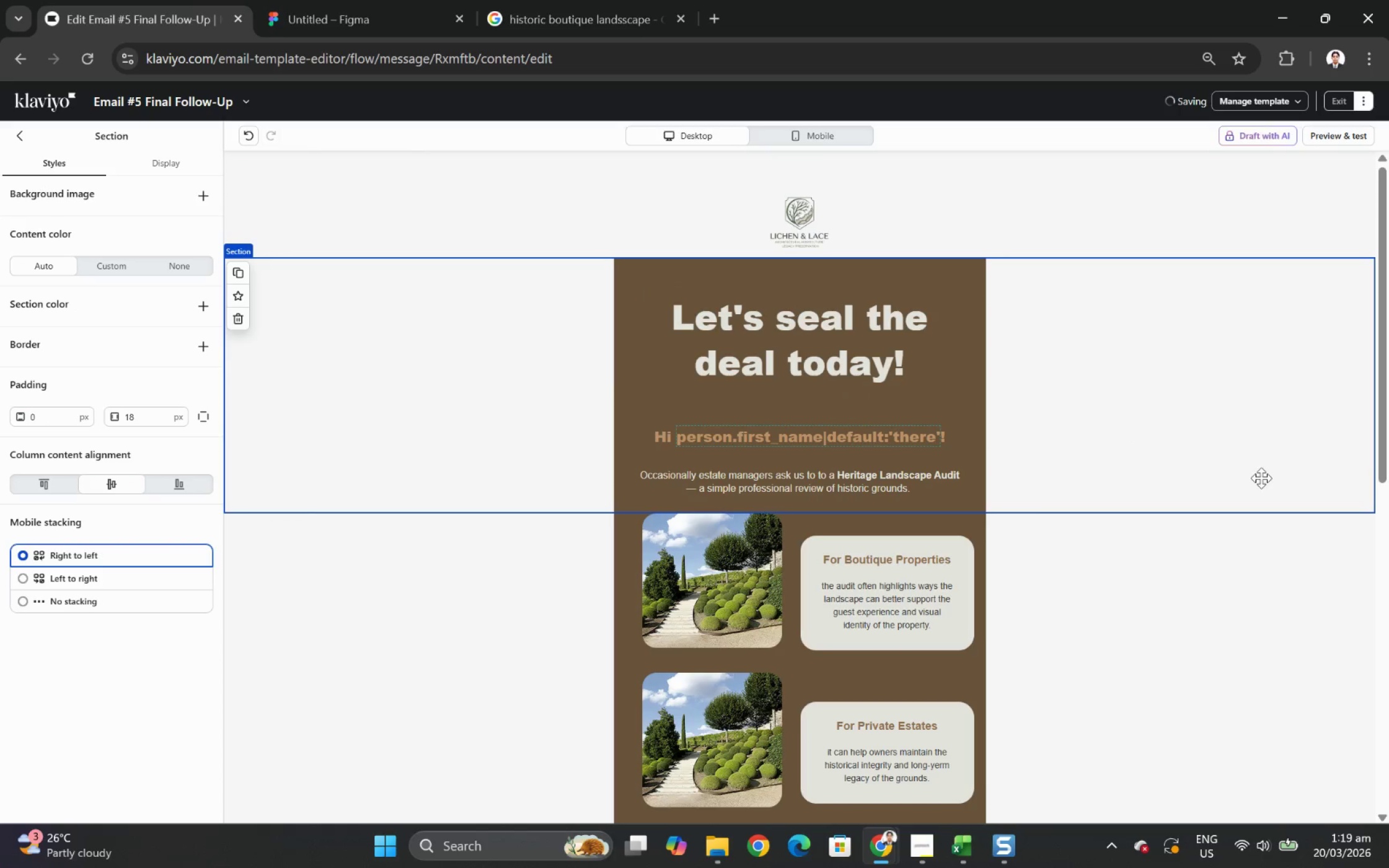 
scroll: coordinate [1262, 477], scroll_direction: down, amount: 1.0
 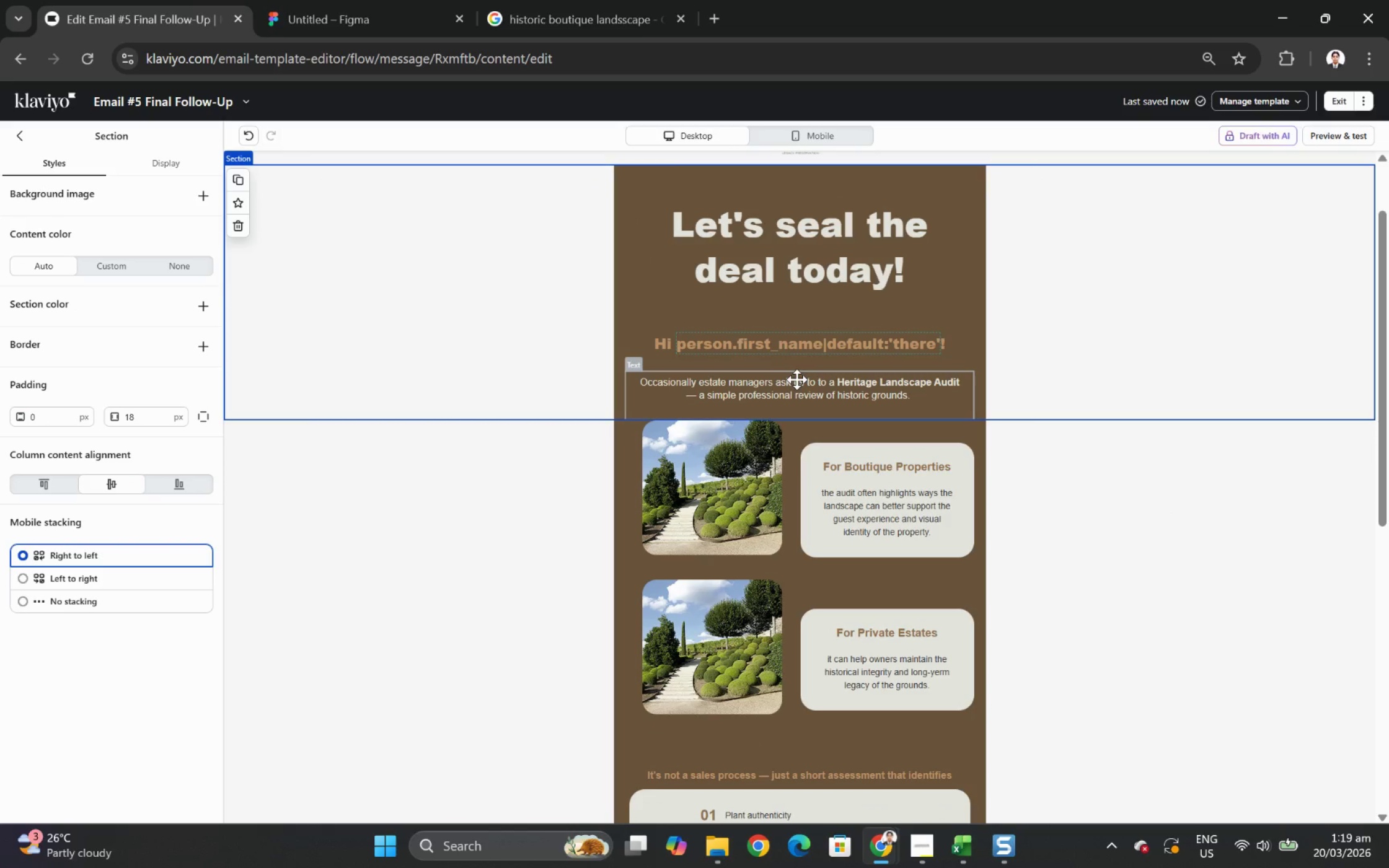 
double_click([798, 384])
 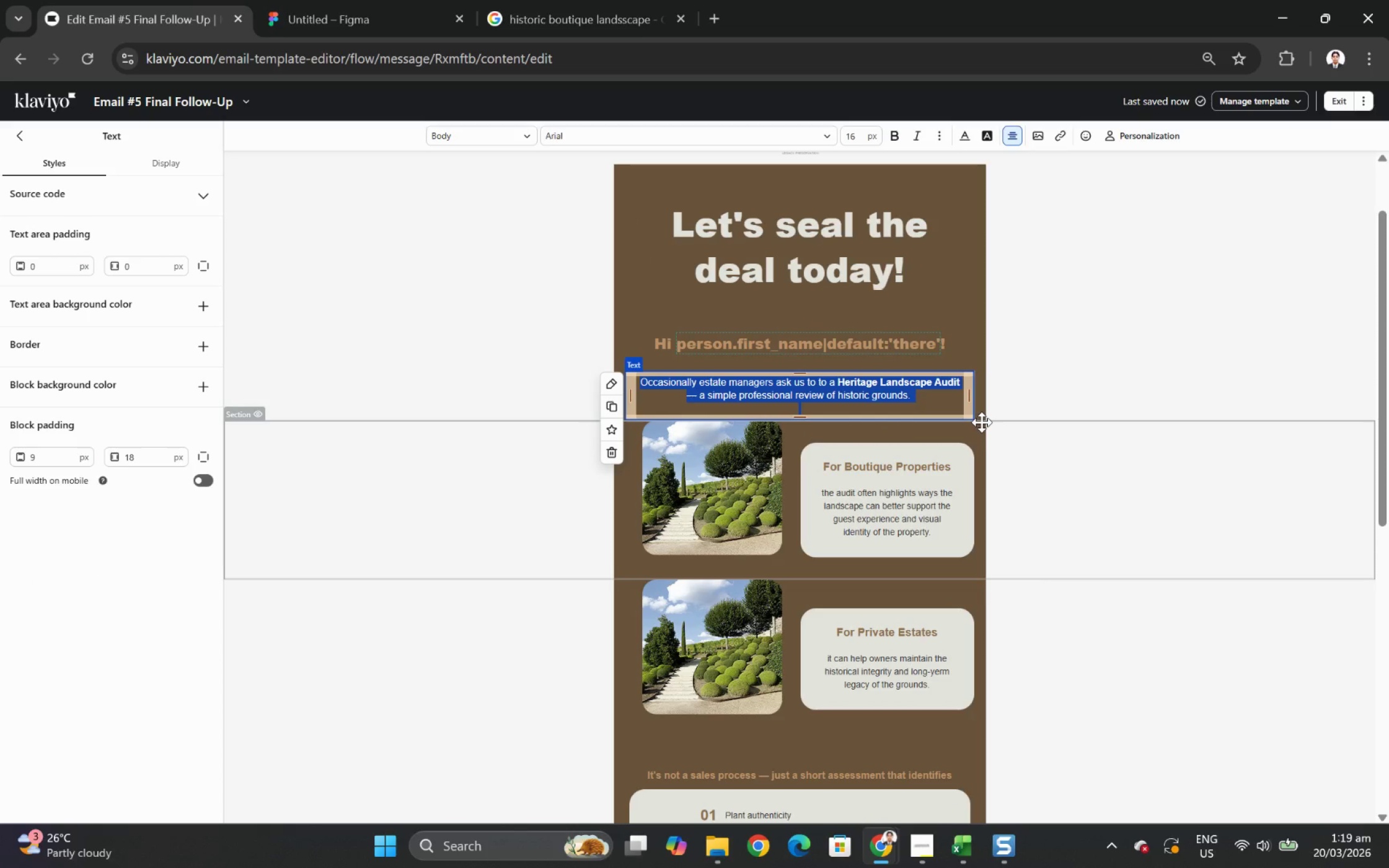 
wait(5.39)
 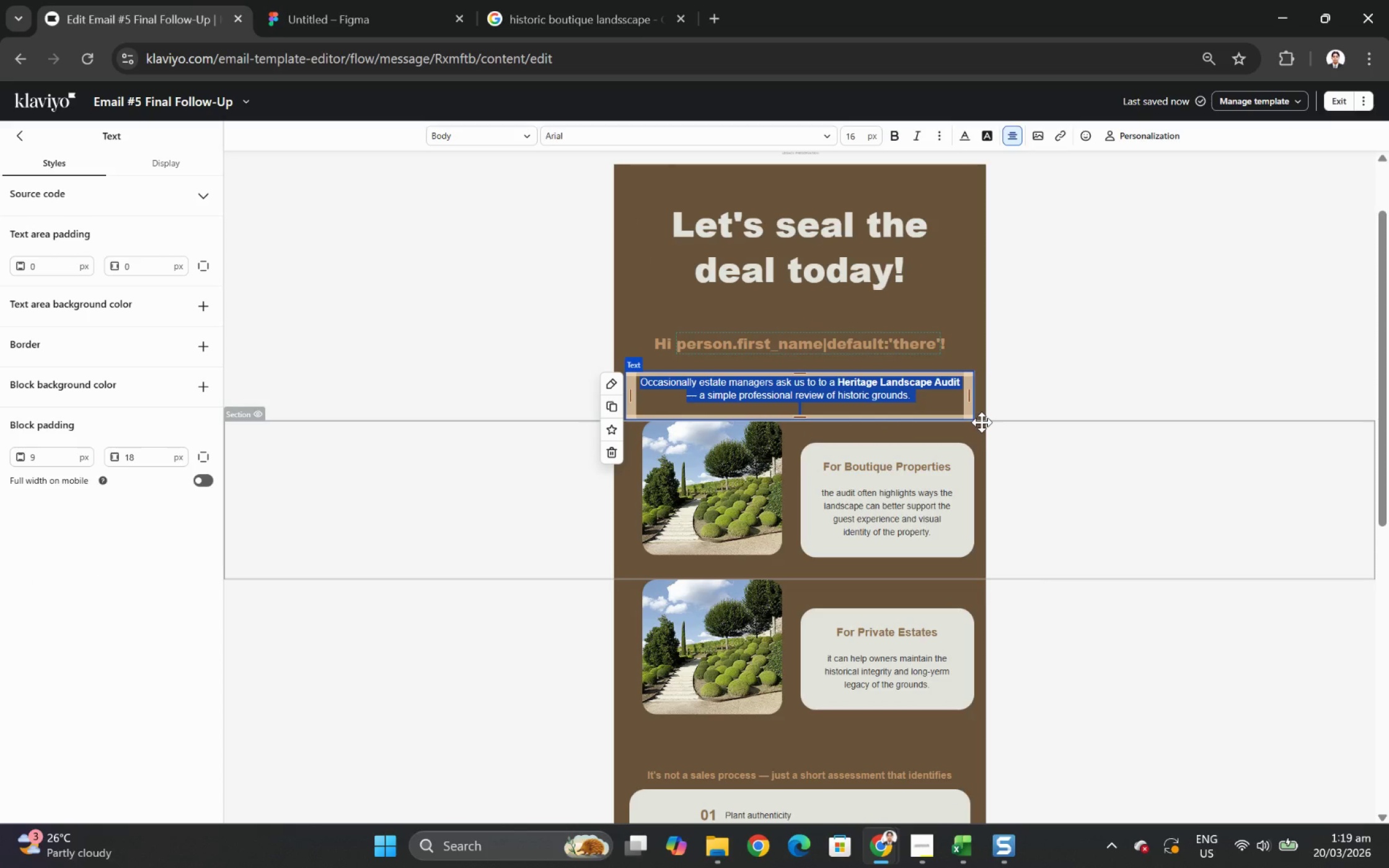 
type(I realized)
 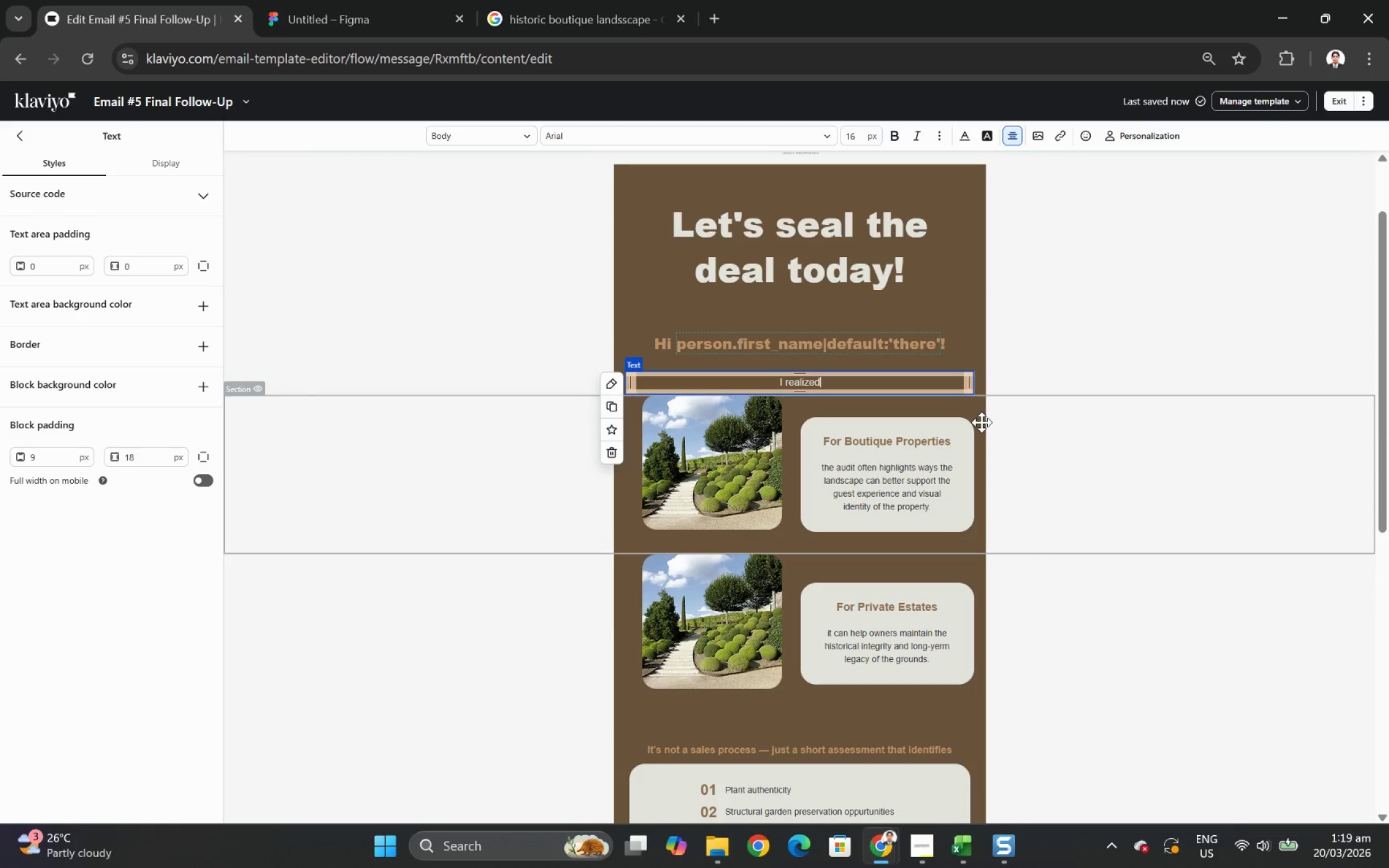 
key(Backspace)
type( estate managers asn)
key(Backspace)
key(Backspace)
type(bn)
key(Backspace)
key(Backspace)
type(bd )
key(Backspace)
key(Backspace)
type(n)
key(Backspace)
key(Backspace)
type(nd property teams are incredibly busy, so I didn't want to keep sending notes wityho)
key(Backspace)
key(Backspace)
key(Backspace)
key(Backspace)
type(thout checking in.)
 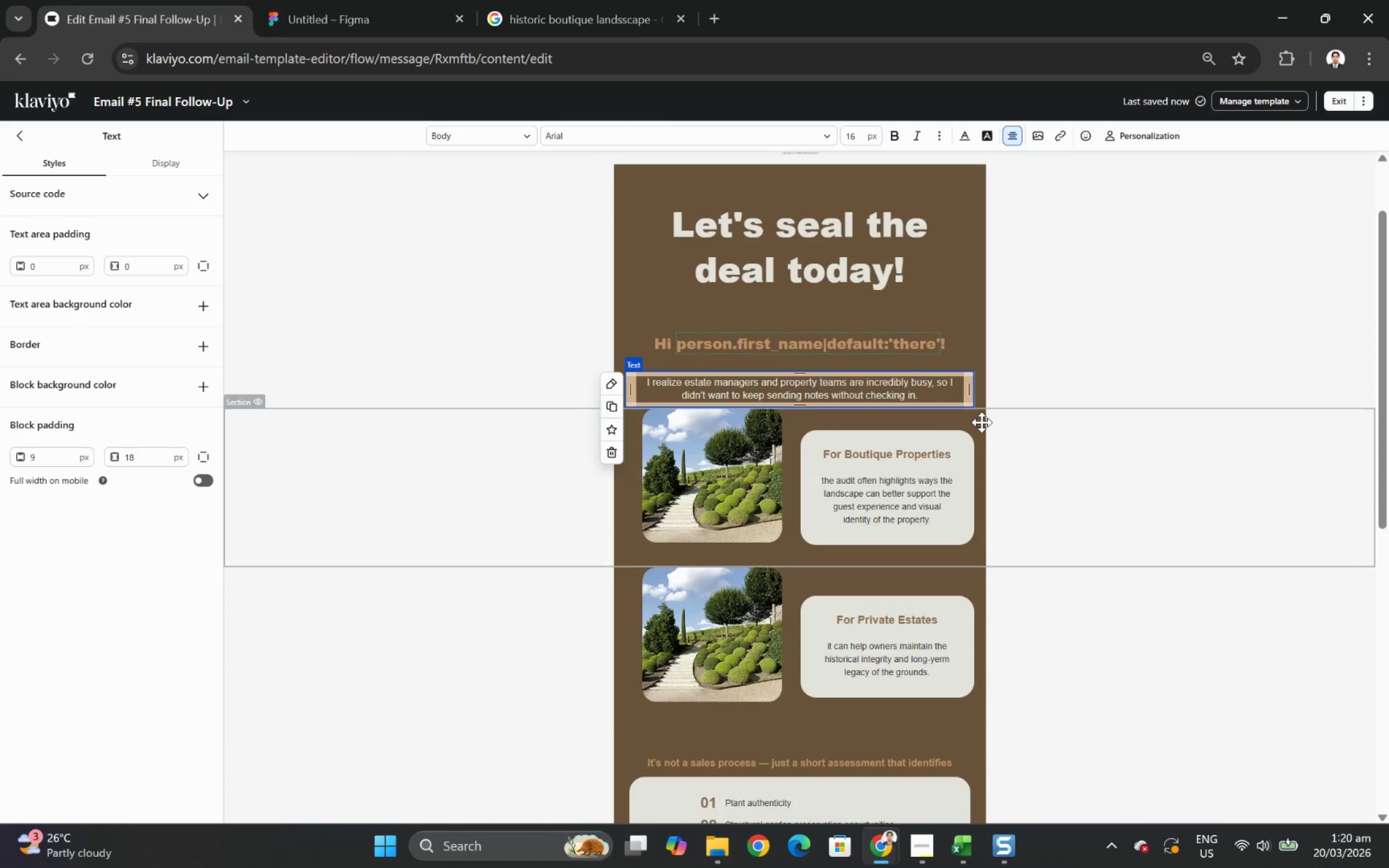 
key(Enter)
 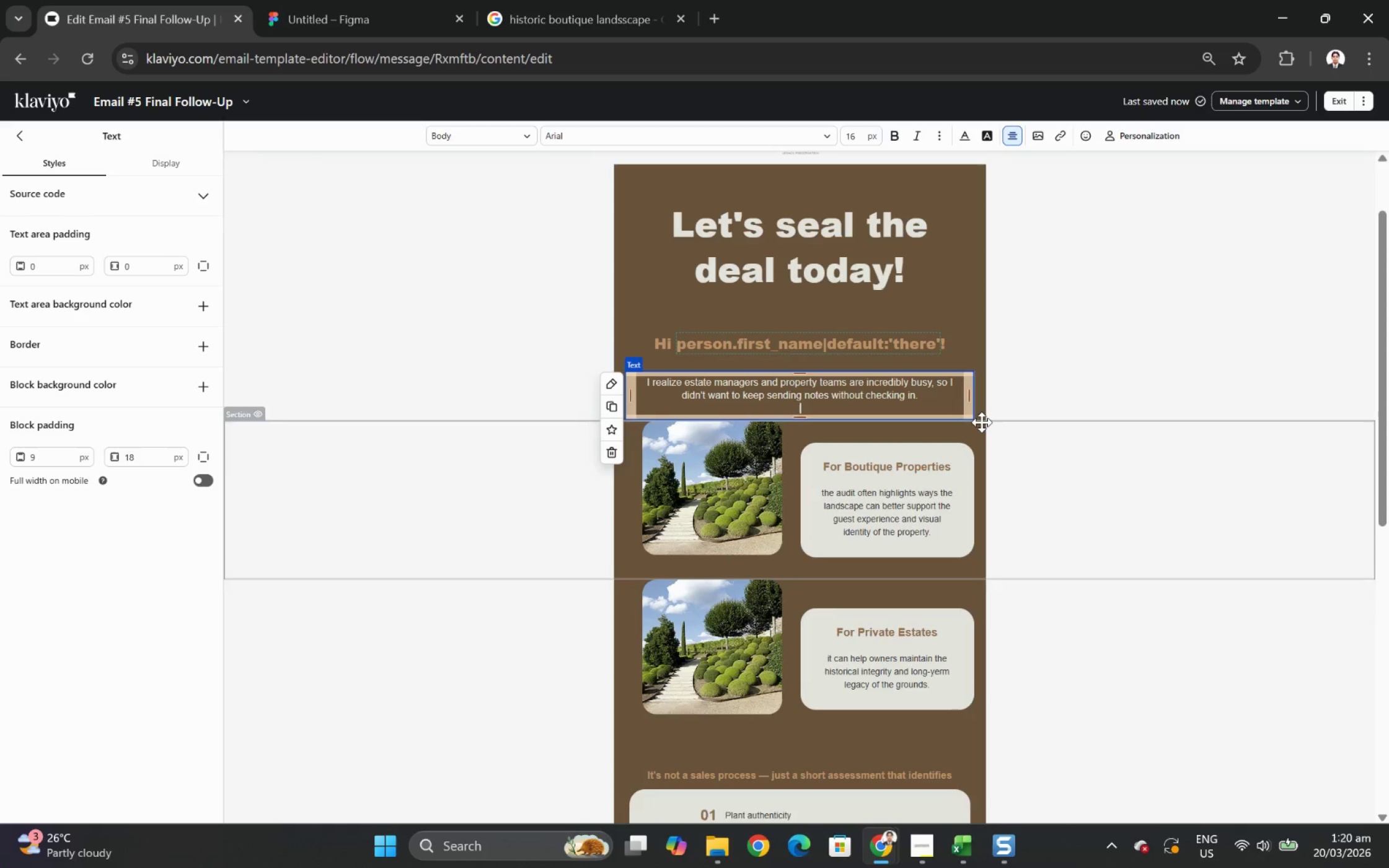 
key(Enter)
 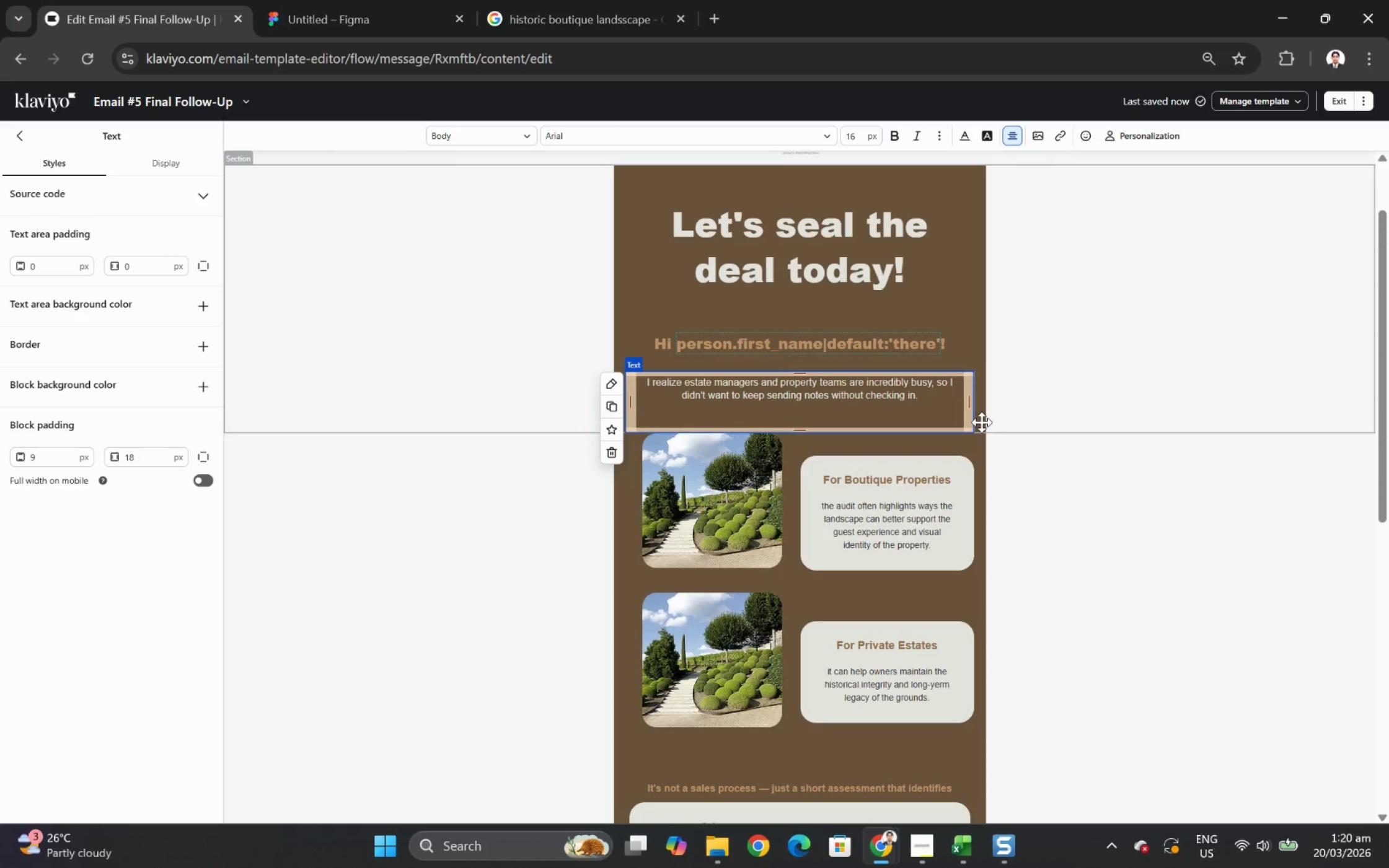 
type(If historic landscapes preservation is something you;r)
key(Backspace)
key(Backspace)
type('re never exploring for )
 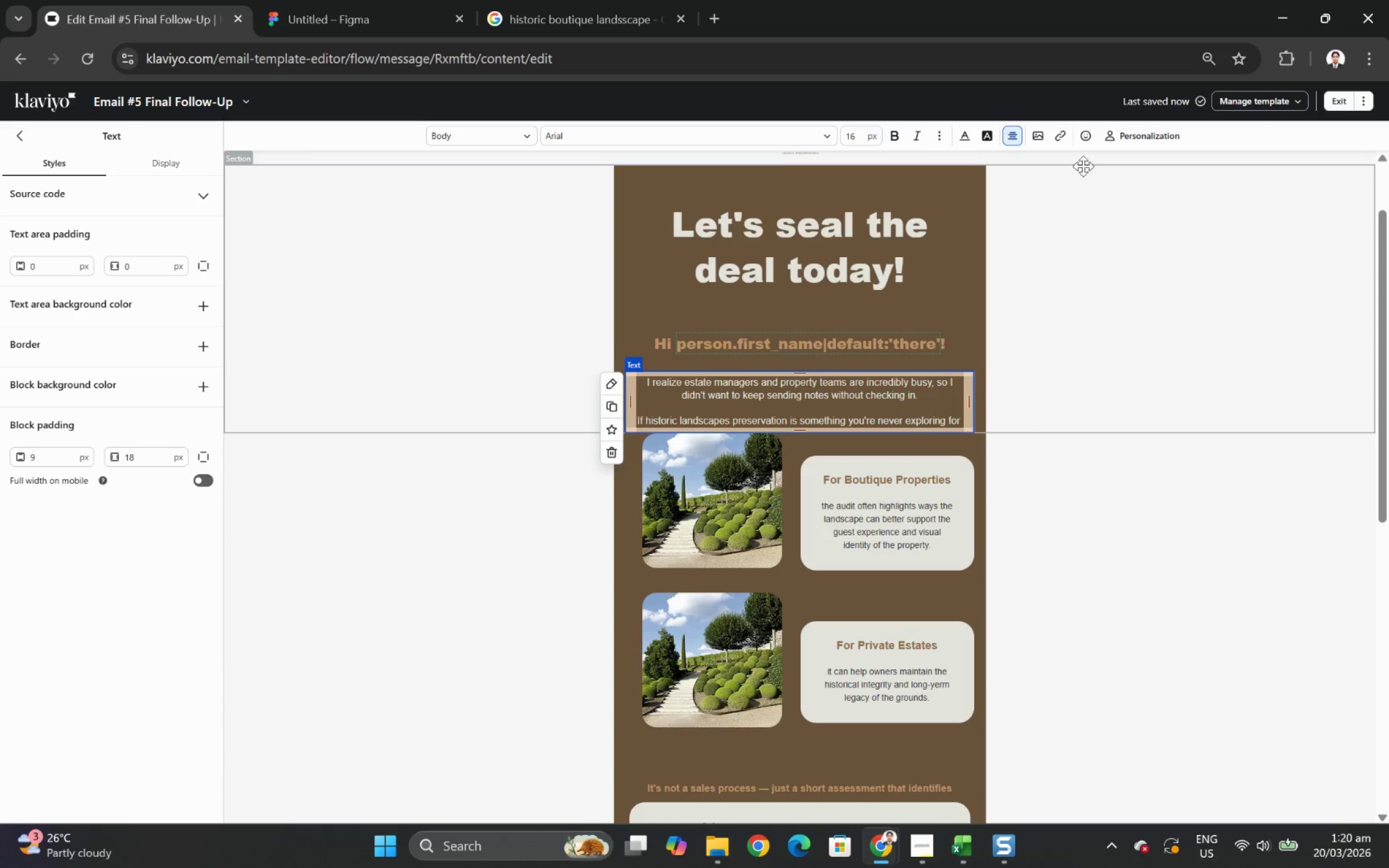 
left_click([1114, 139])
 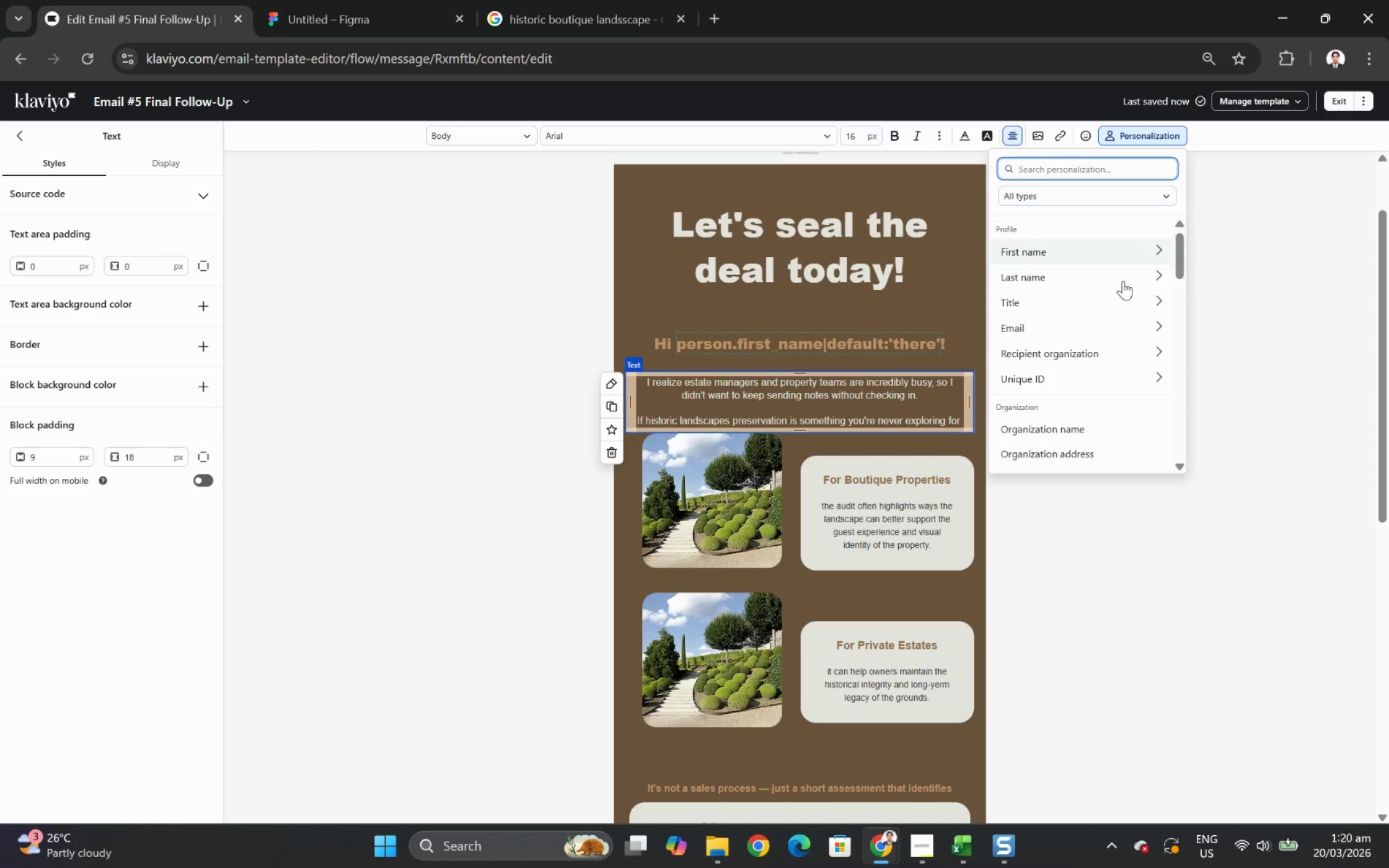 
left_click([1127, 348])
 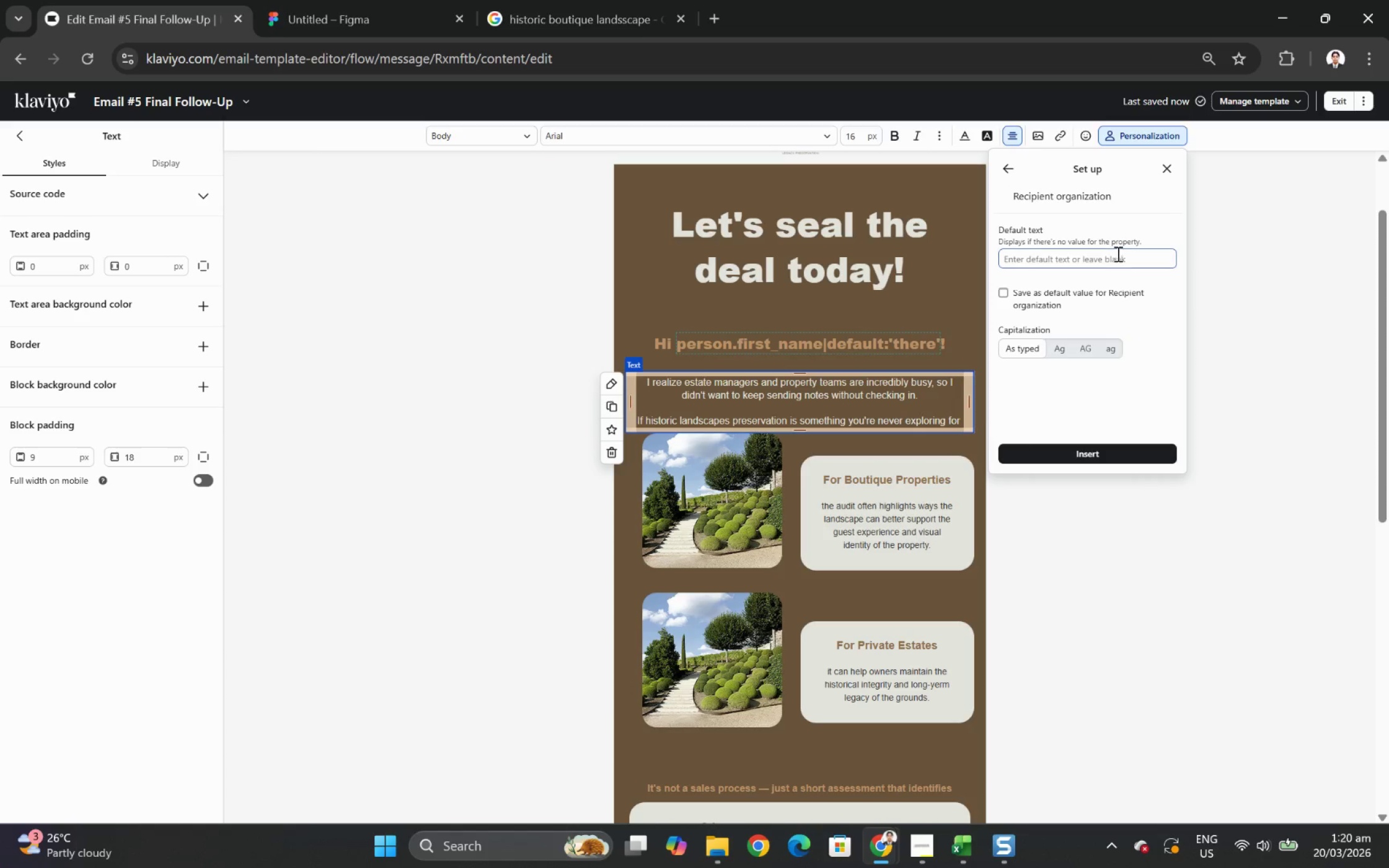 
left_click([1116, 253])
 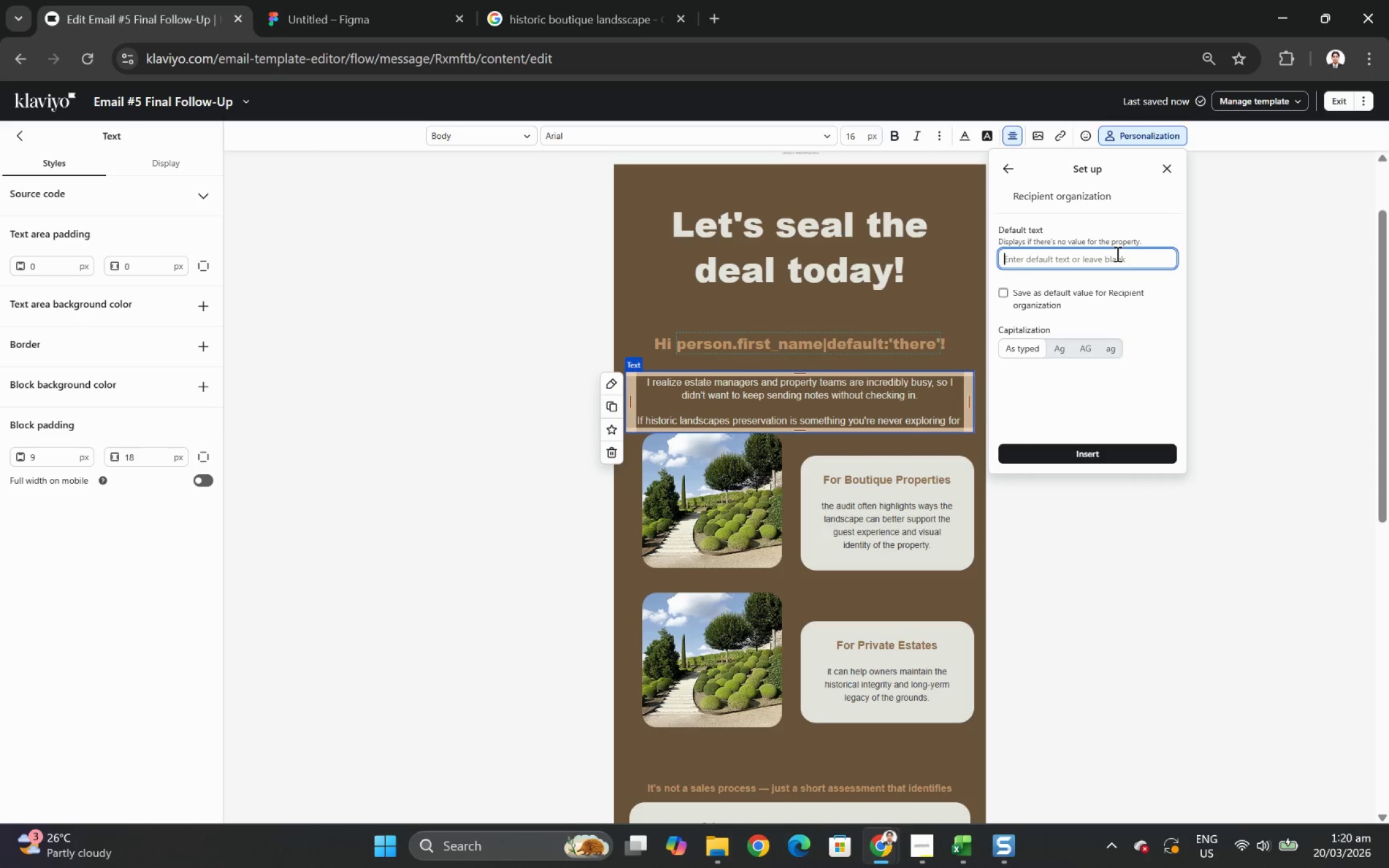 
type(your op)
key(Backspace)
key(Backspace)
type(property)
 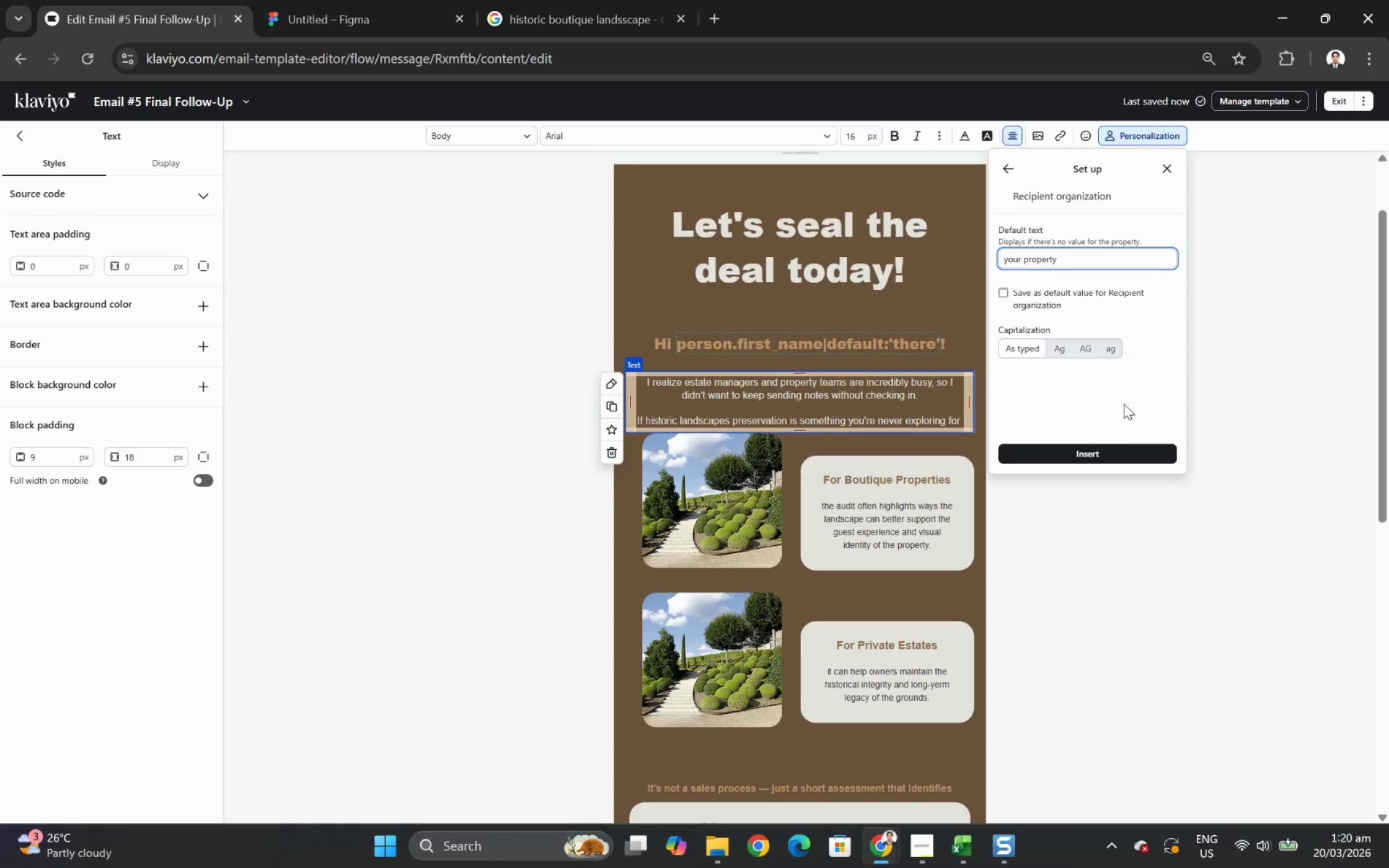 
left_click([1122, 444])
 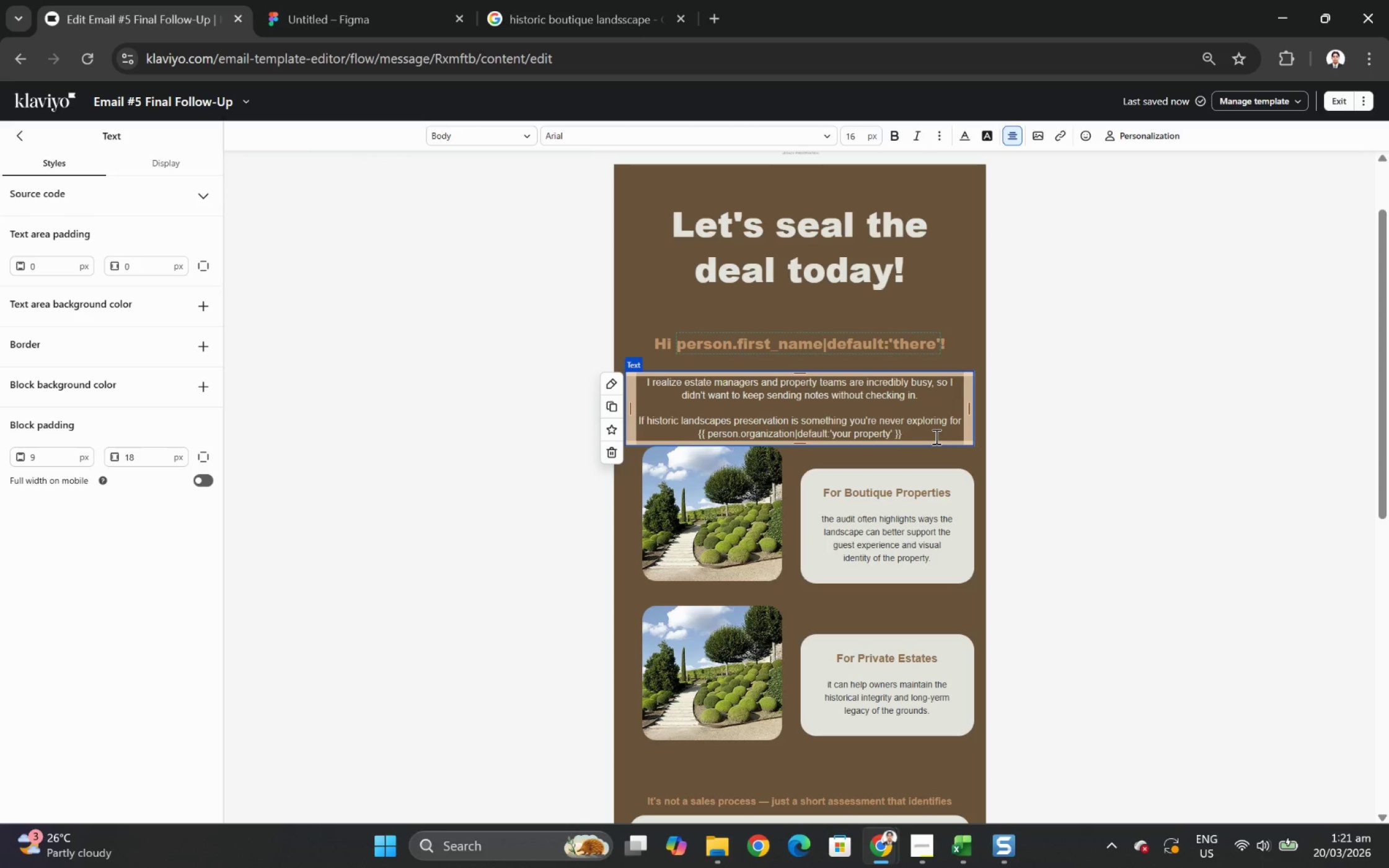 
type(, I'd be happy to share a few ideas specific tou )
key(Backspace)
key(Backspace)
key(Backspace)
key(Backspace)
type(to your property.)
 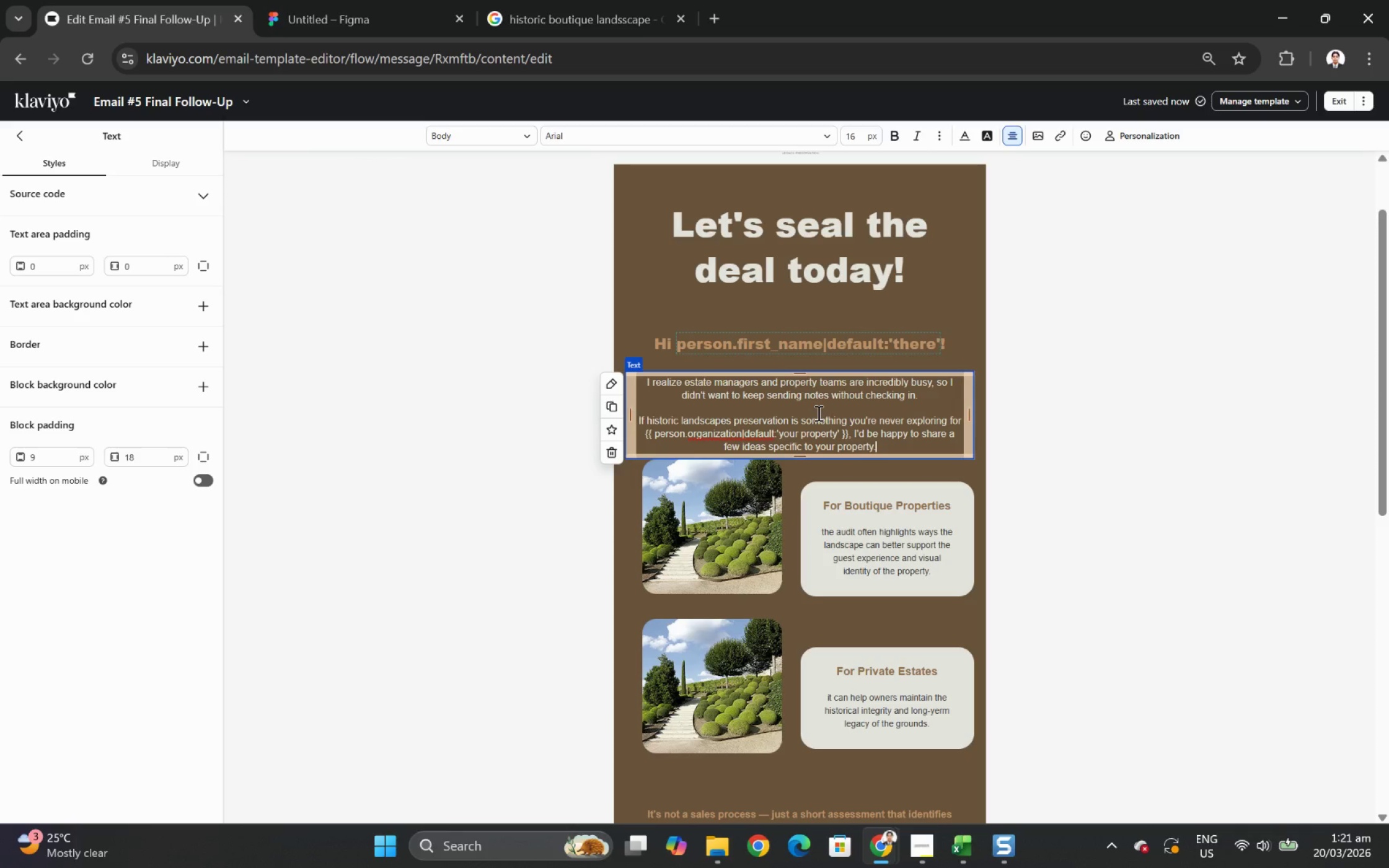 
wait(7.47)
 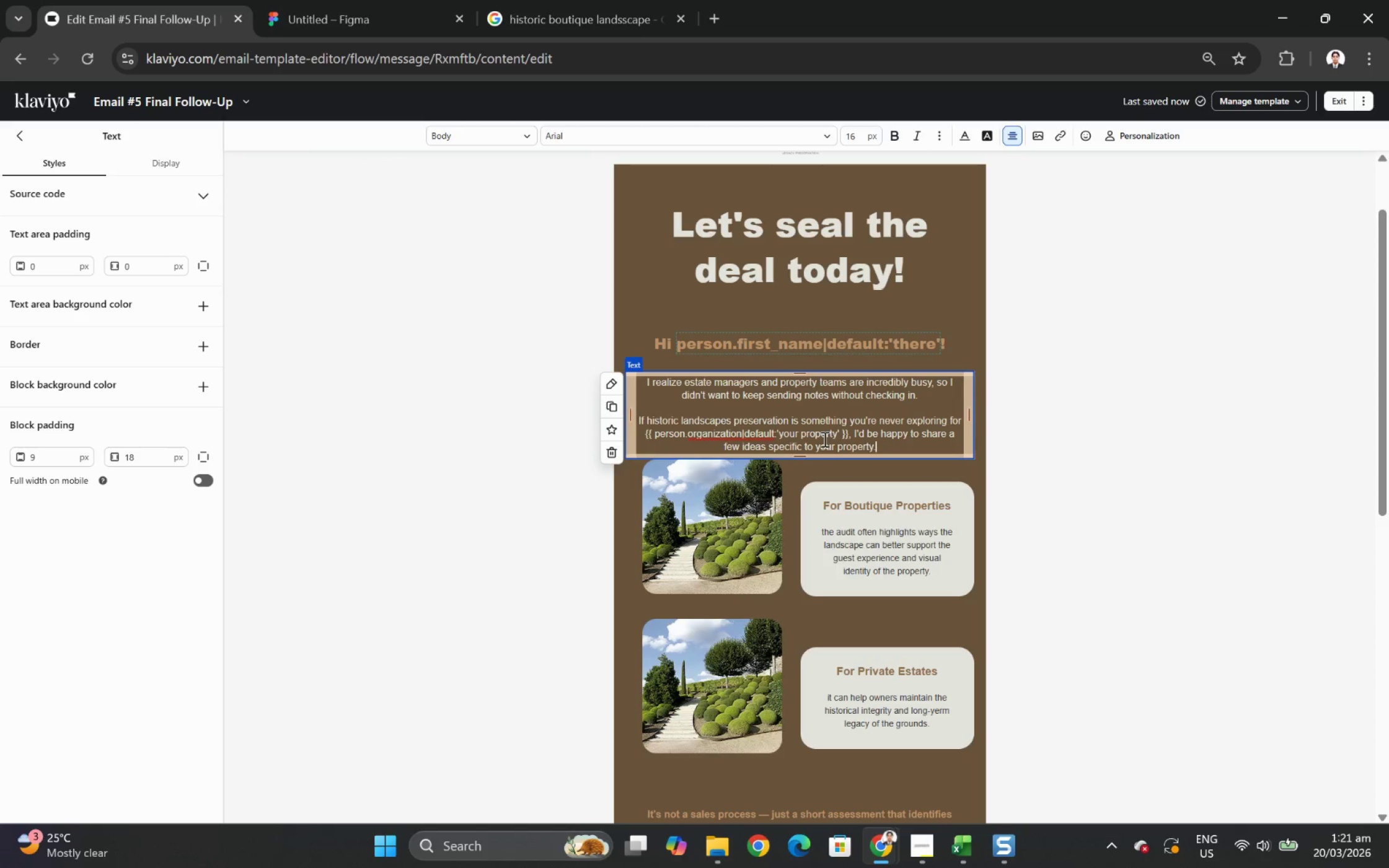 
left_click([918, 540])
 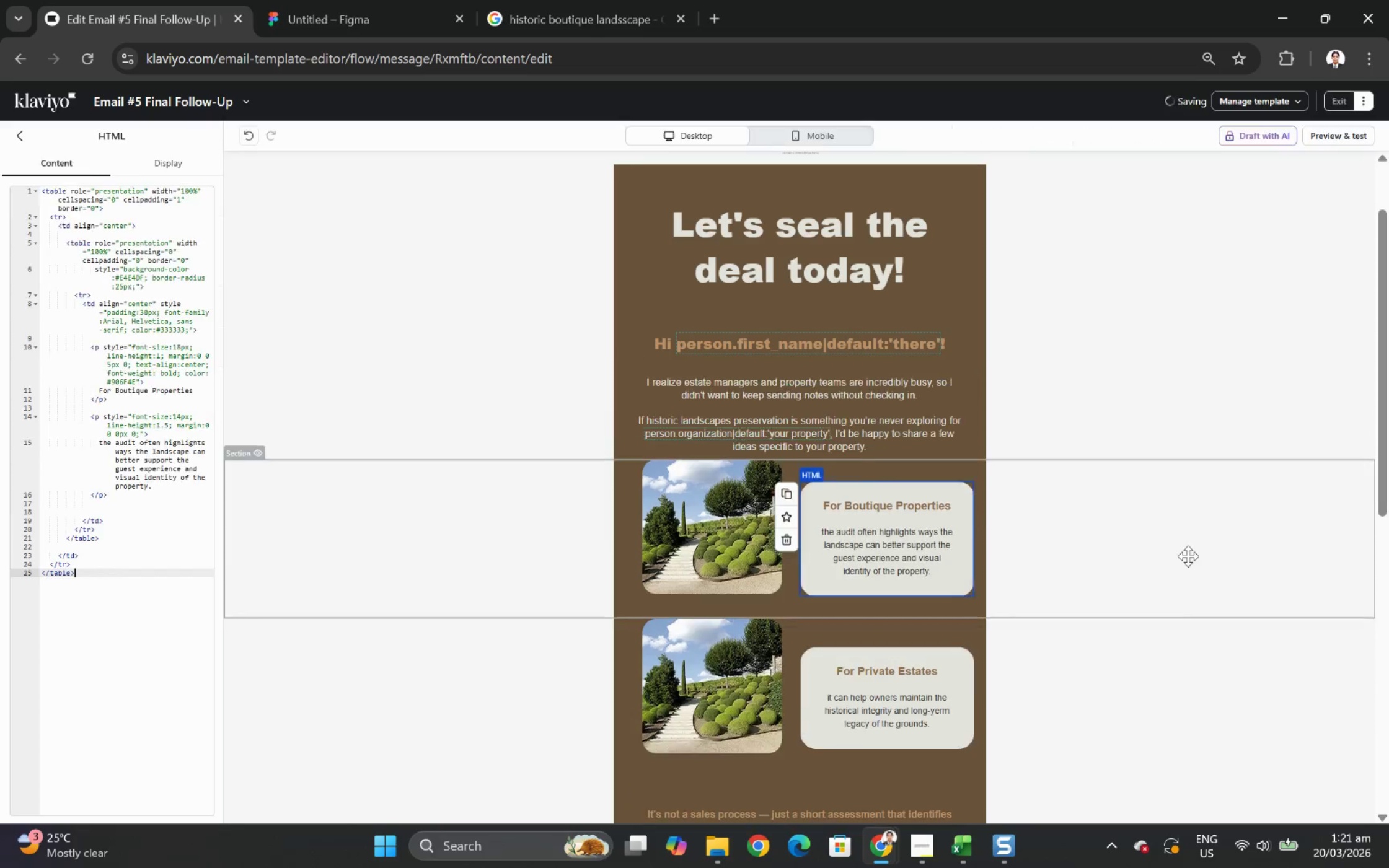 
left_click([1188, 556])
 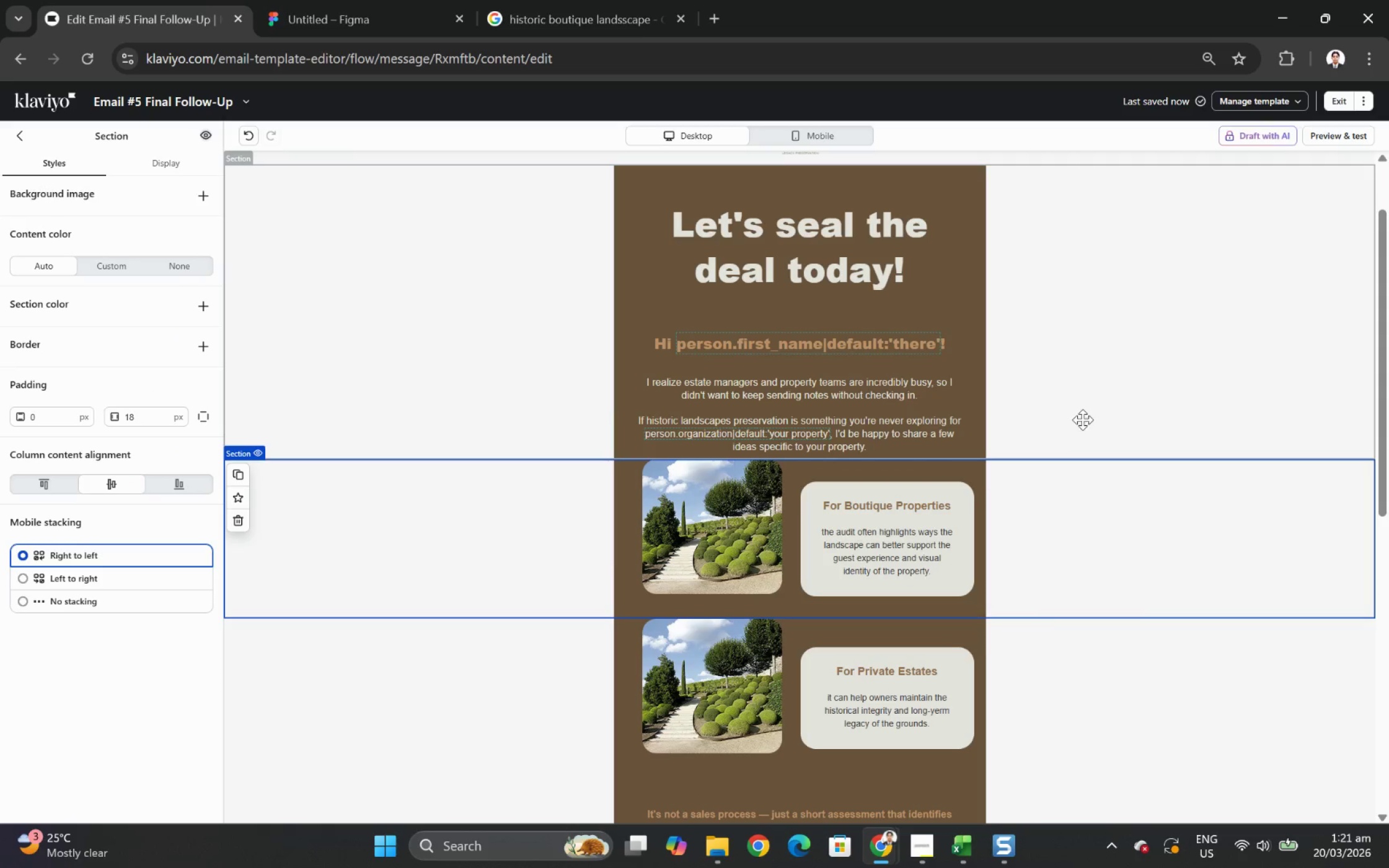 
wait(11.89)
 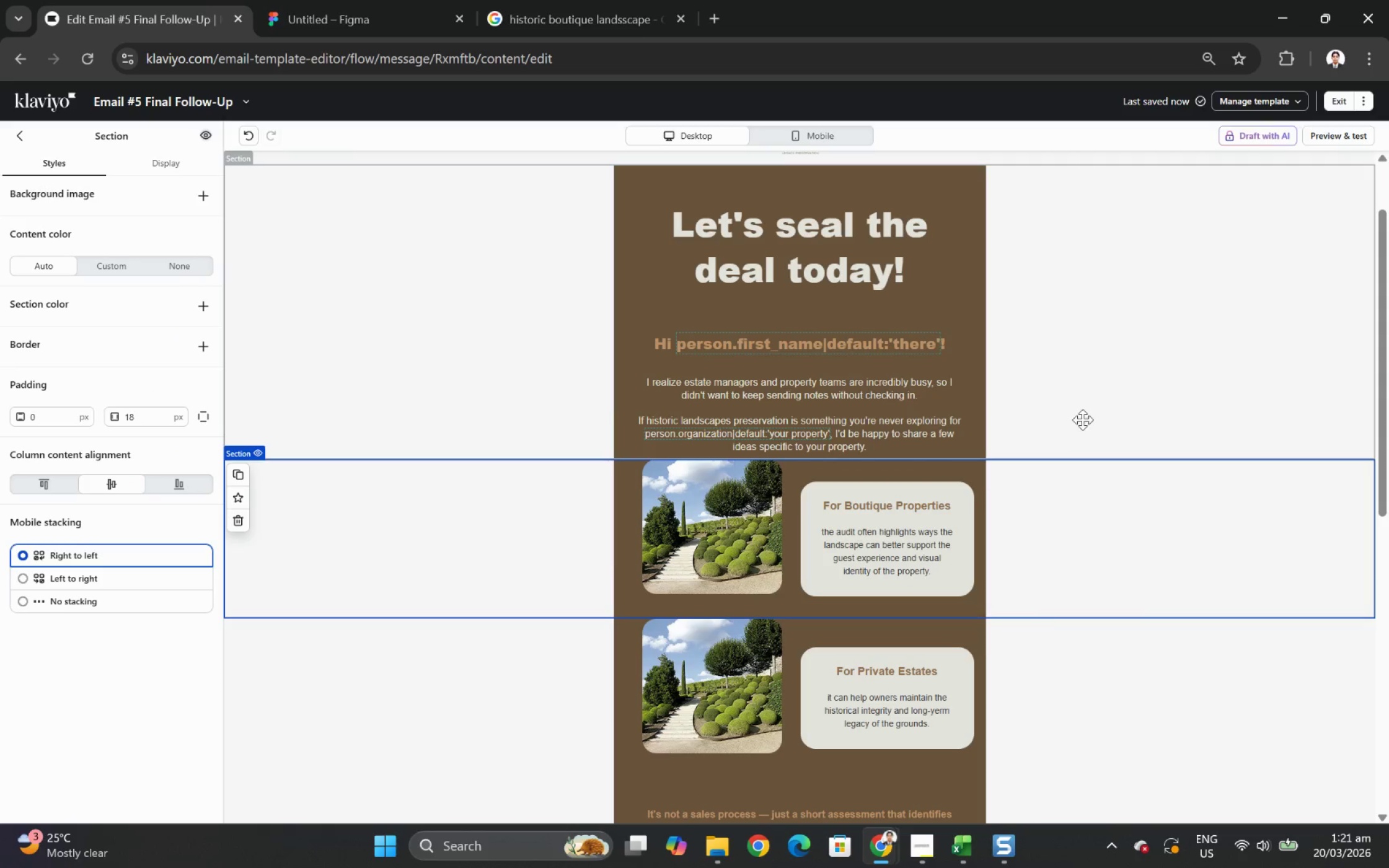 
scroll: coordinate [1067, 468], scroll_direction: down, amount: 2.0
 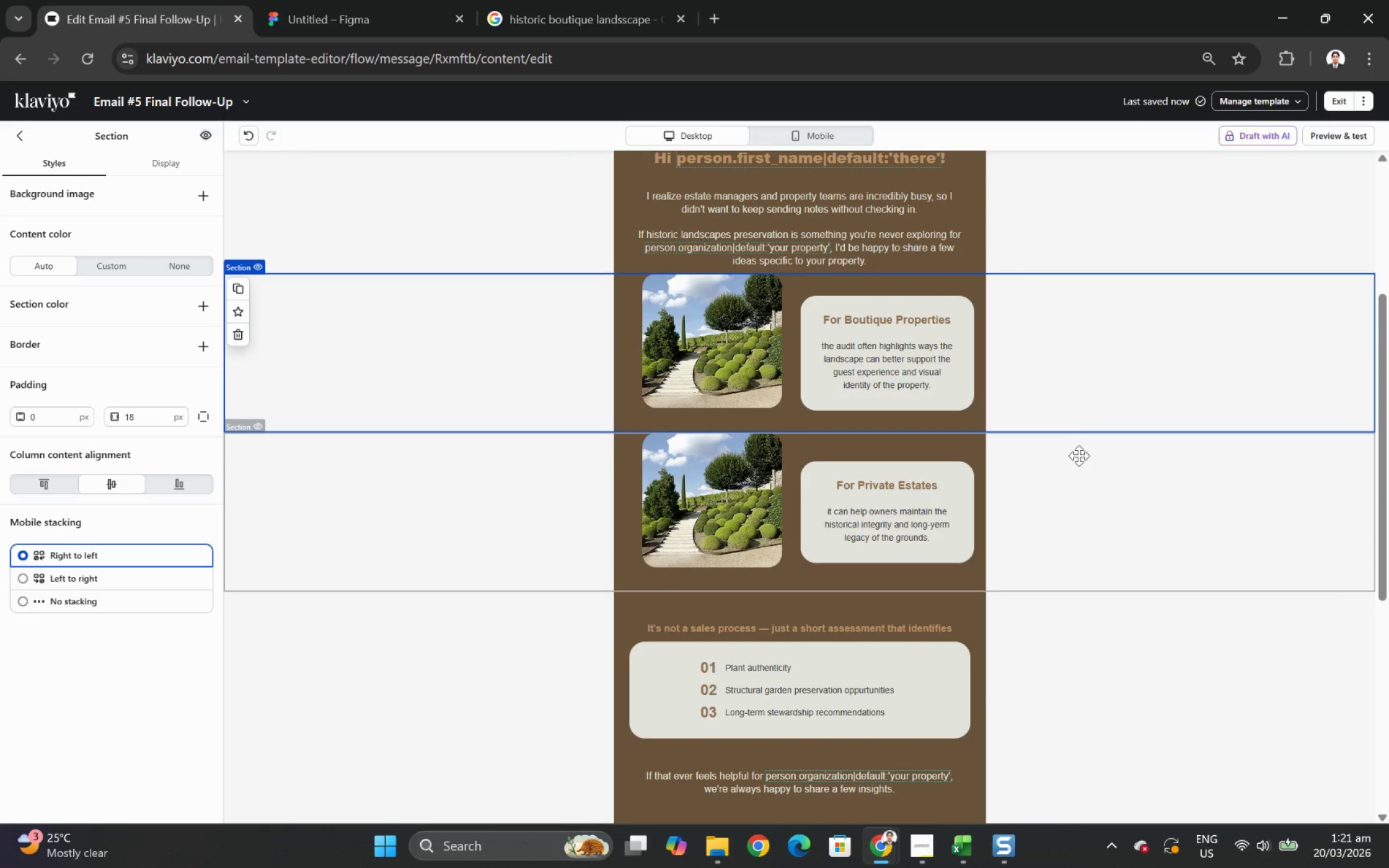 
scroll: coordinate [1080, 410], scroll_direction: up, amount: 2.0
 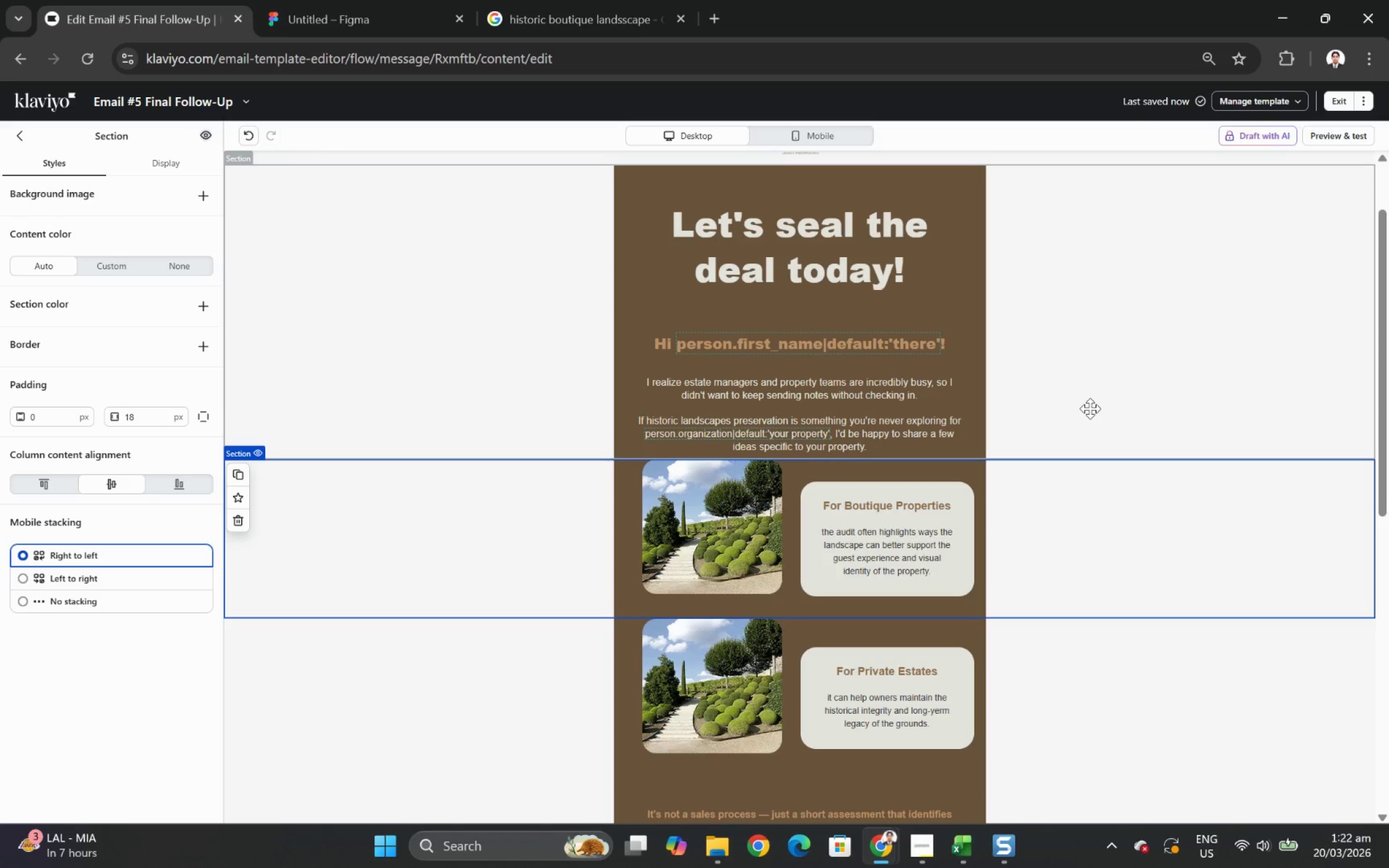 
wait(32.35)
 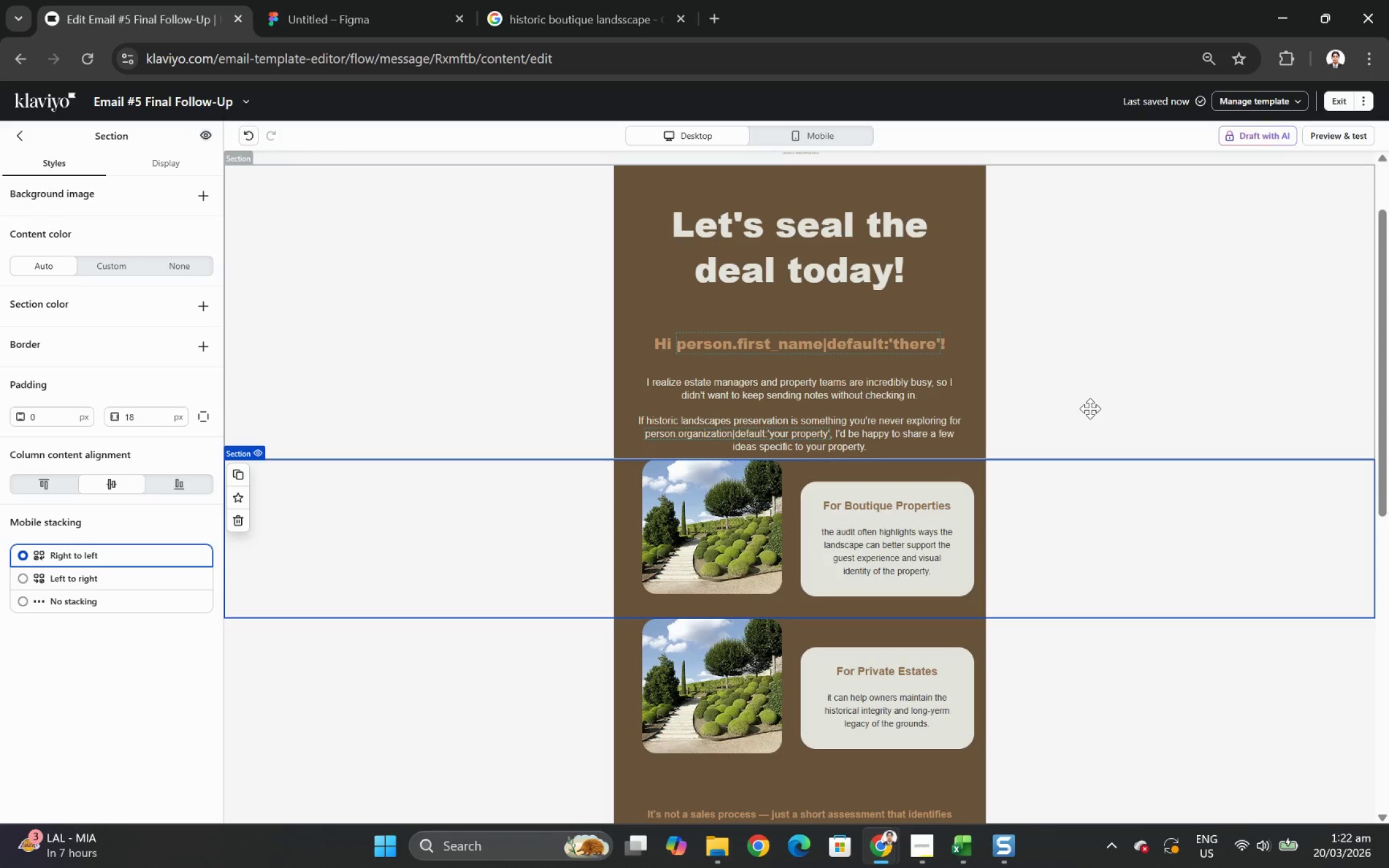 
left_click([1080, 523])
 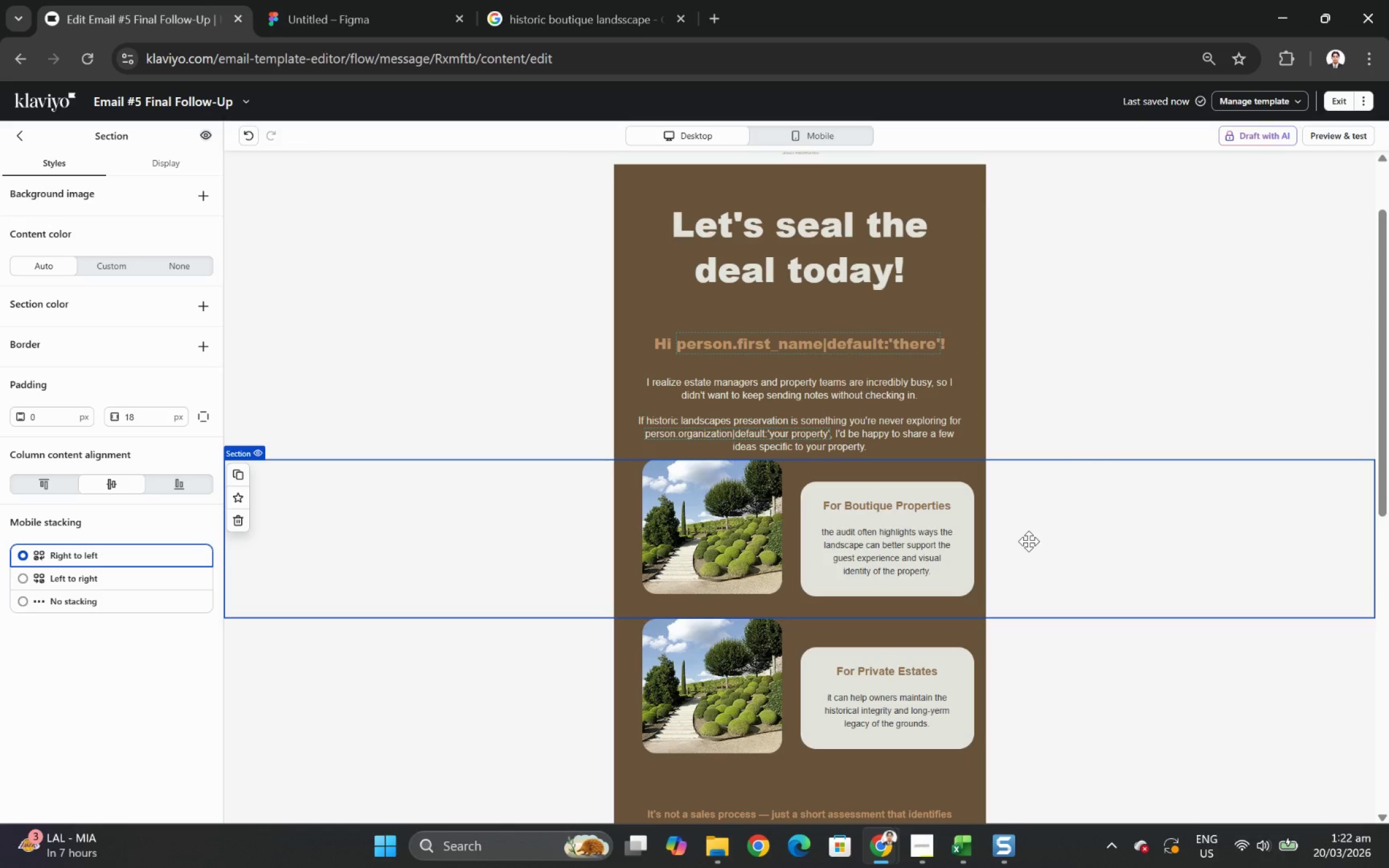 
scroll: coordinate [1015, 581], scroll_direction: down, amount: 2.0
 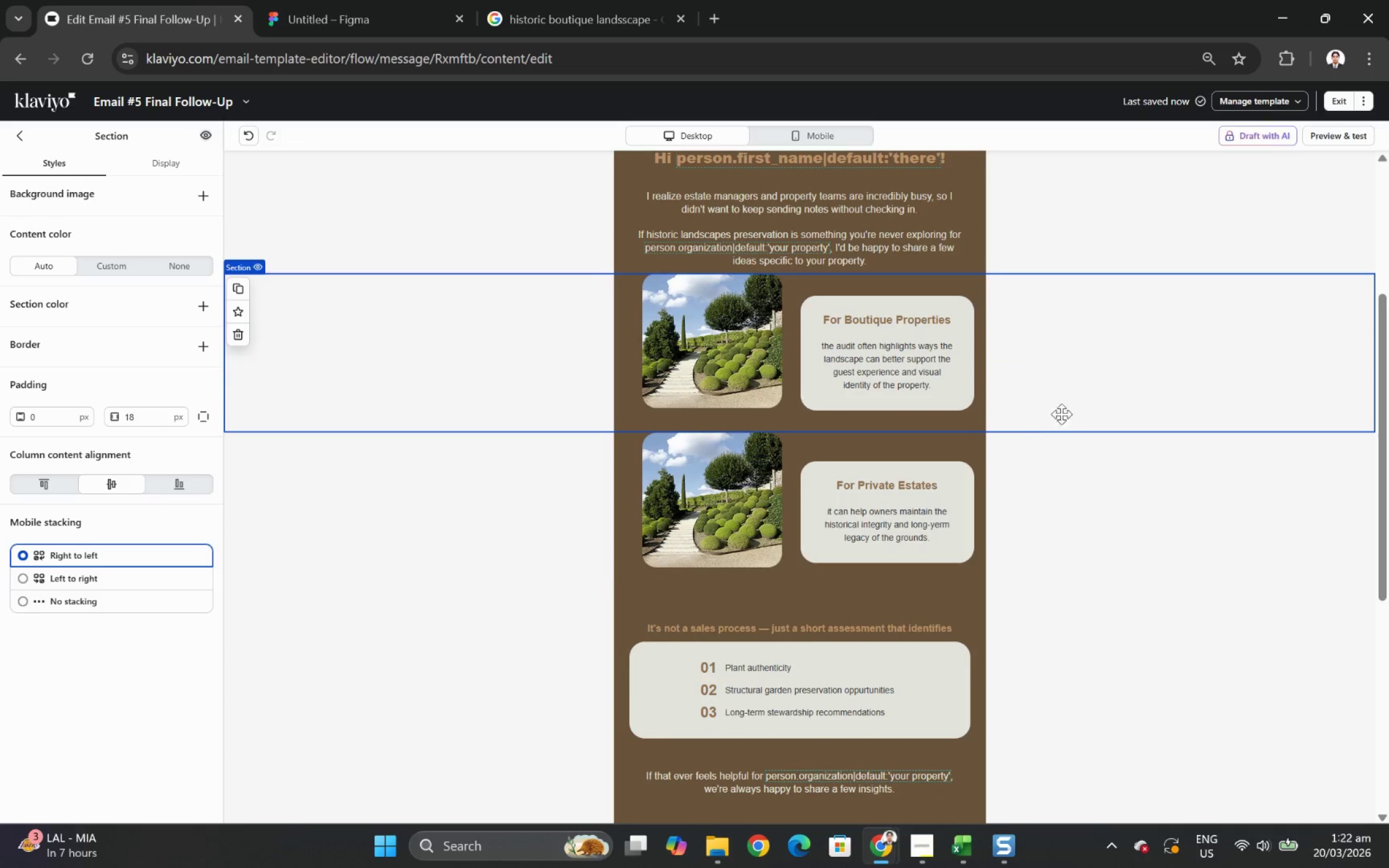 
left_click([1063, 364])
 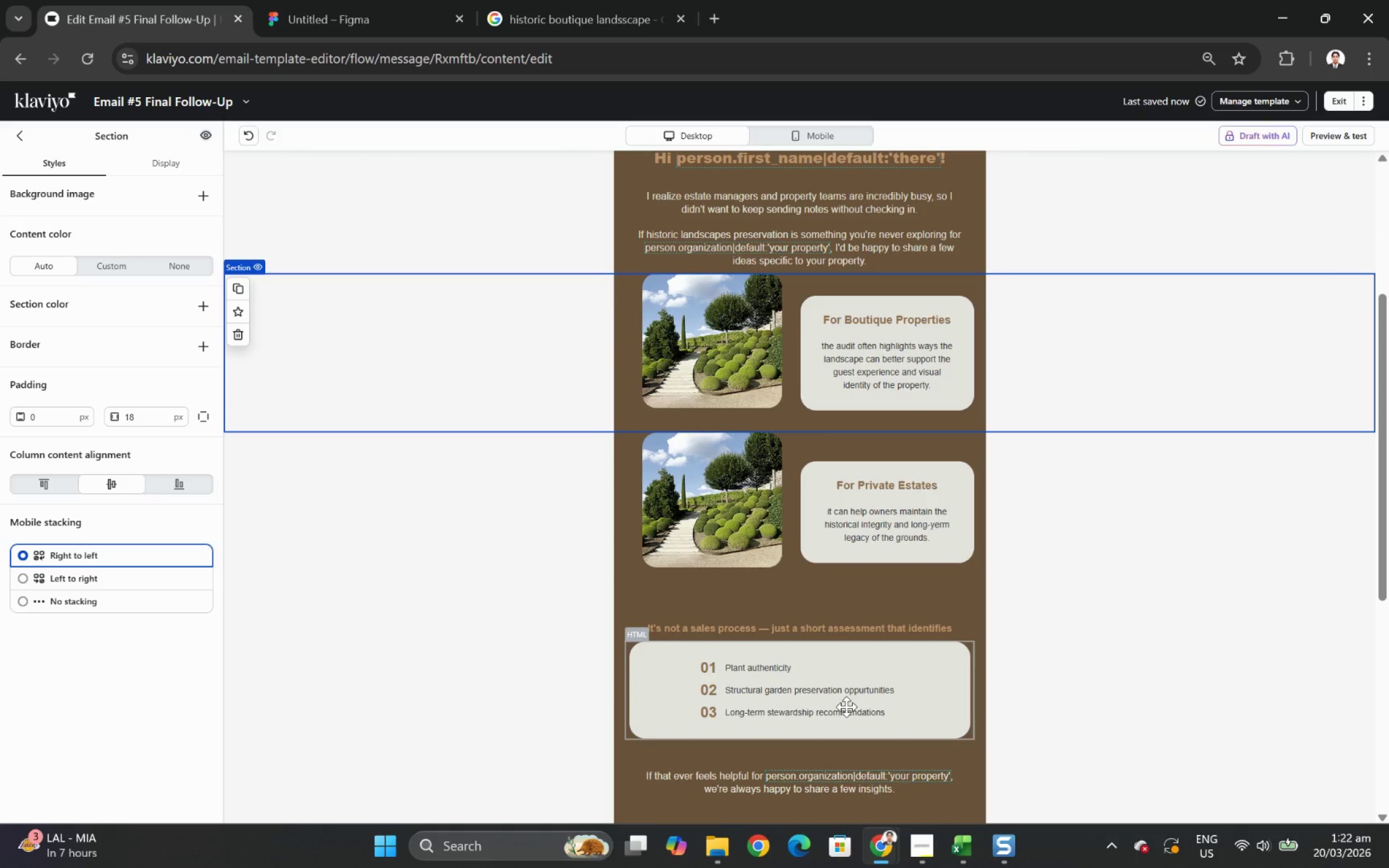 
wait(5.25)
 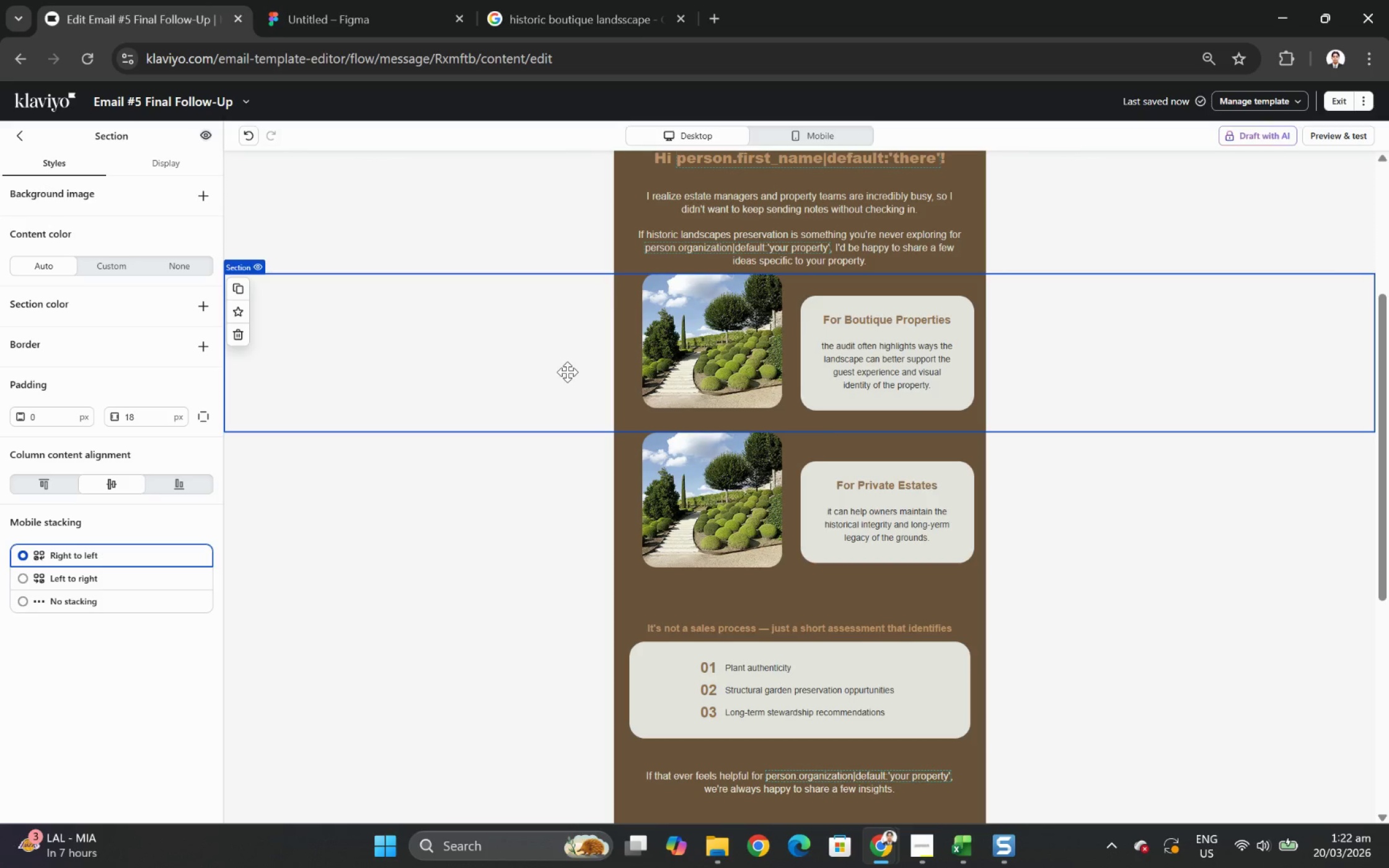 
left_click([844, 706])
 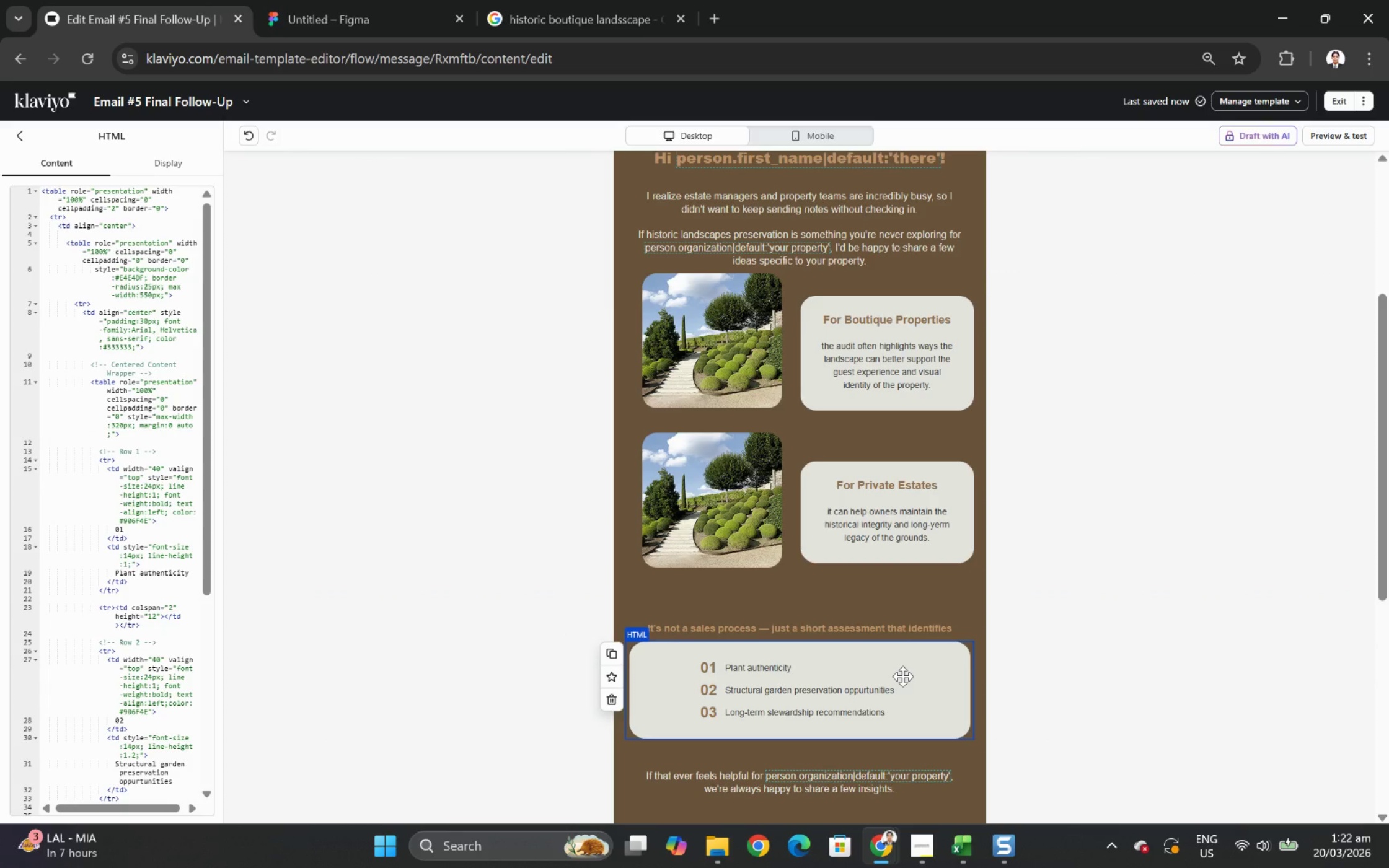 
wait(7.58)
 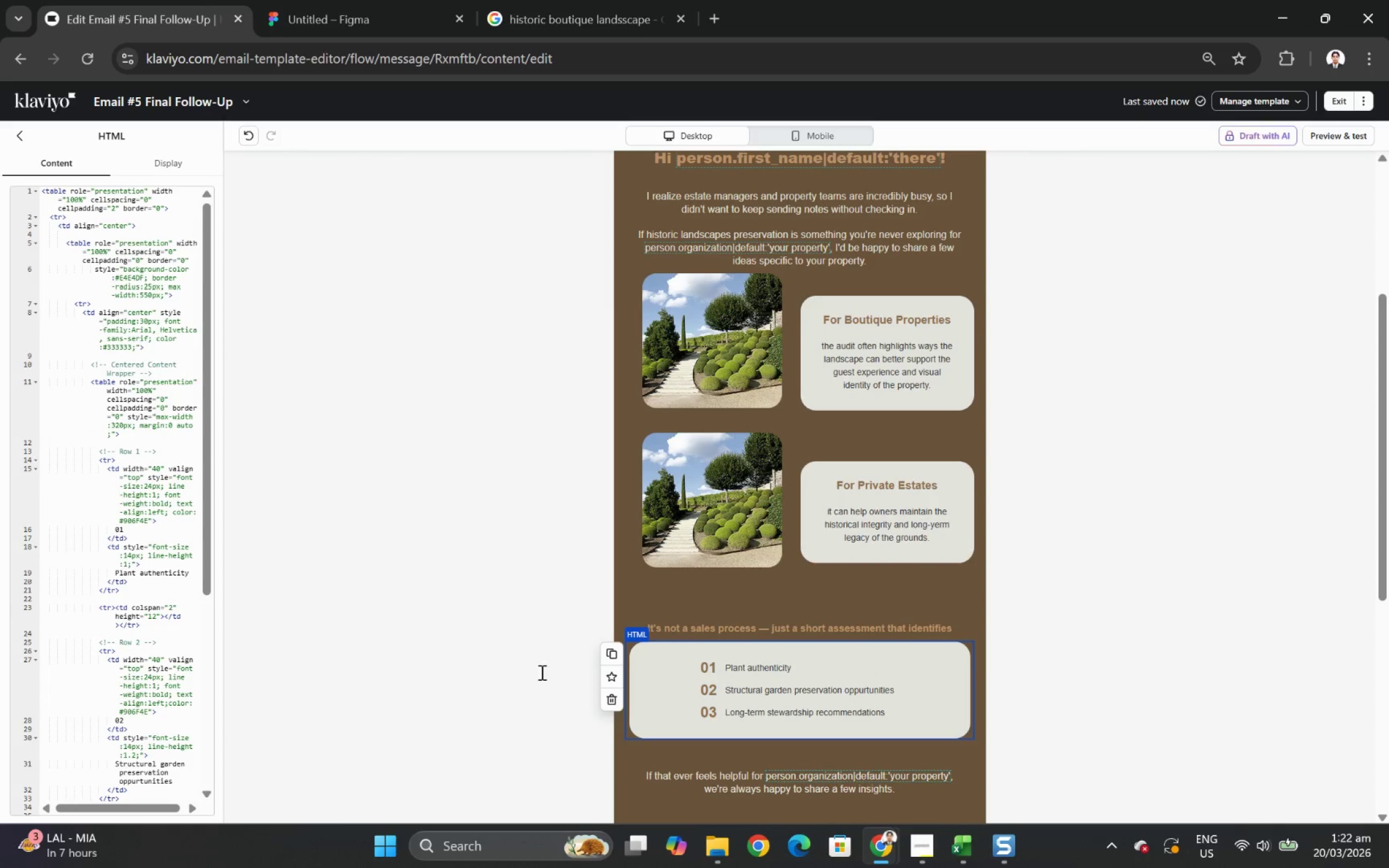 
scroll: coordinate [1211, 541], scroll_direction: up, amount: 1.0
 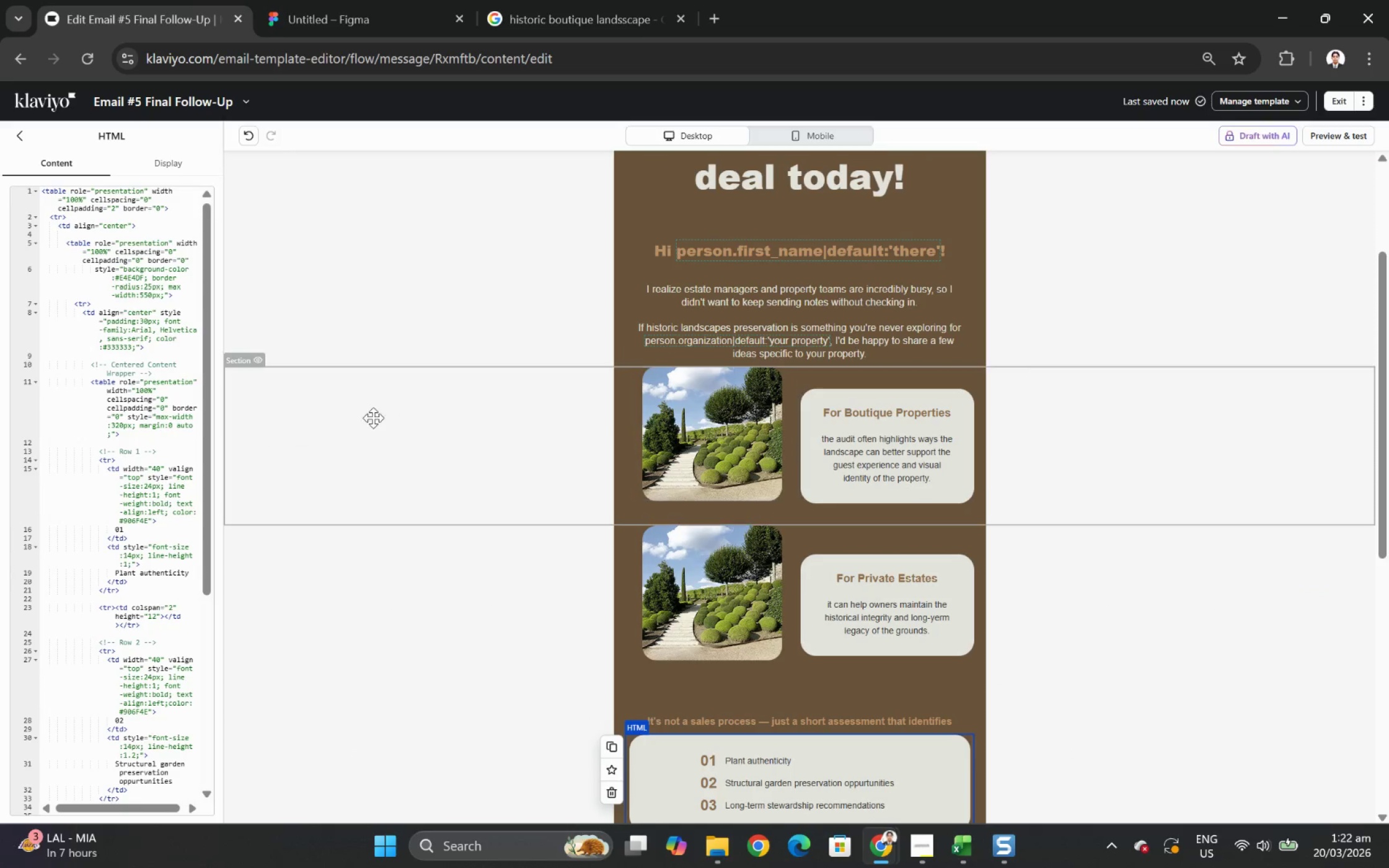 
left_click([423, 414])
 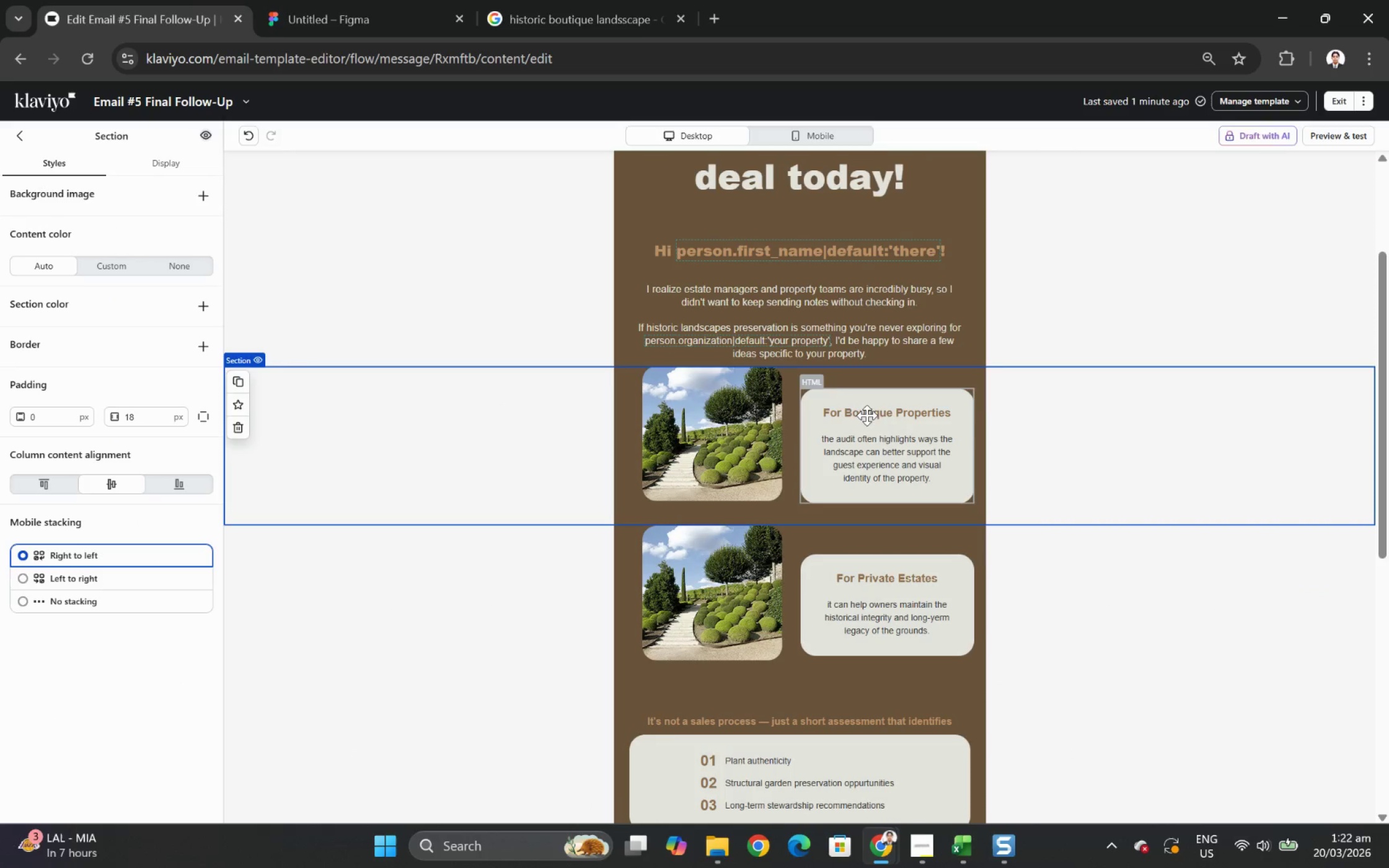 
left_click([740, 418])
 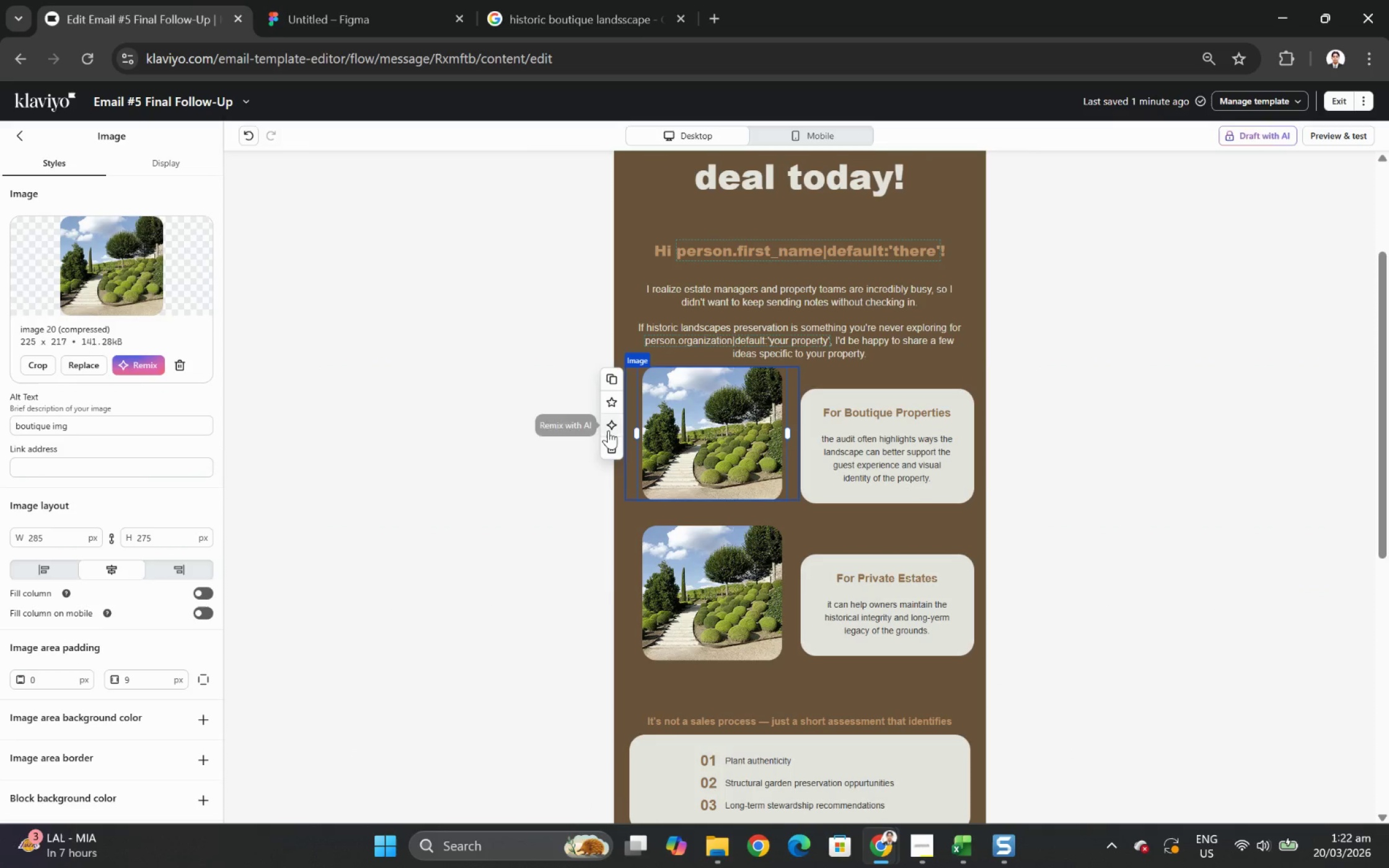 
left_click([617, 444])
 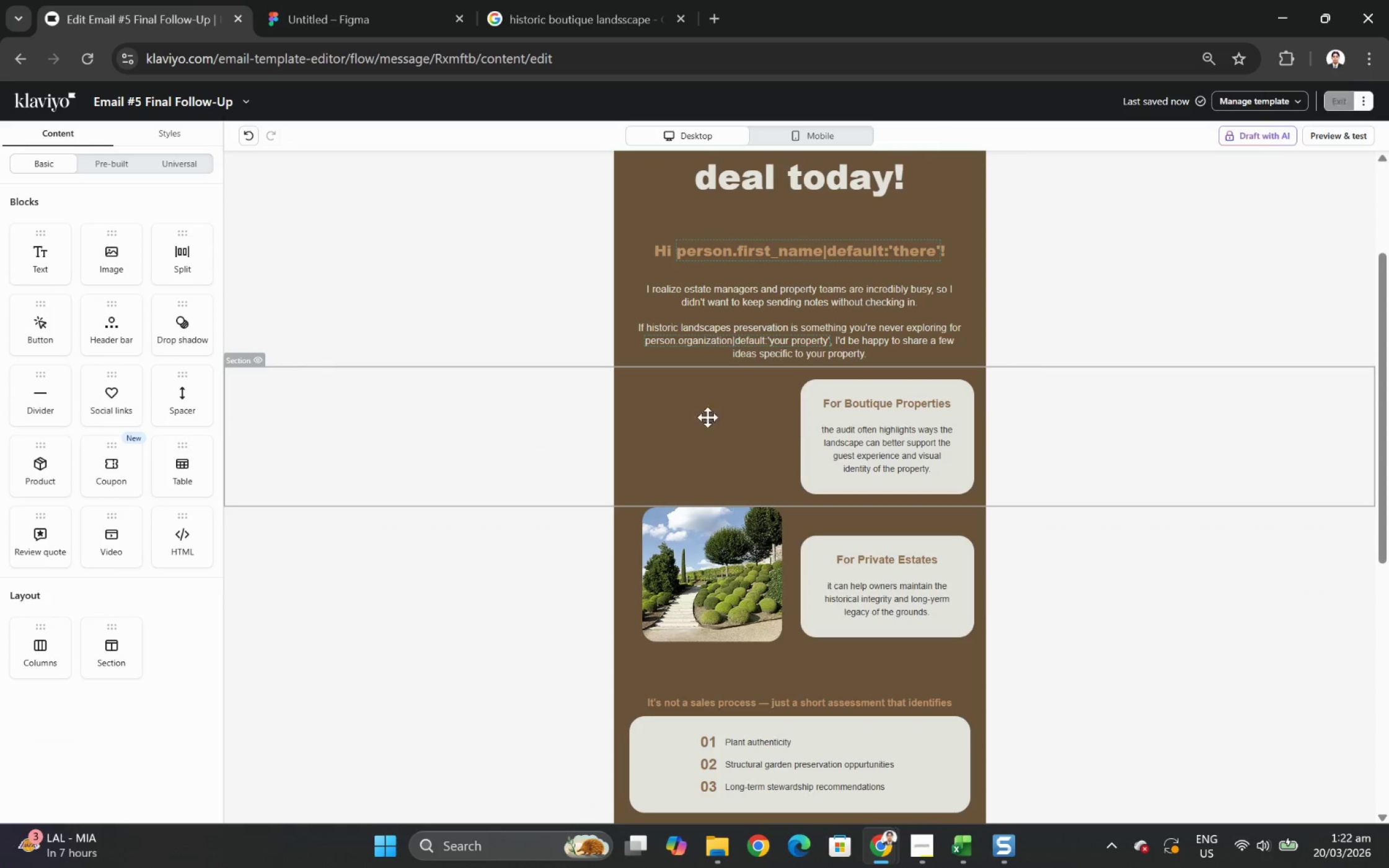 
left_click([714, 429])
 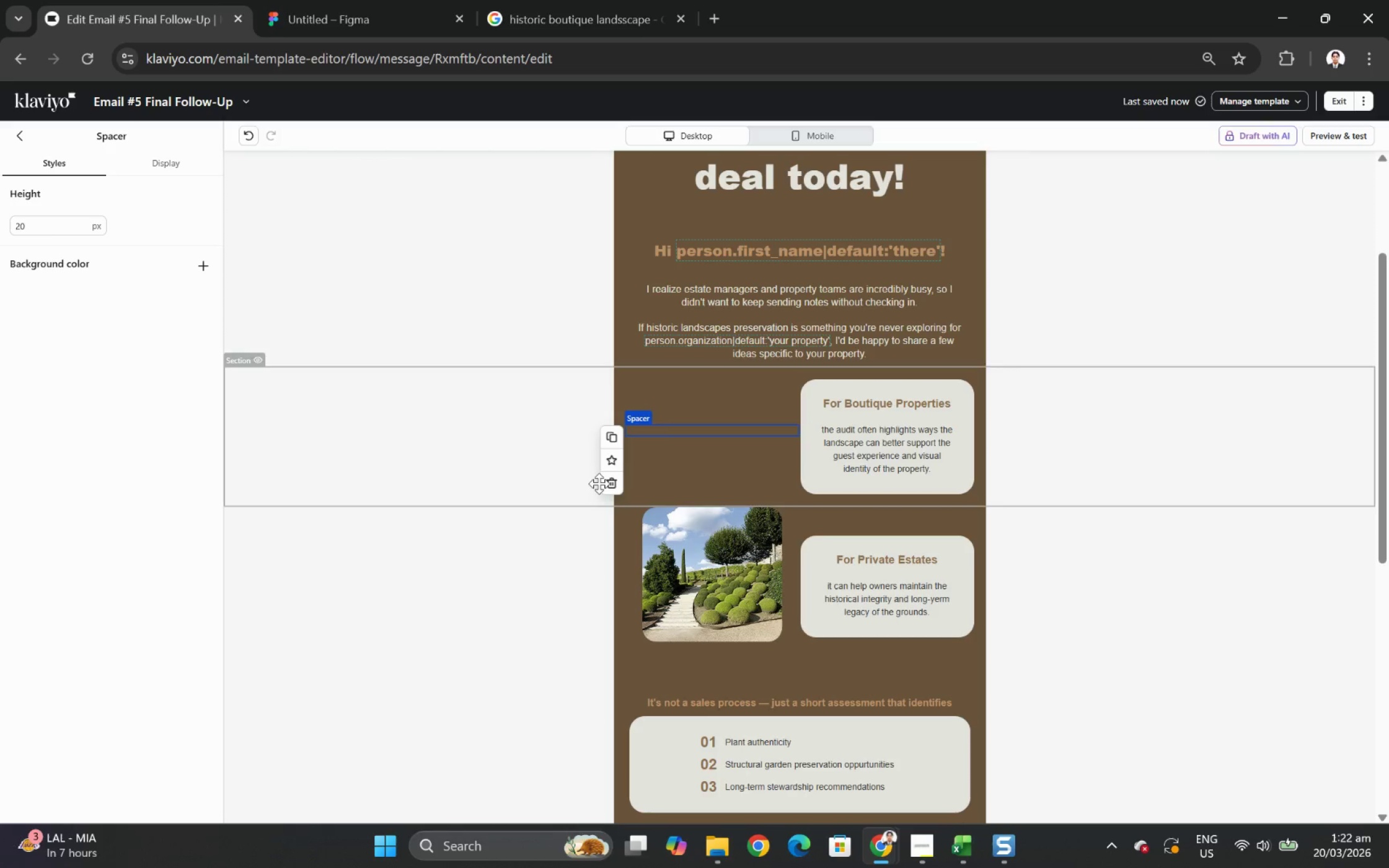 
left_click([612, 484])
 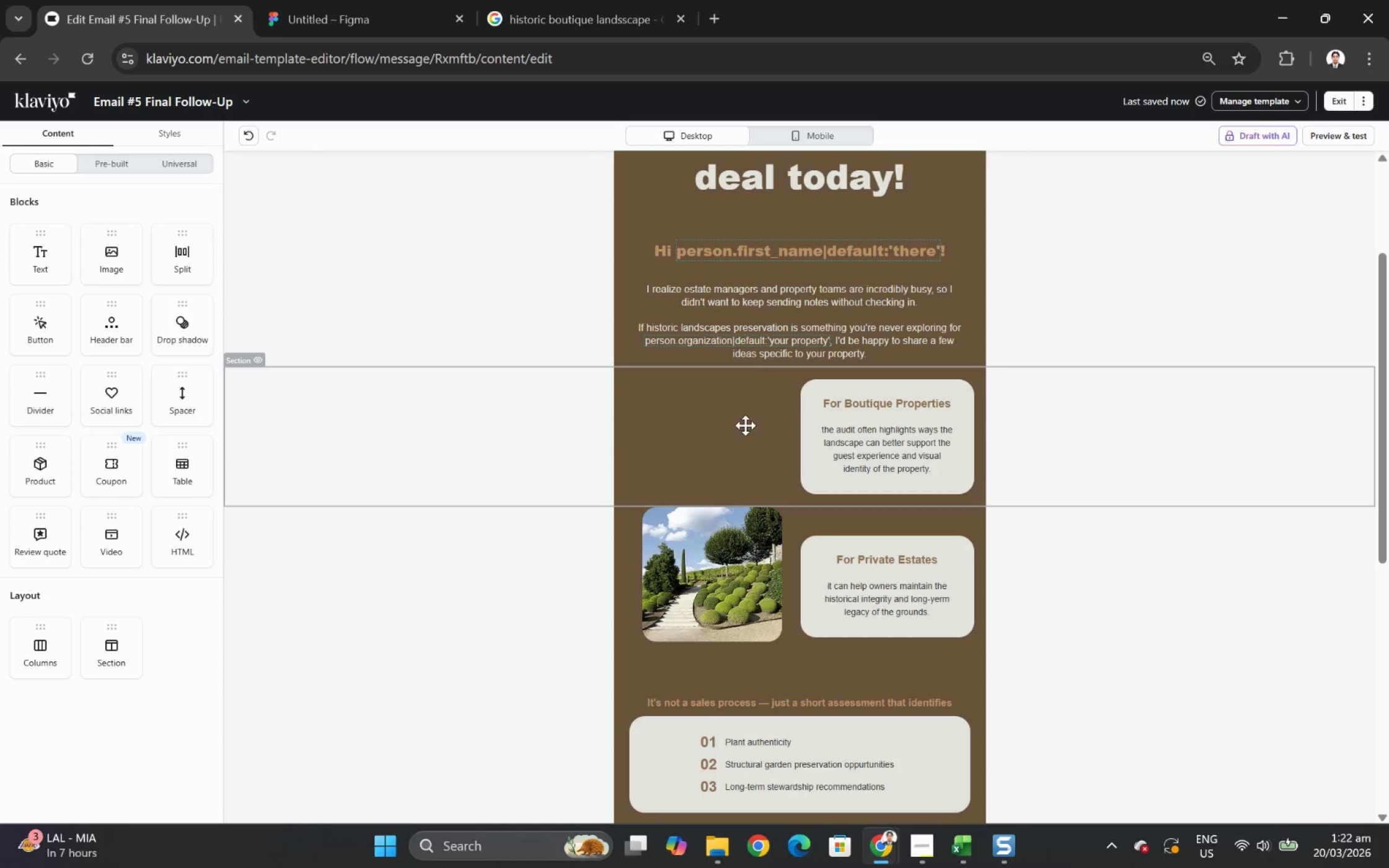 
left_click([734, 439])
 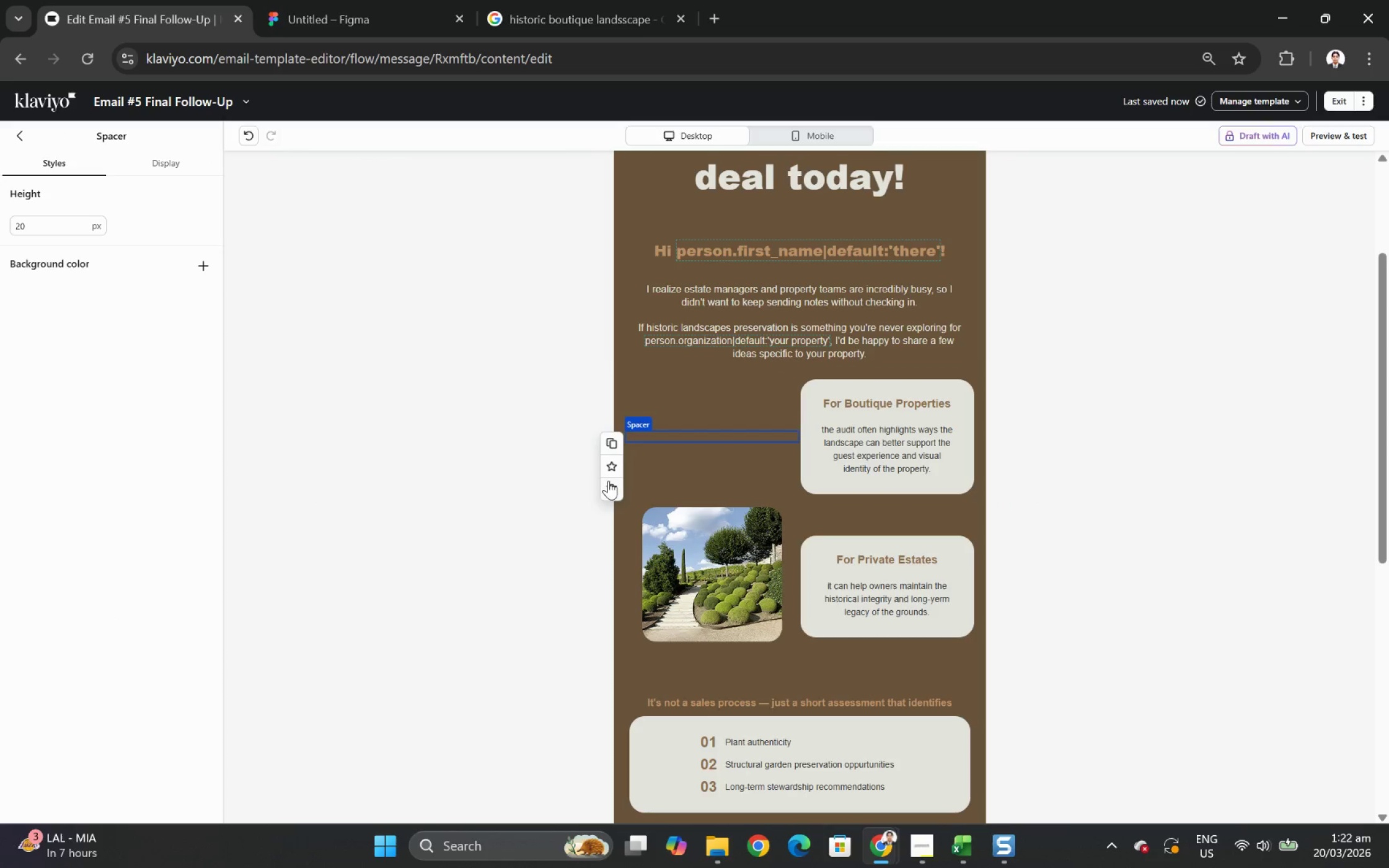 
left_click([609, 484])
 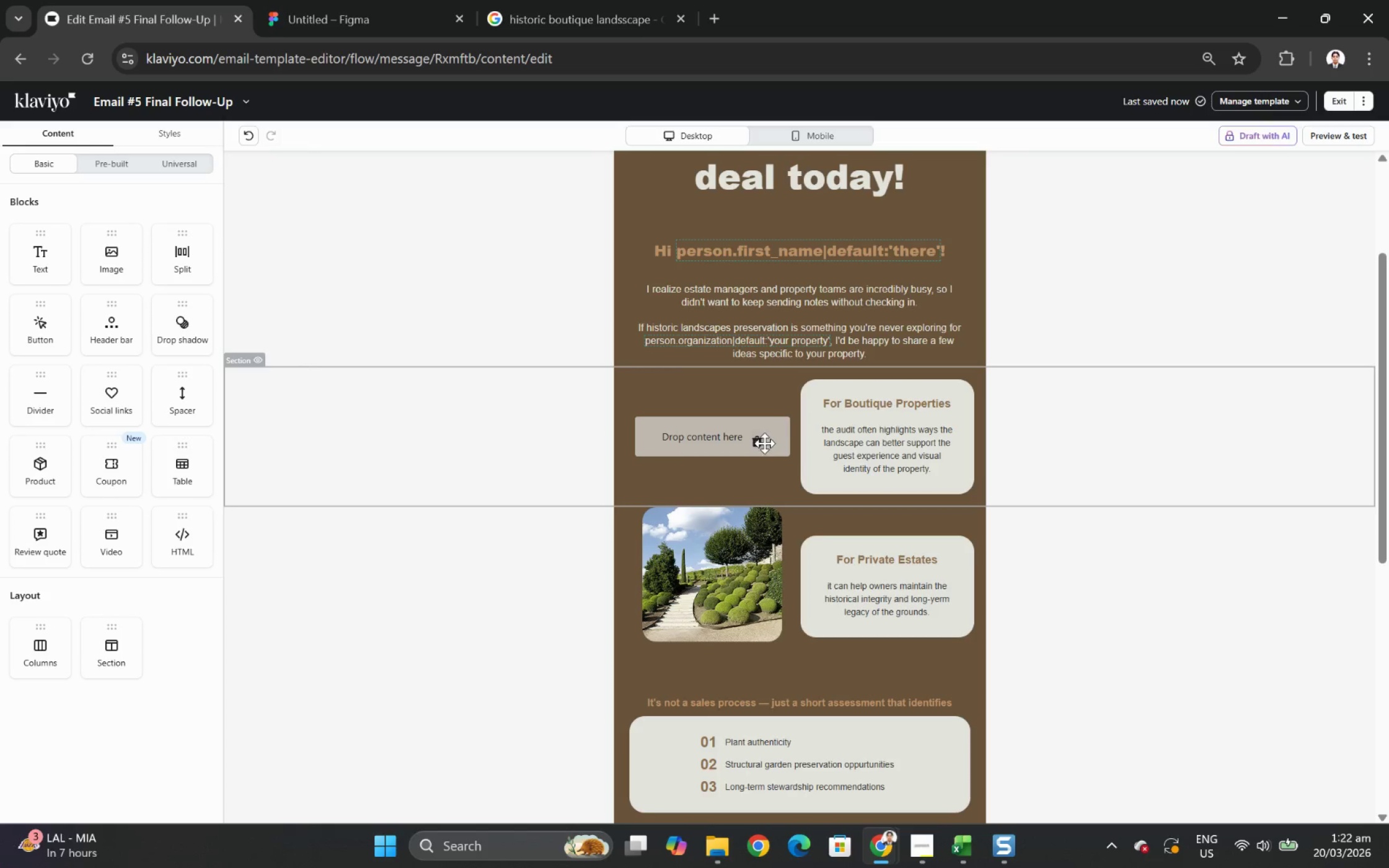 
left_click([754, 443])
 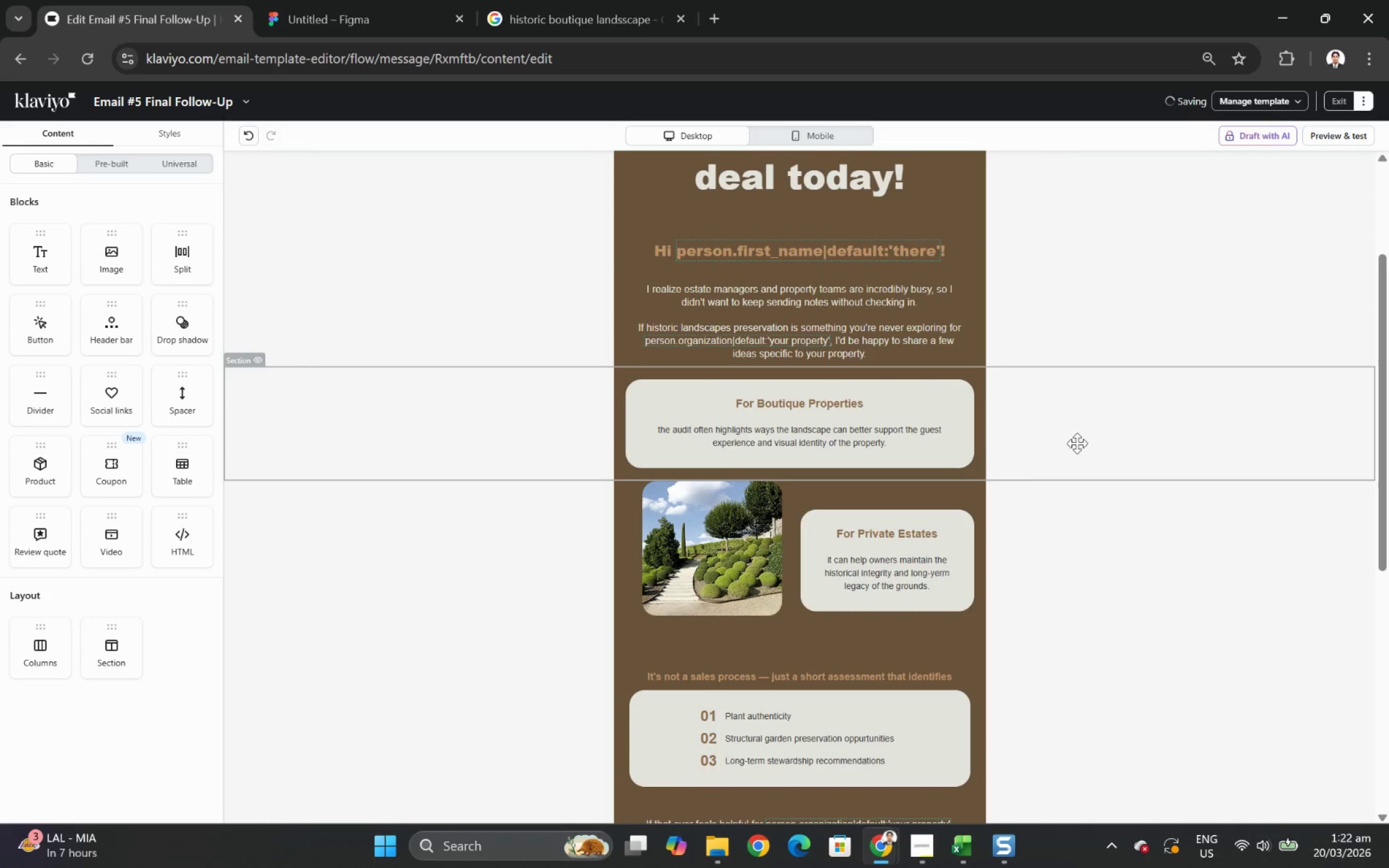 
left_click([1116, 444])
 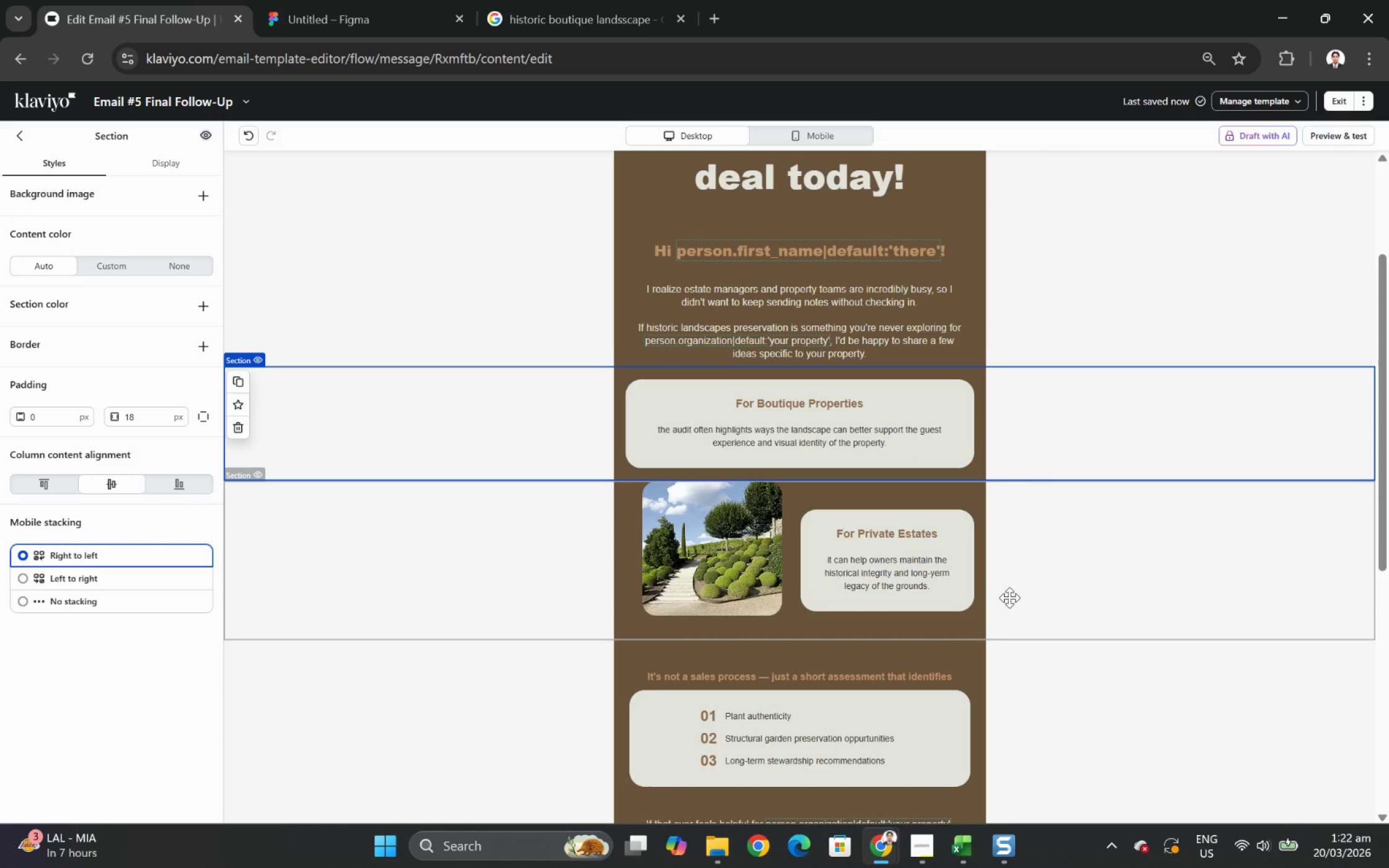 
scroll: coordinate [1002, 603], scroll_direction: up, amount: 2.0
 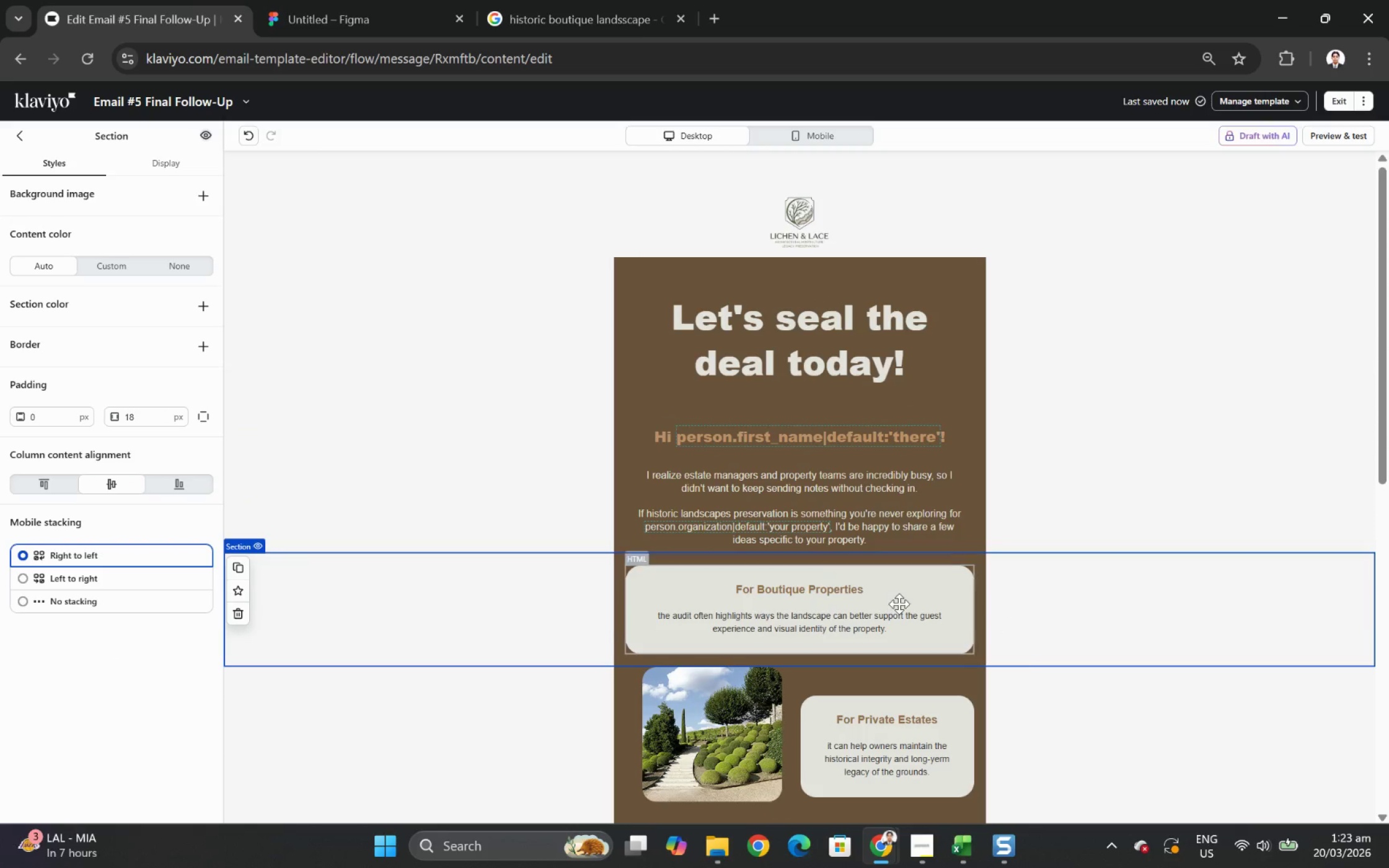 
left_click([898, 603])
 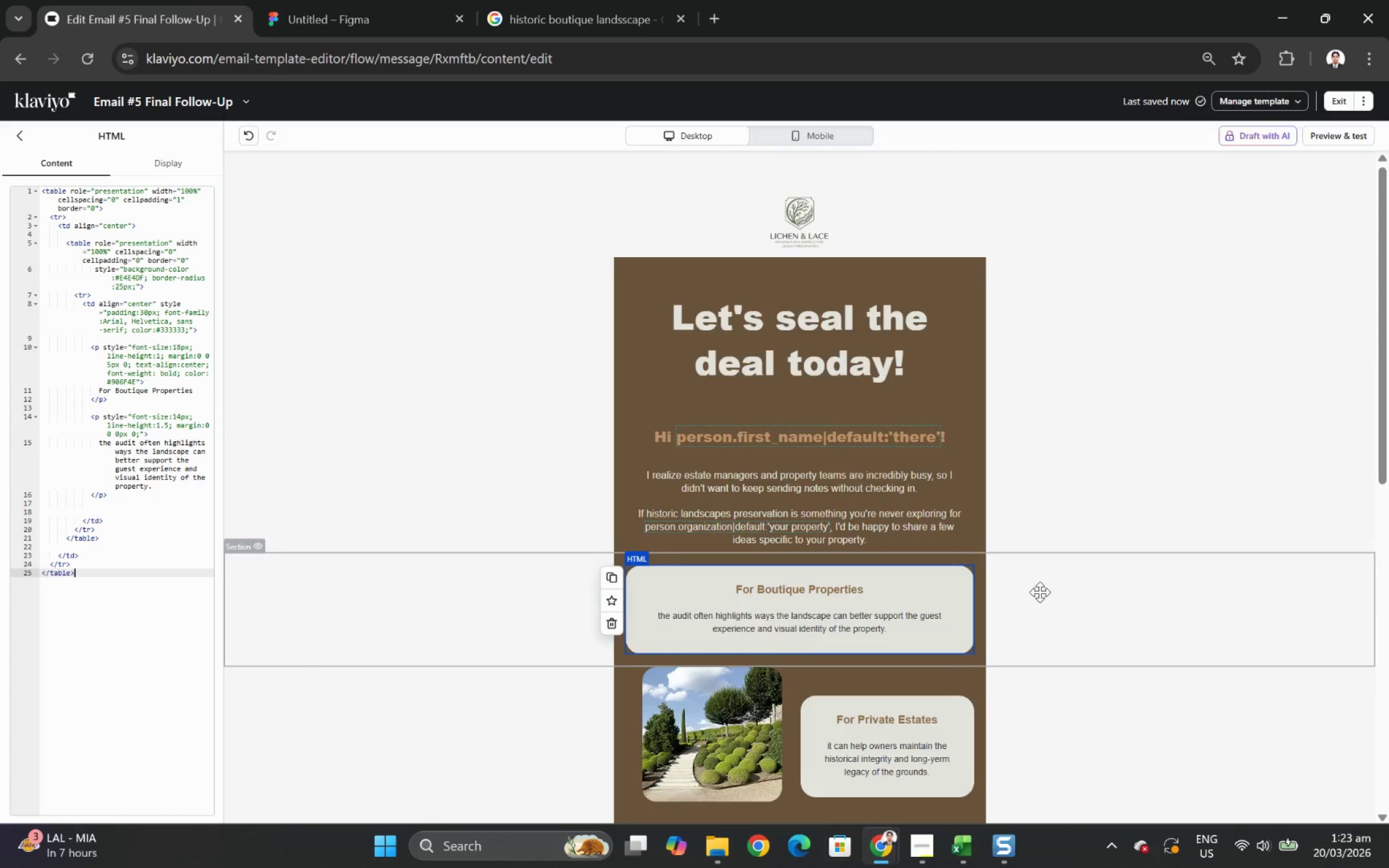 
scroll: coordinate [1039, 592], scroll_direction: down, amount: 2.0
 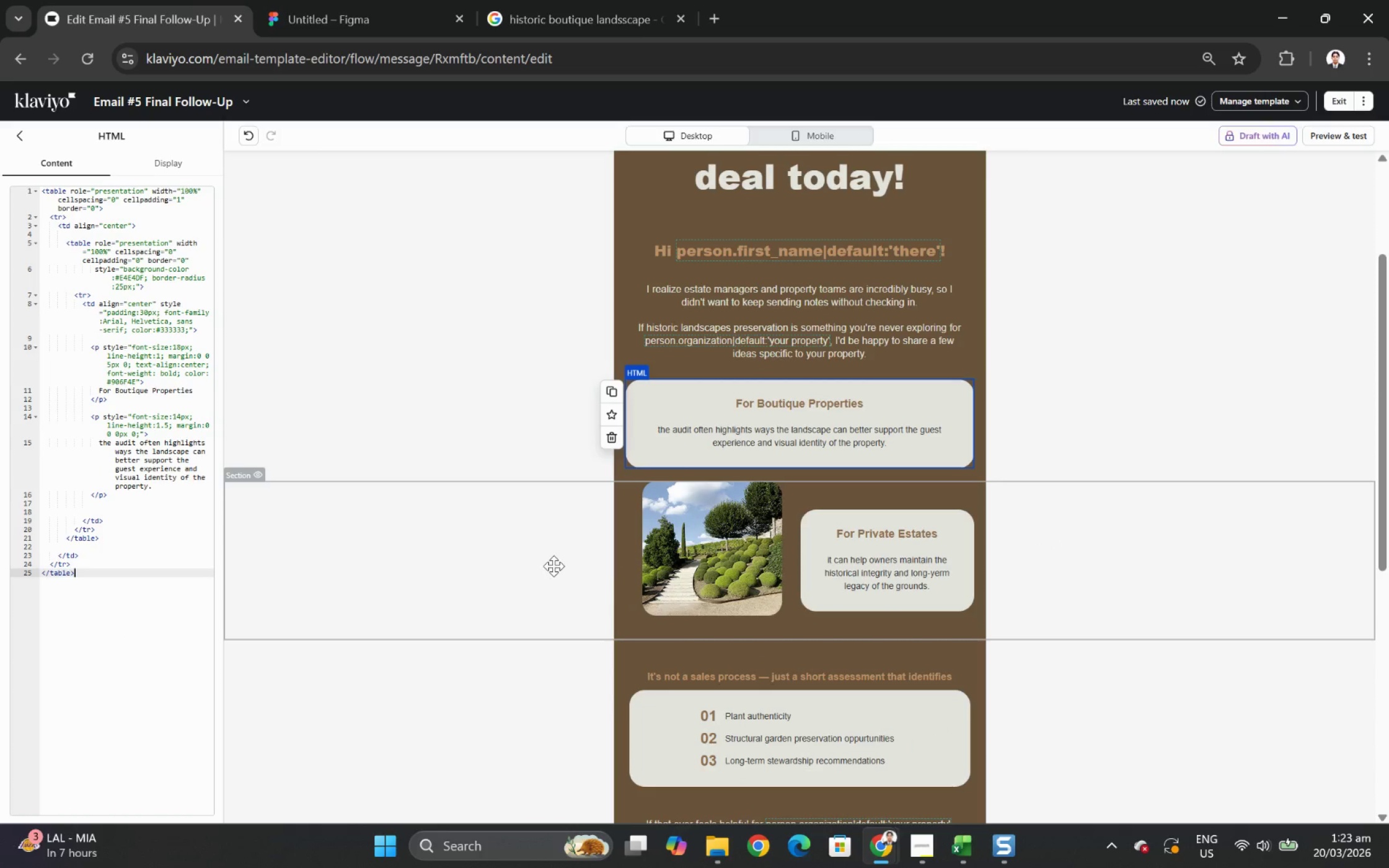 
left_click([541, 557])
 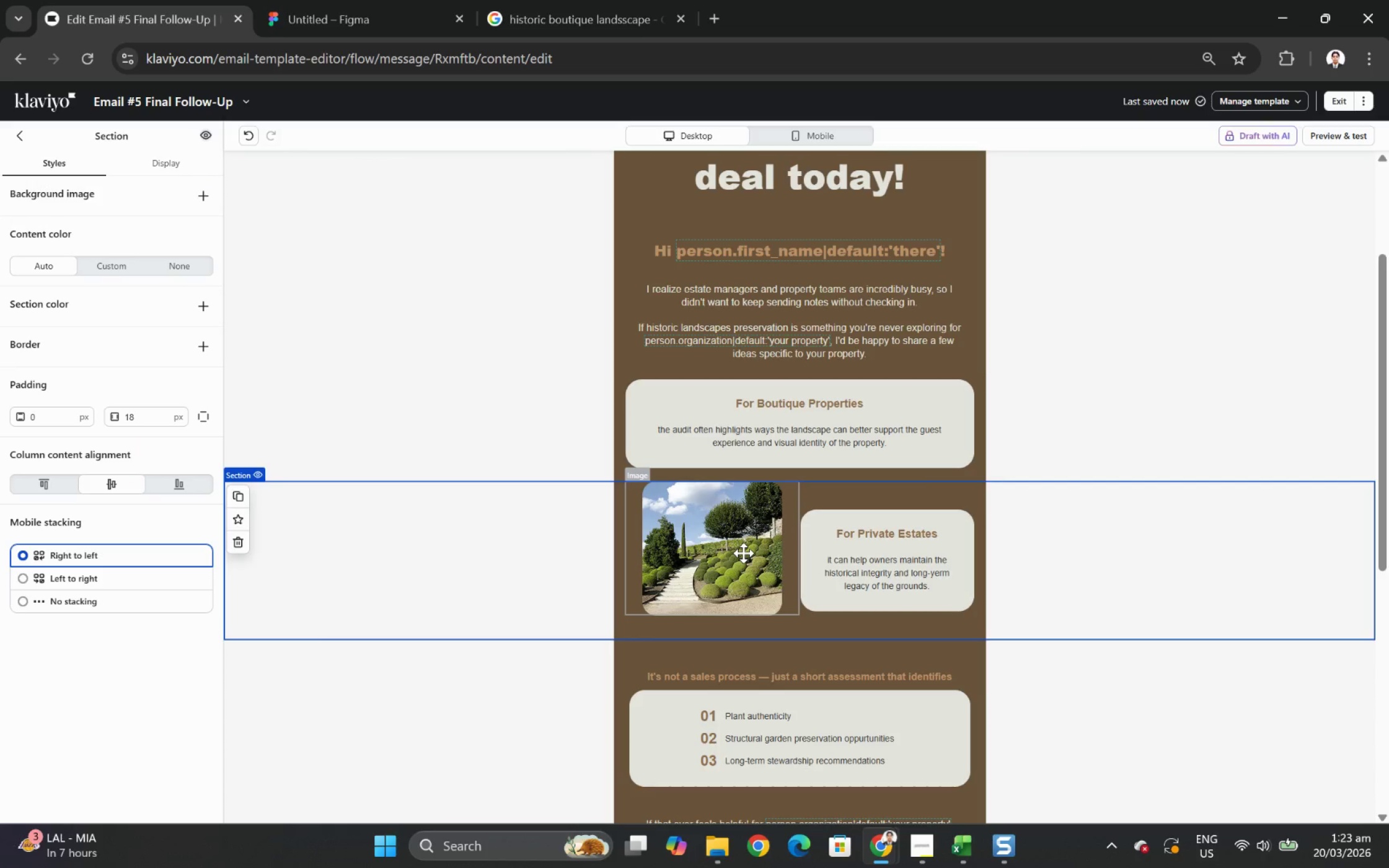 
left_click([743, 553])
 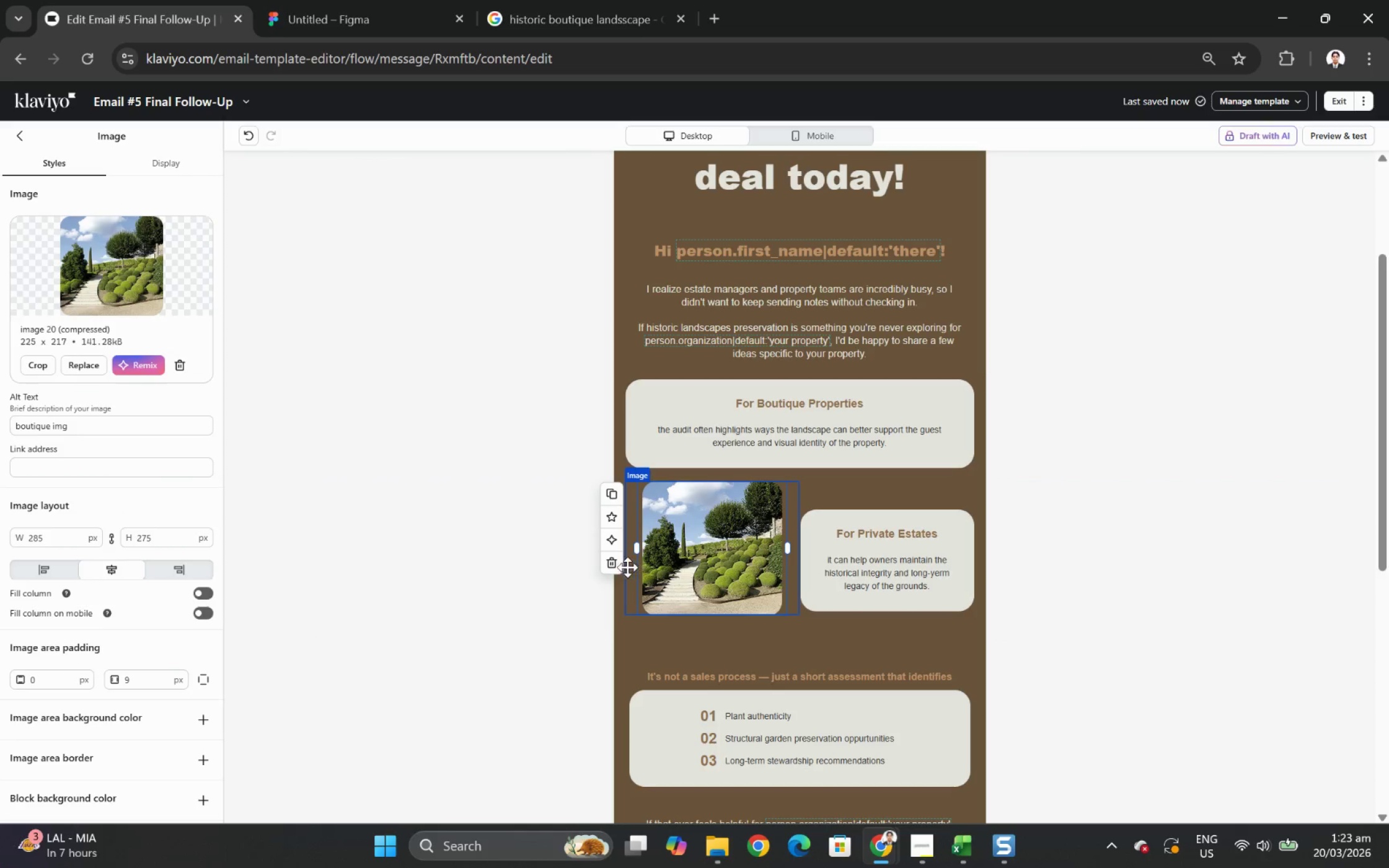 
left_click([612, 564])
 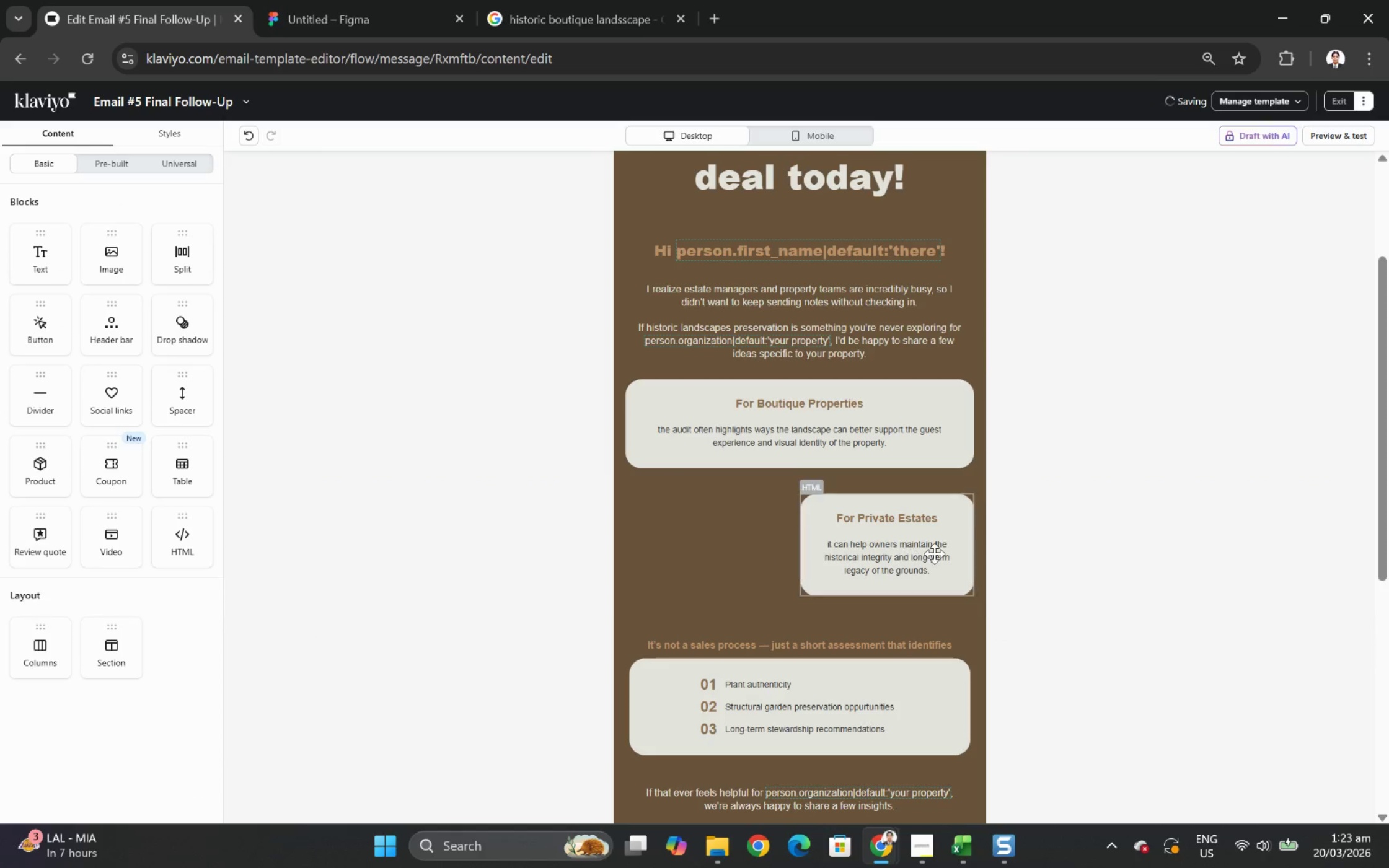 
left_click([934, 553])
 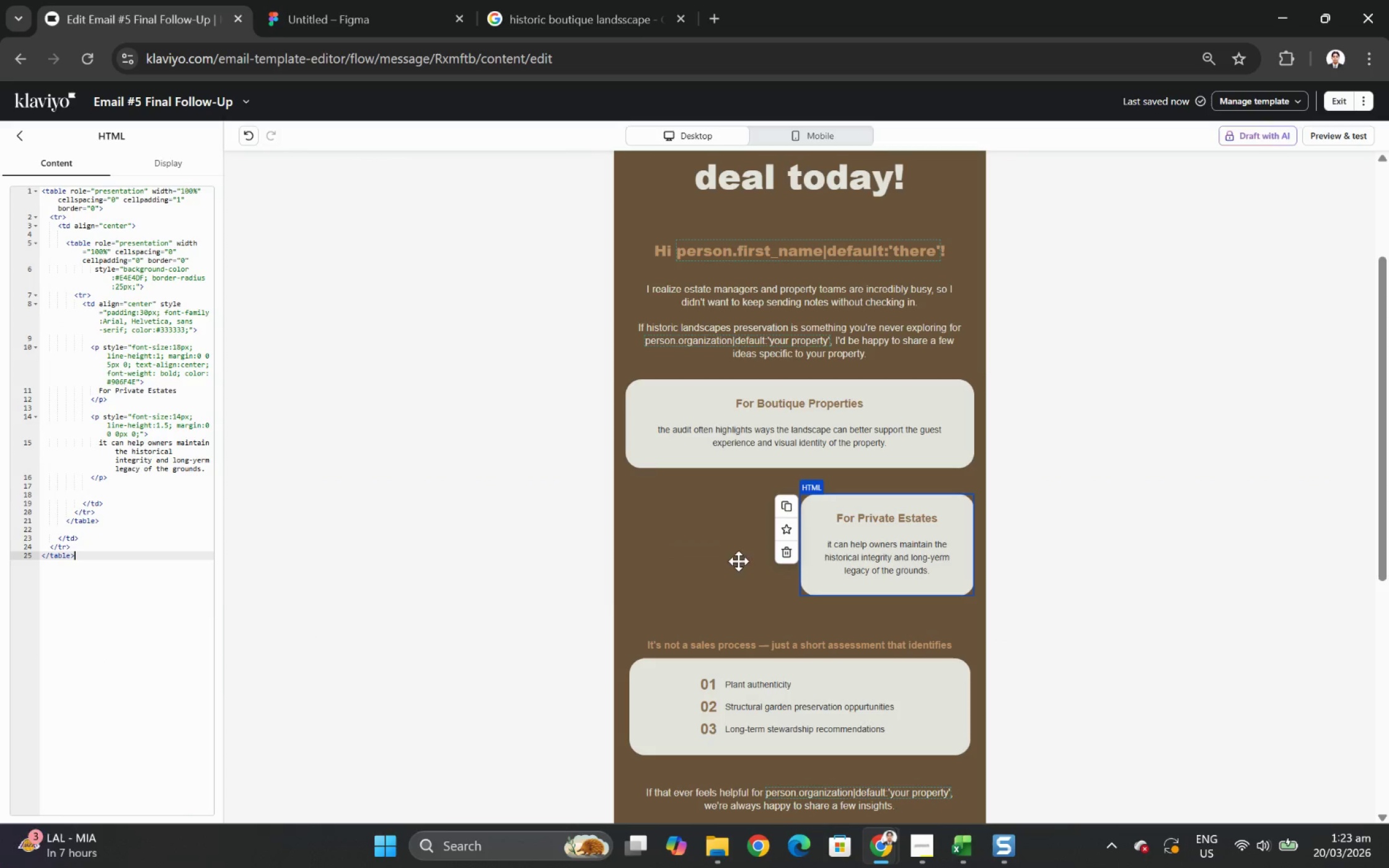 
left_click([712, 556])
 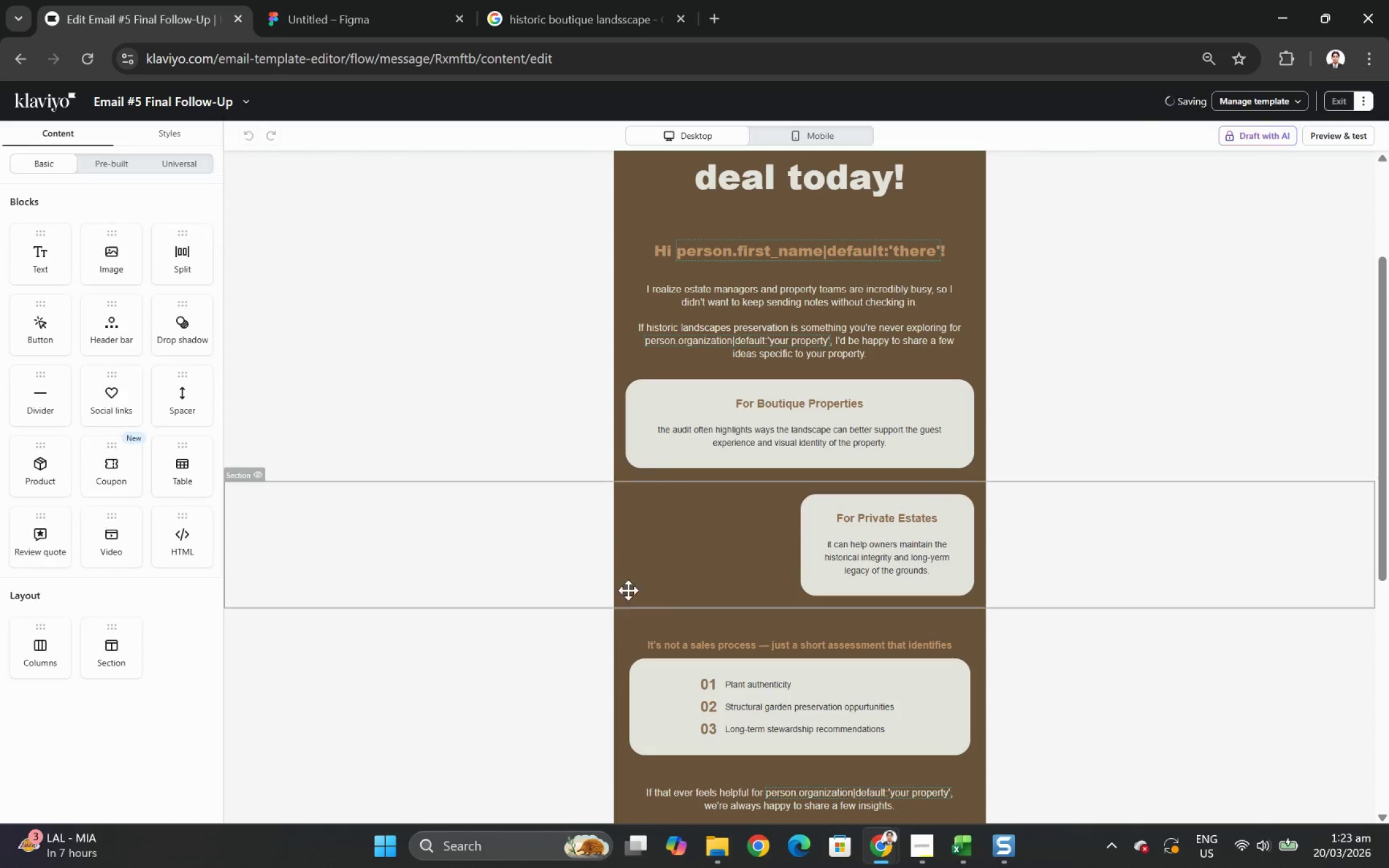 
left_click([705, 538])
 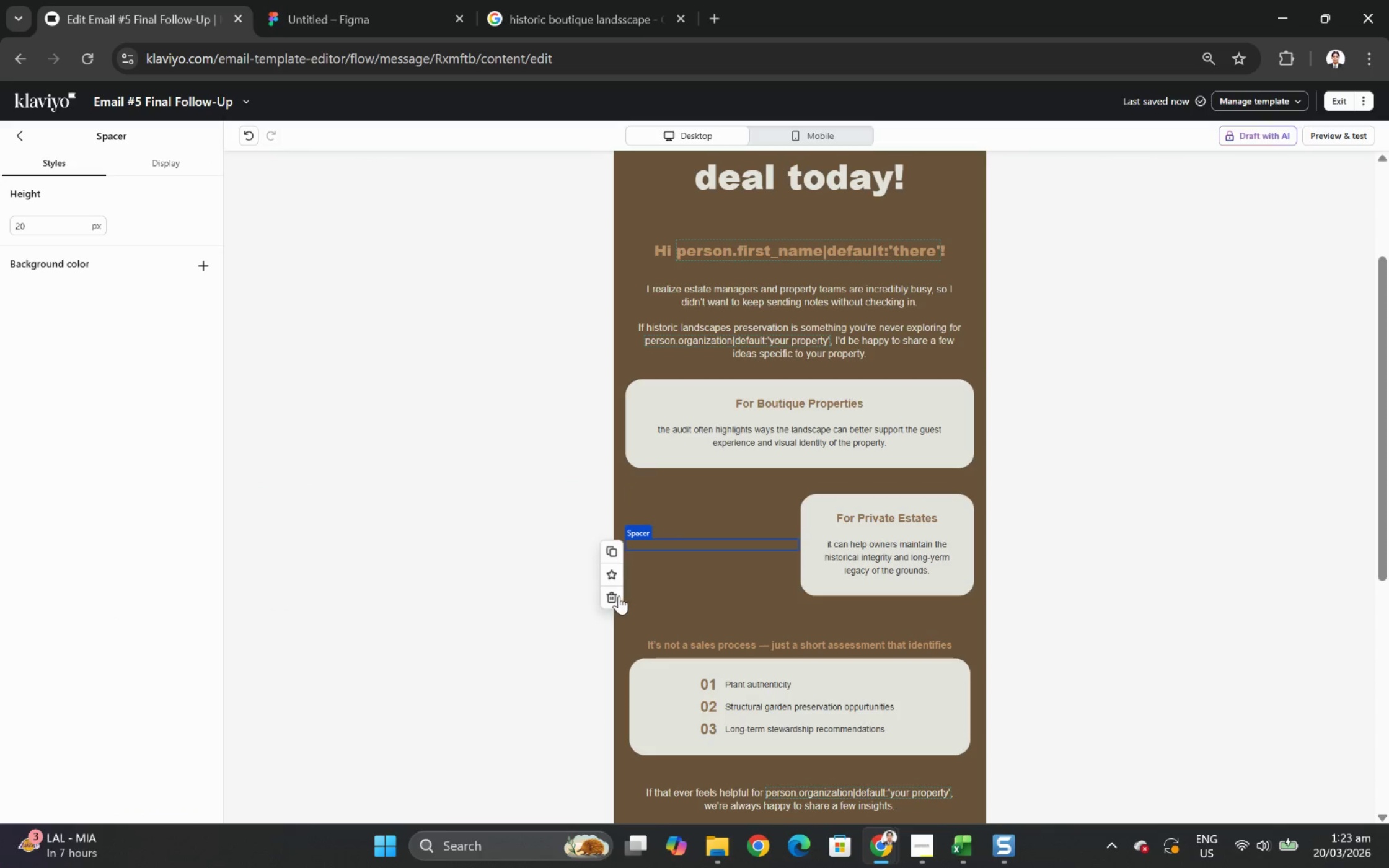 
left_click([615, 598])
 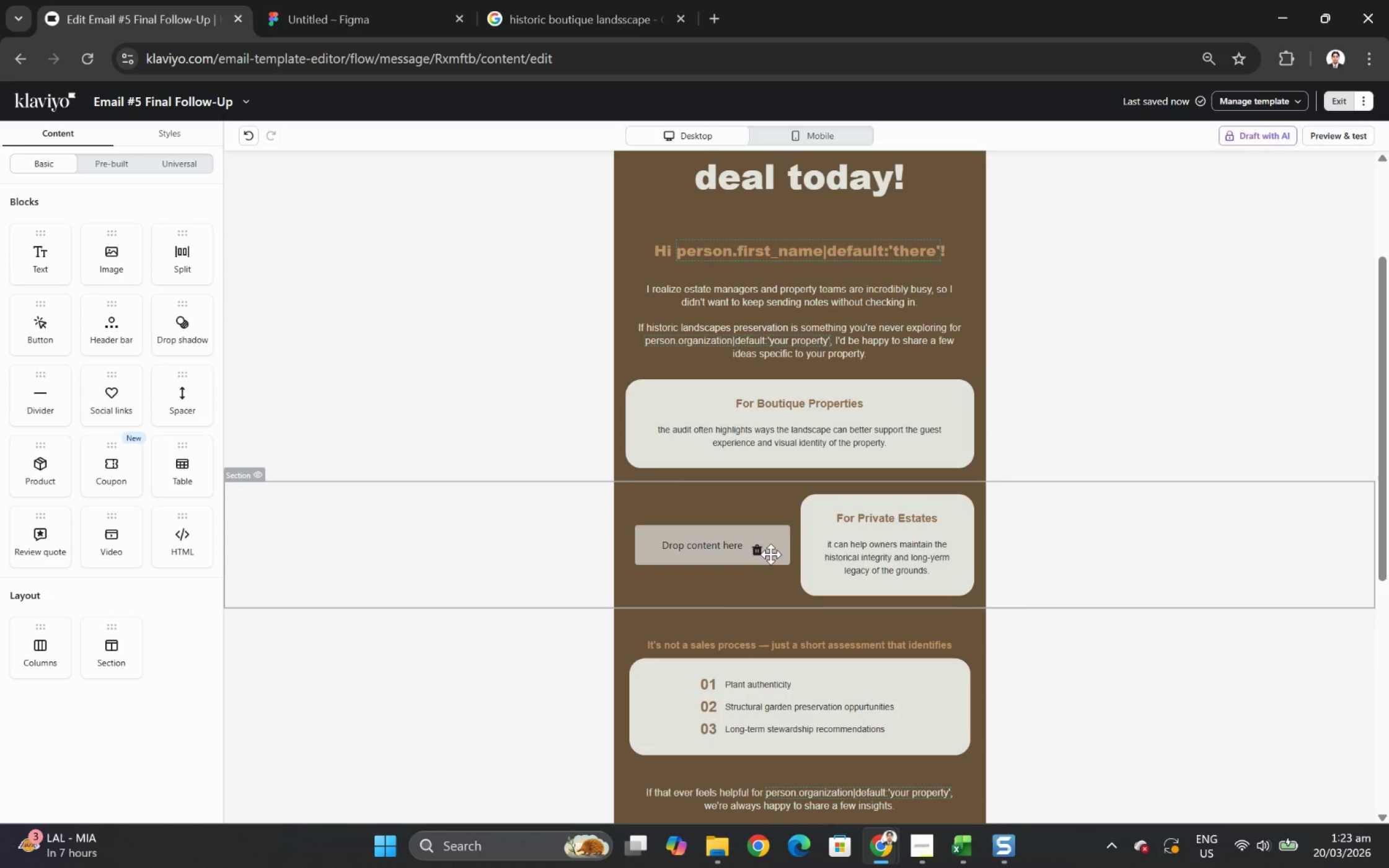 
left_click([760, 551])
 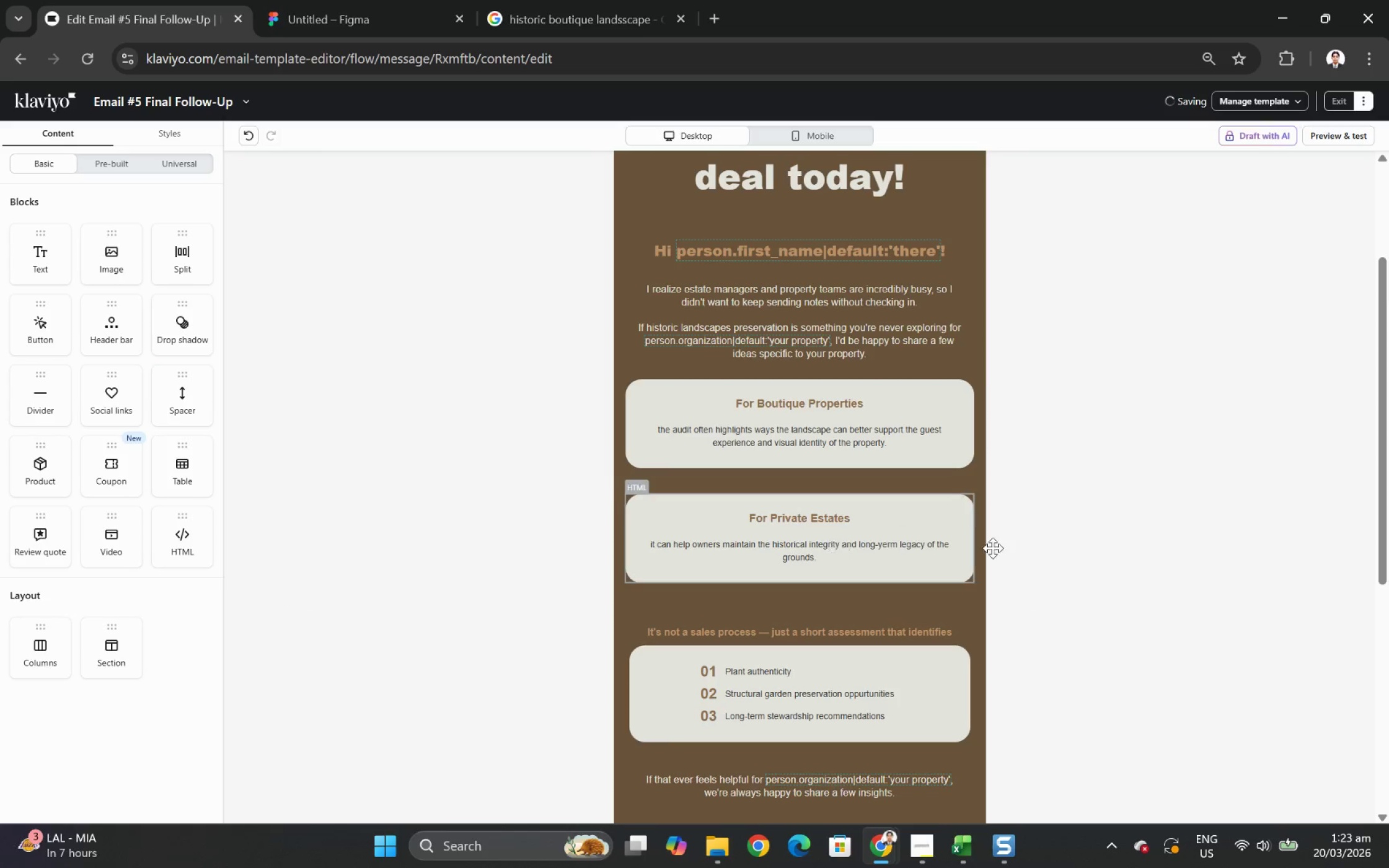 
left_click([1135, 548])
 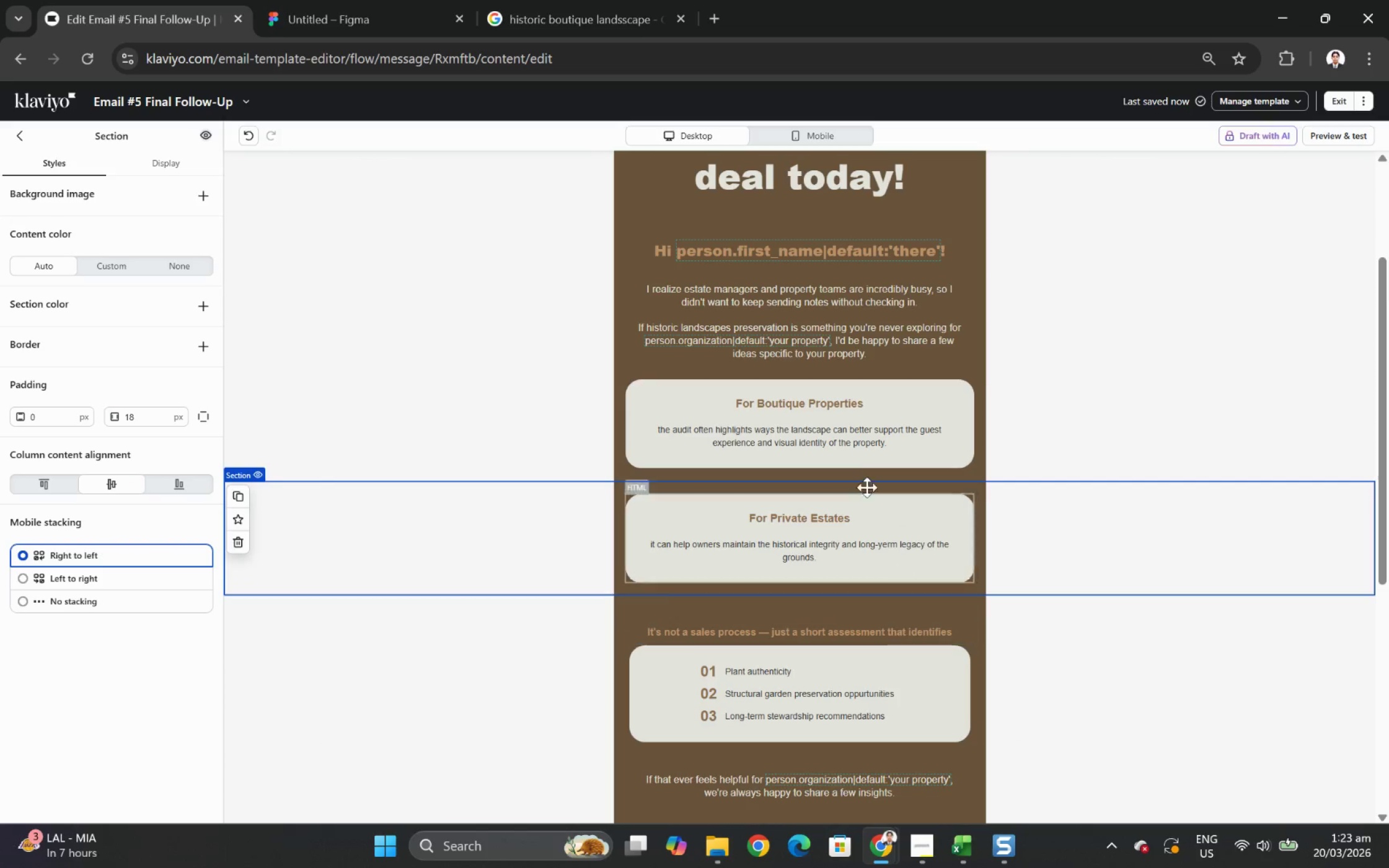 
left_click([836, 421])
 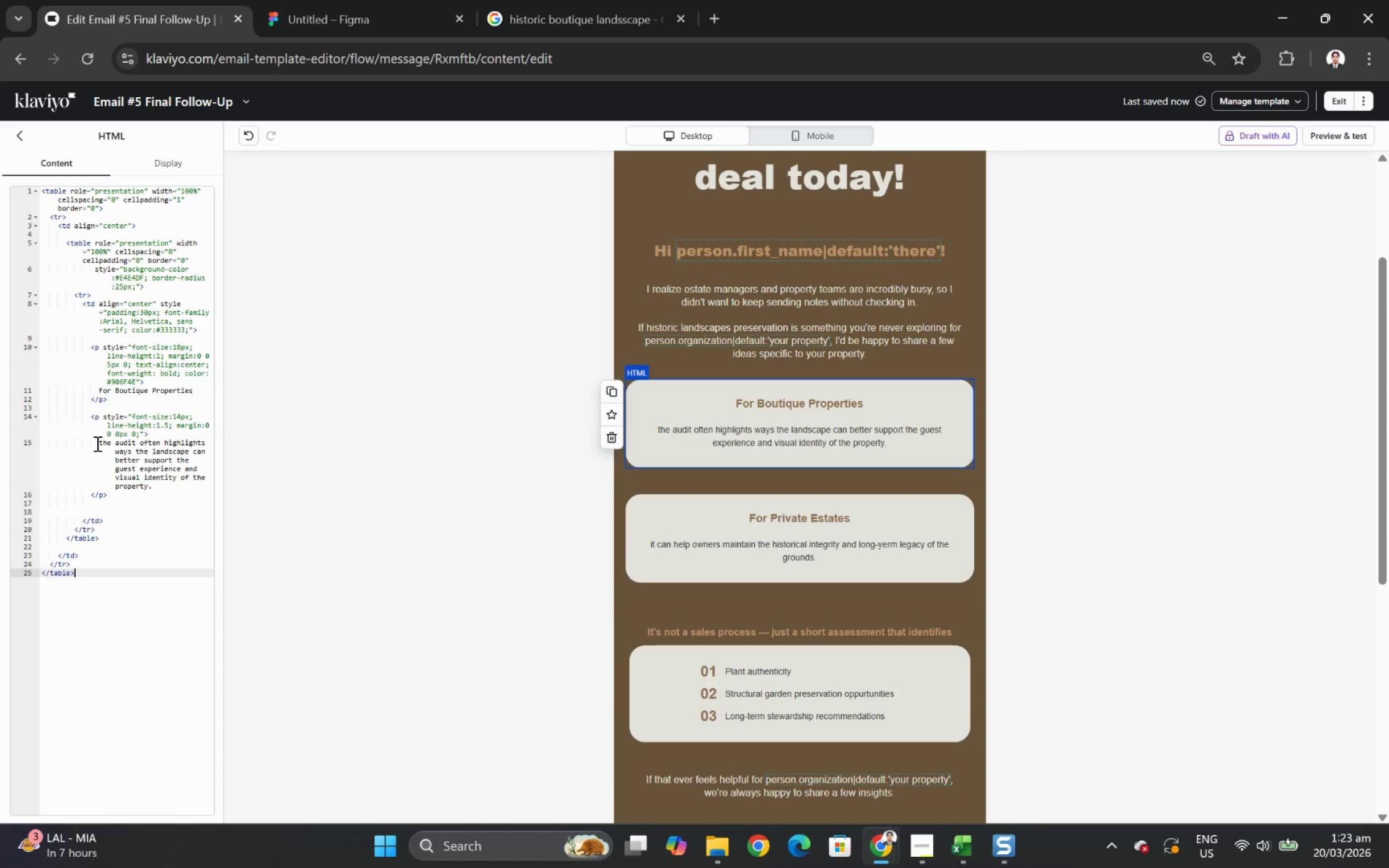 
left_click_drag(start_coordinate=[98, 443], to_coordinate=[152, 486])
 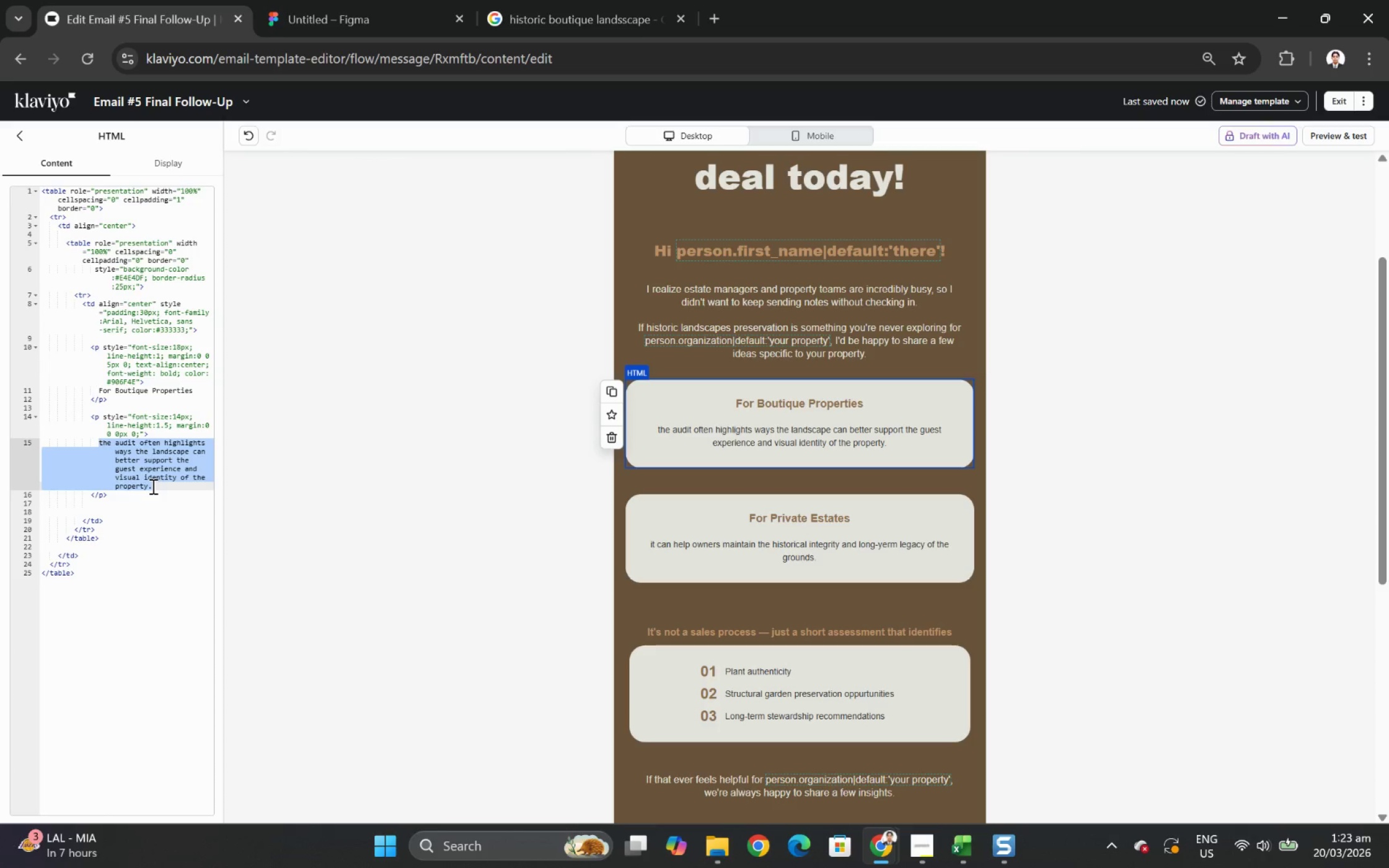 
wait(5.52)
 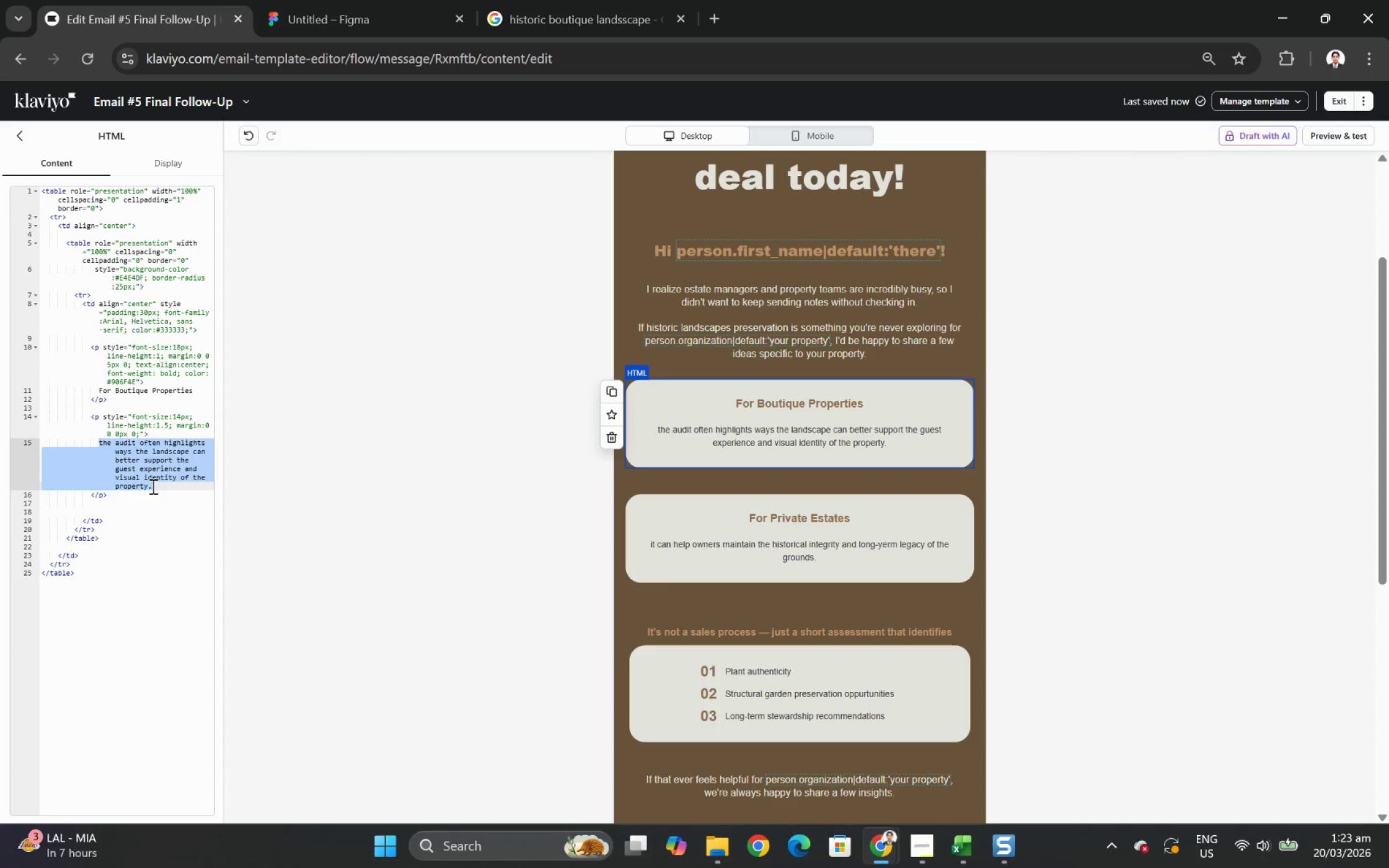 
type(Hisotic)
key(Backspace)
key(Backspace)
key(Backspace)
key(Backspace)
type(toric landscapes can quiety)
key(Backspace)
type(ly become one of the most memorable parts of a guest's experience)
 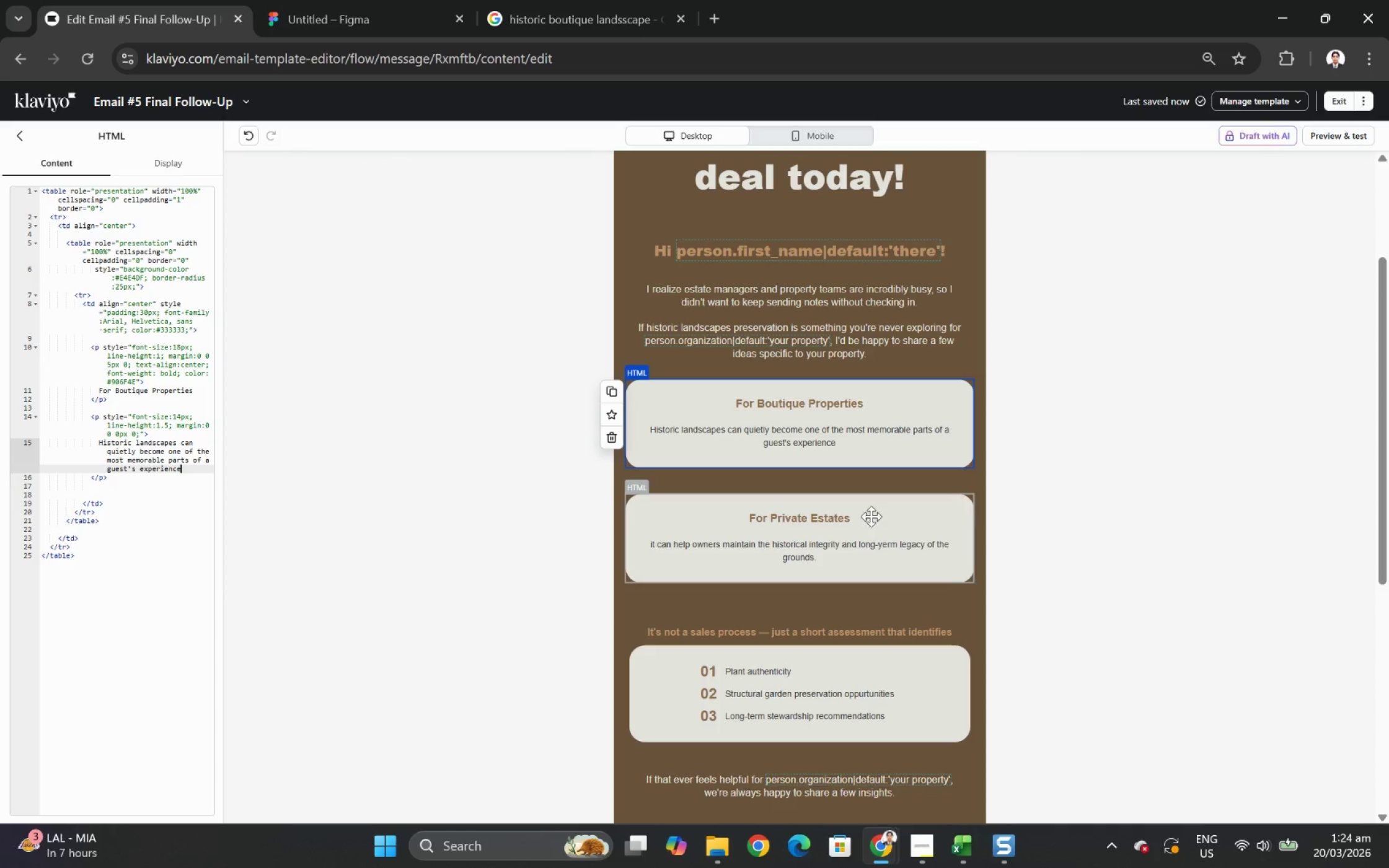 
wait(5.34)
 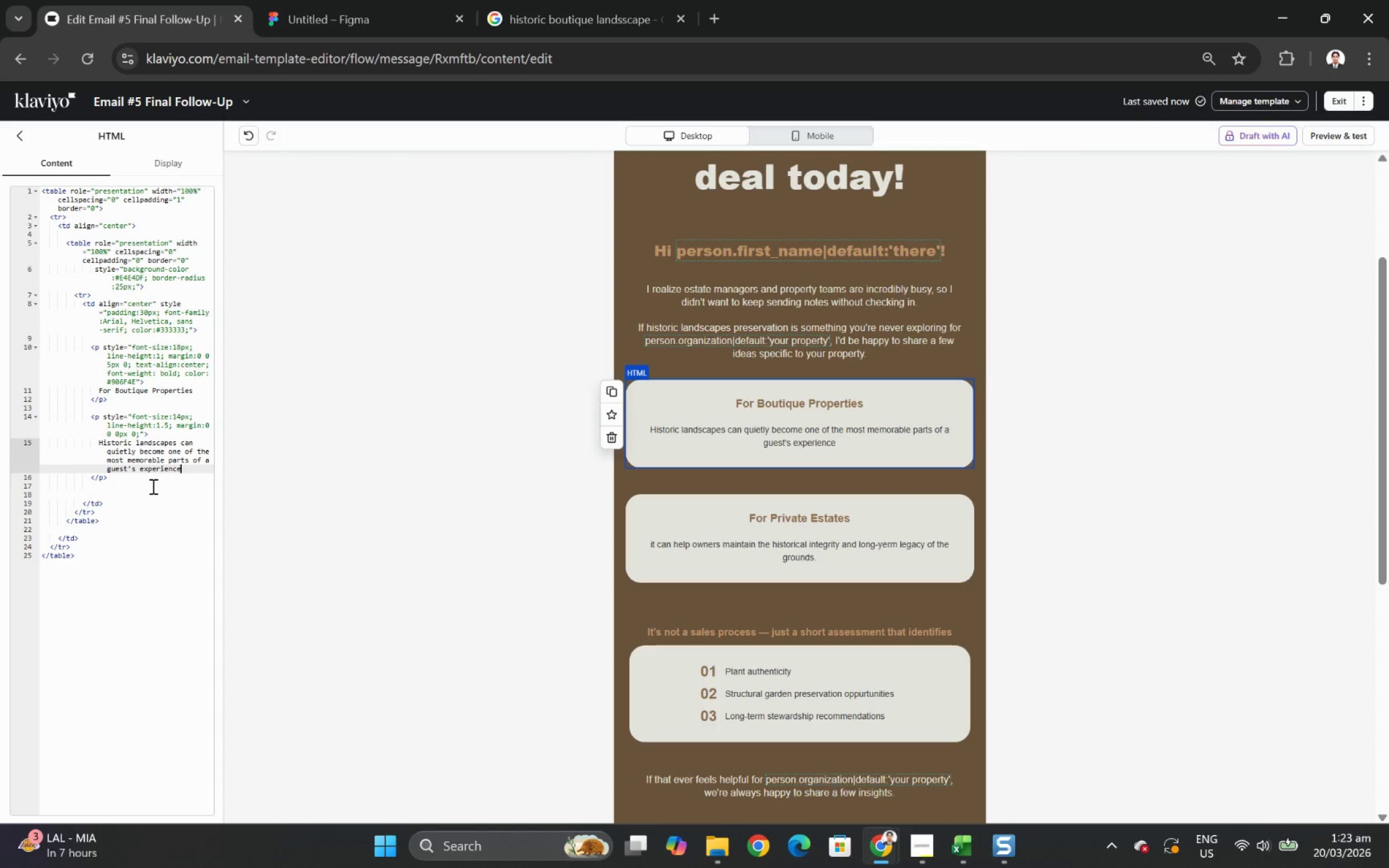 
scroll: coordinate [927, 579], scroll_direction: down, amount: 2.0
 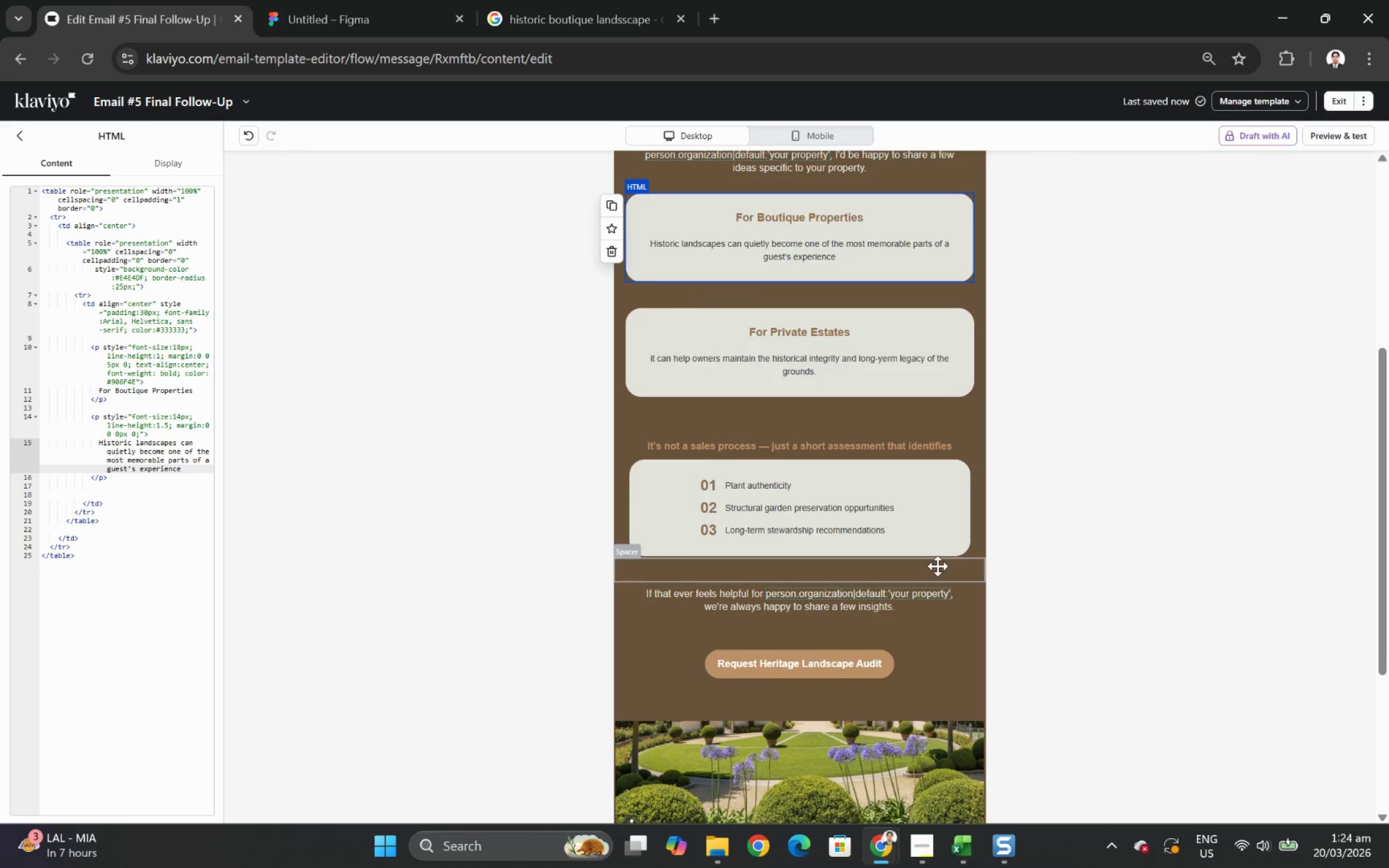 
scroll: coordinate [937, 566], scroll_direction: up, amount: 3.0
 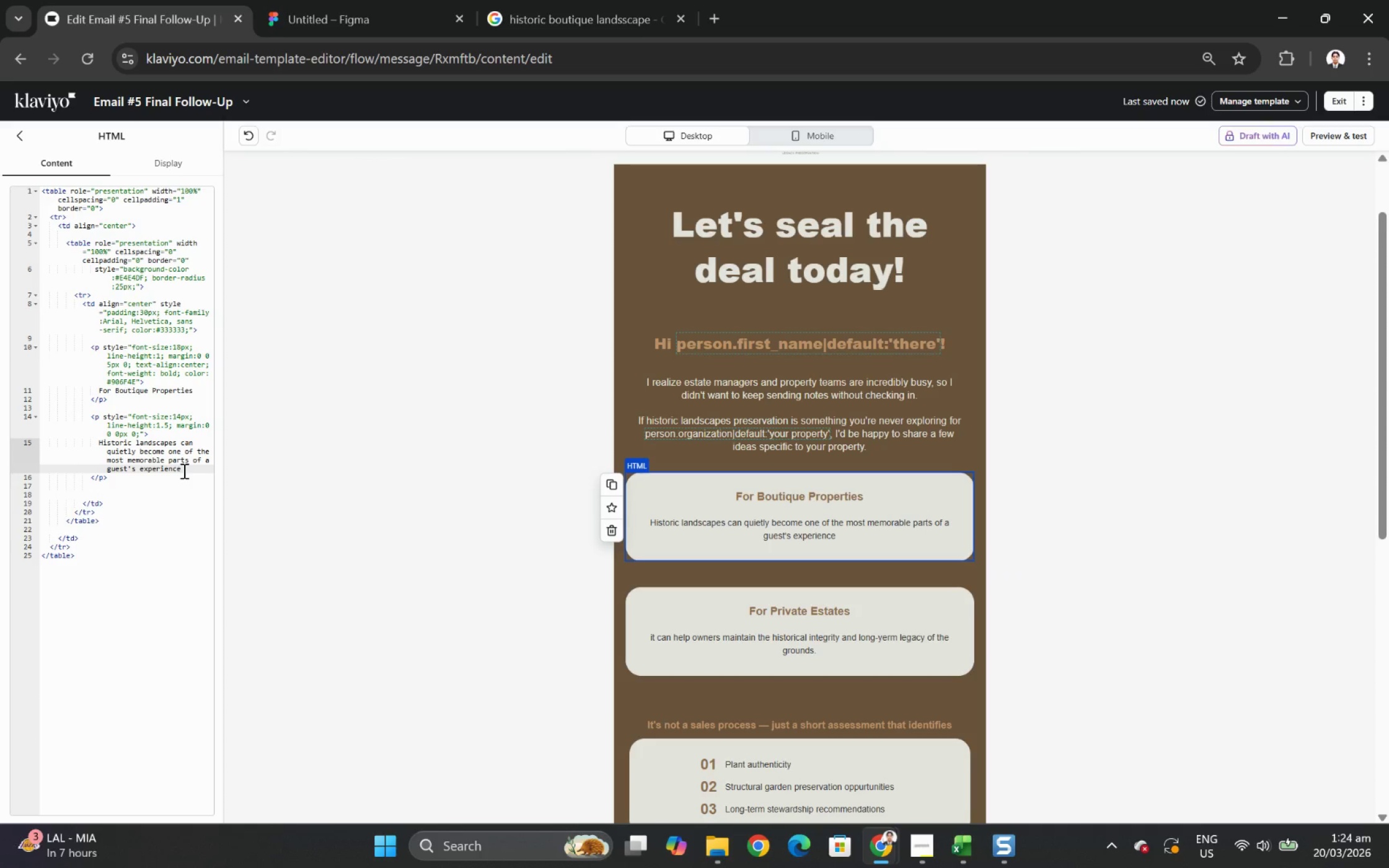 
wait(17.16)
 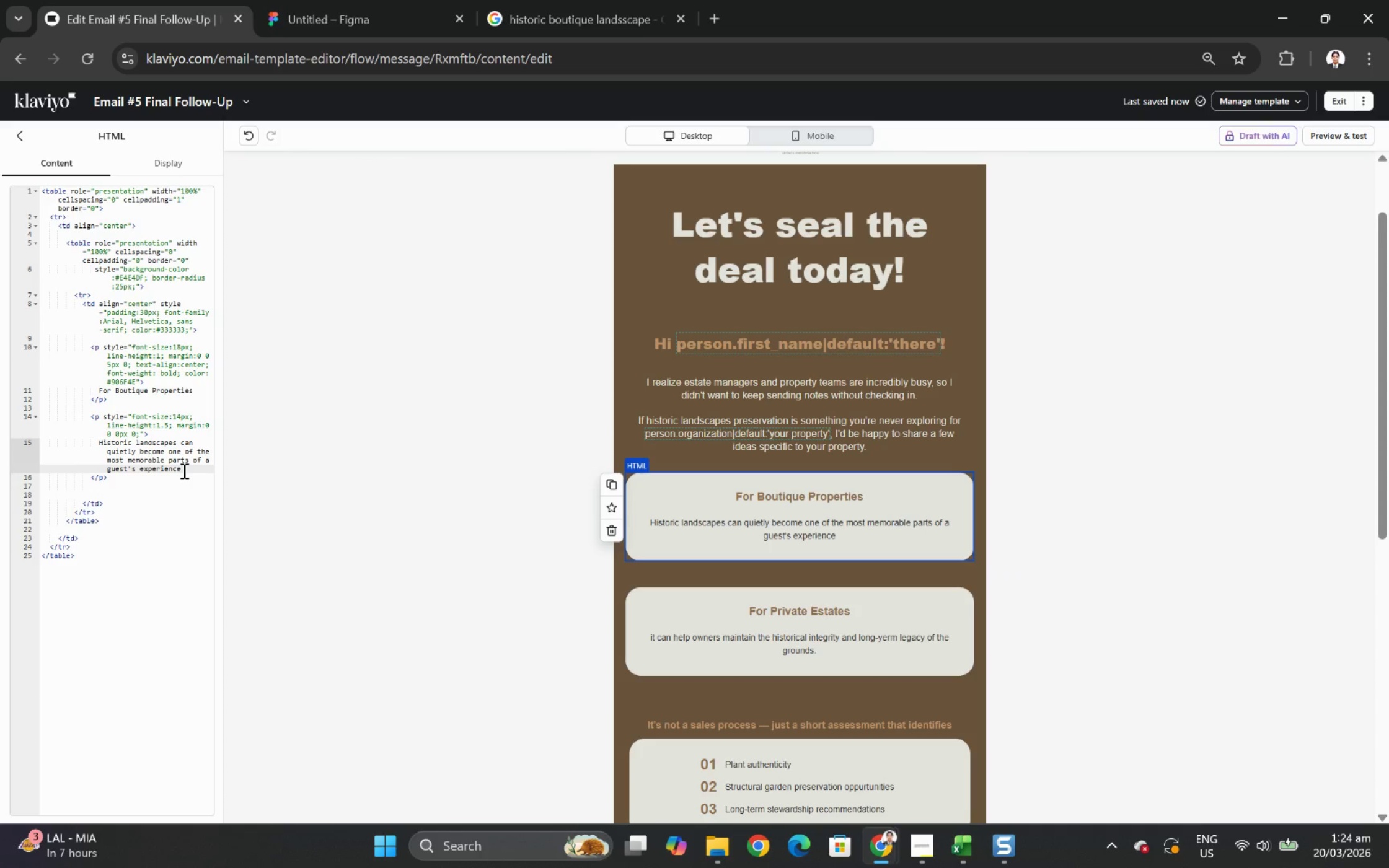 
type(/ So )
key(Backspace)
key(Backspace)
key(Backspace)
key(Backspace)
key(Backspace)
type(. So thought)
key(Backspace)
type(ful preservation can have a lasting impact.)
 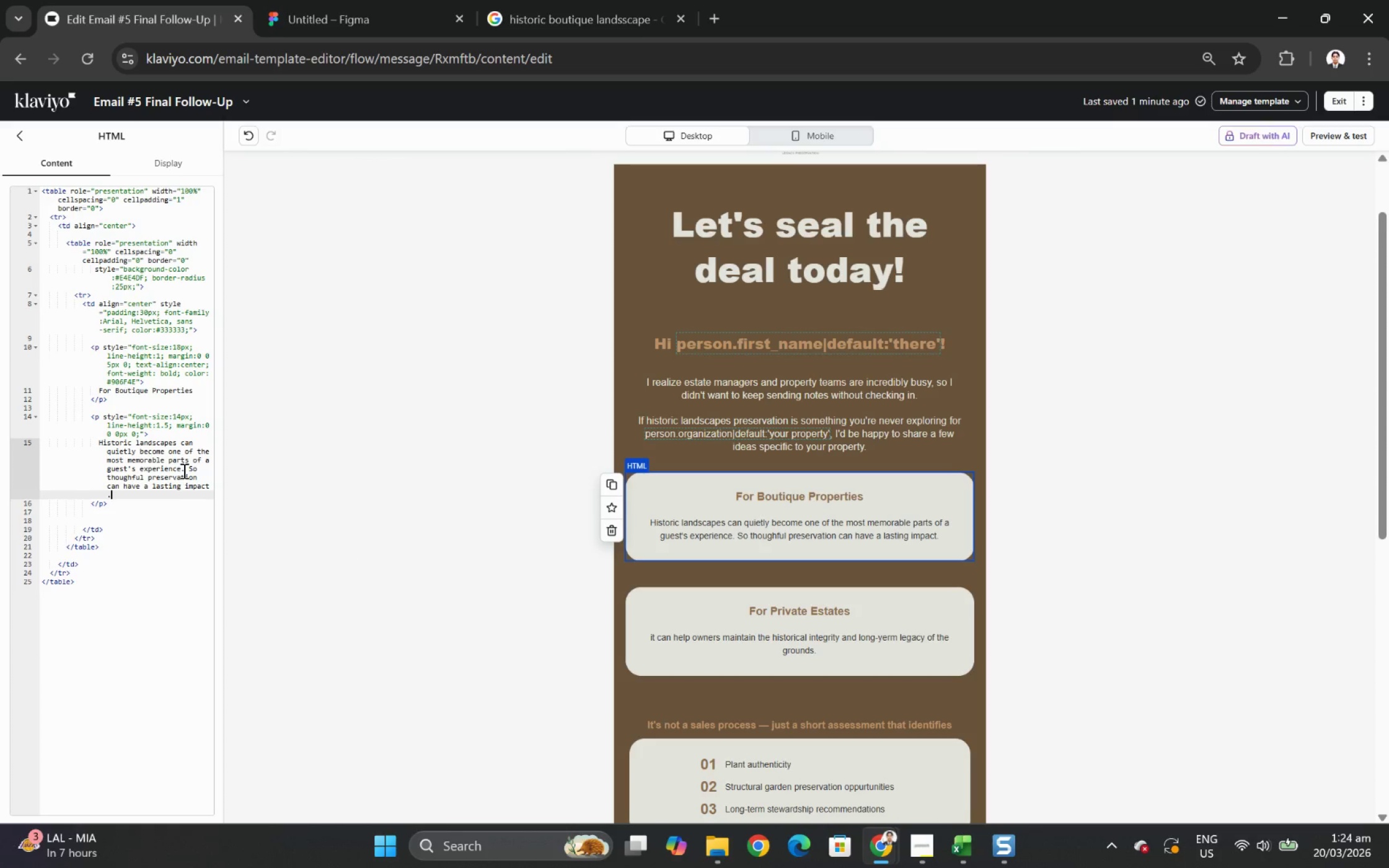 
left_click([625, 17])
 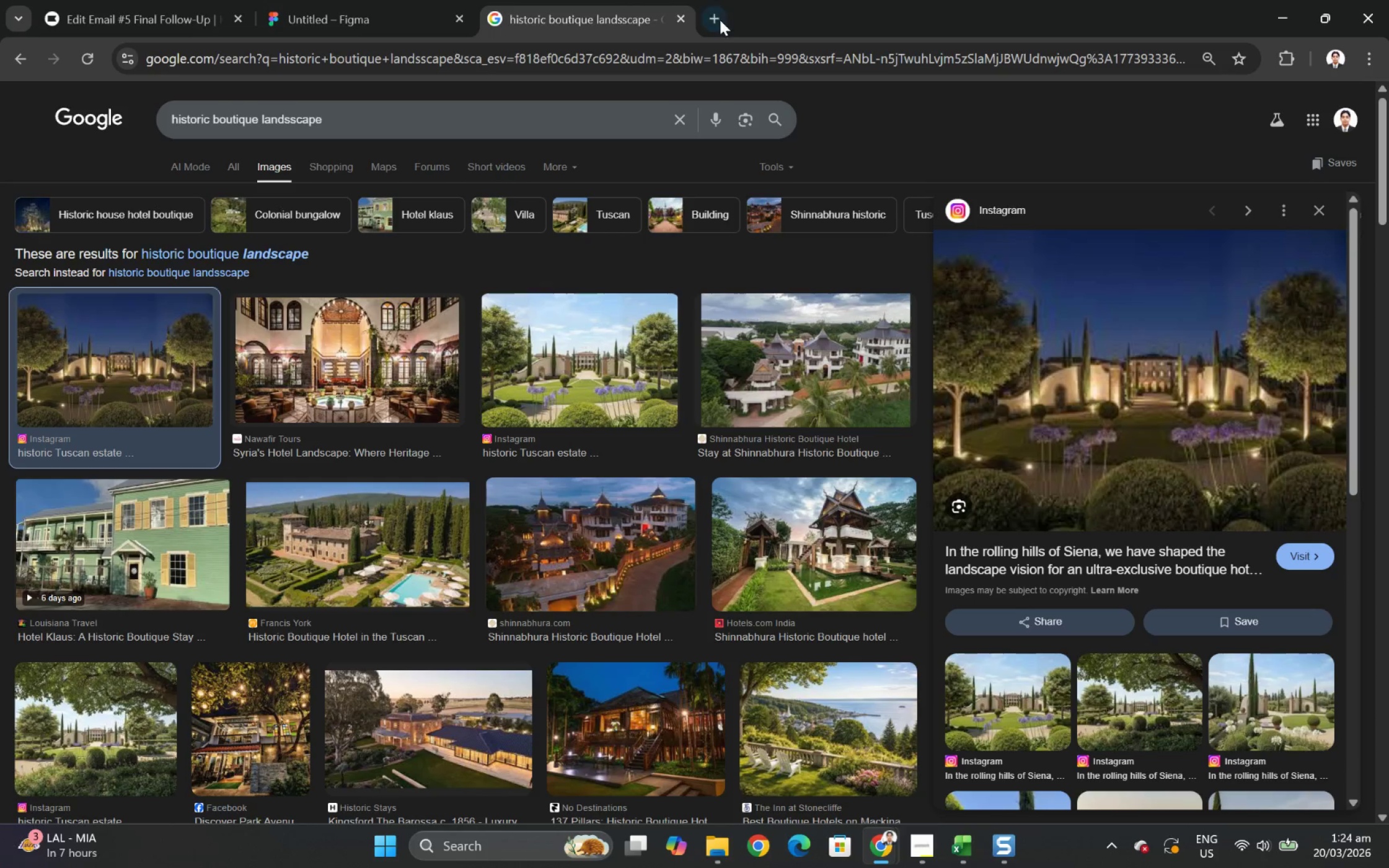 
left_click([721, 21])
 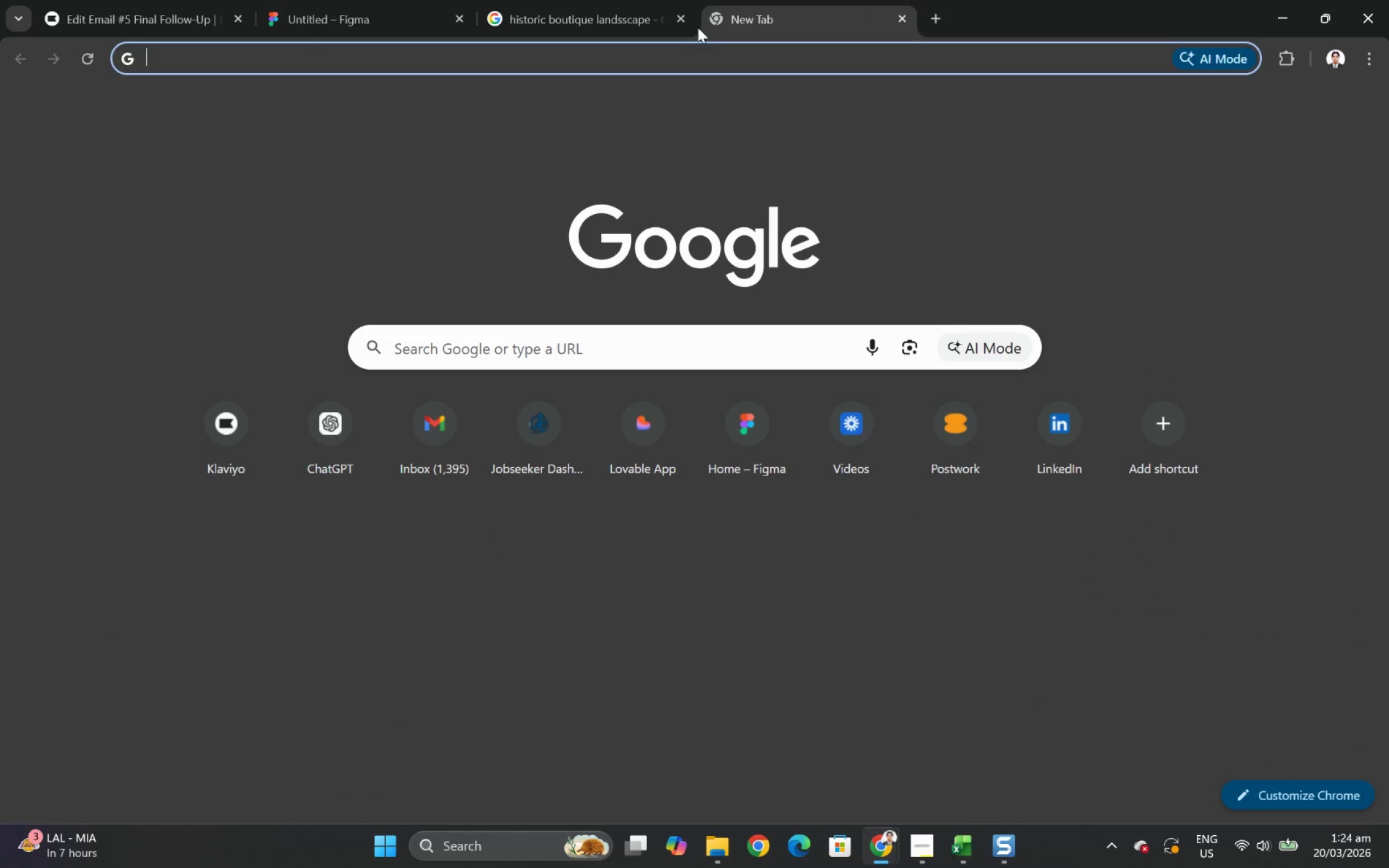 
key(E)
 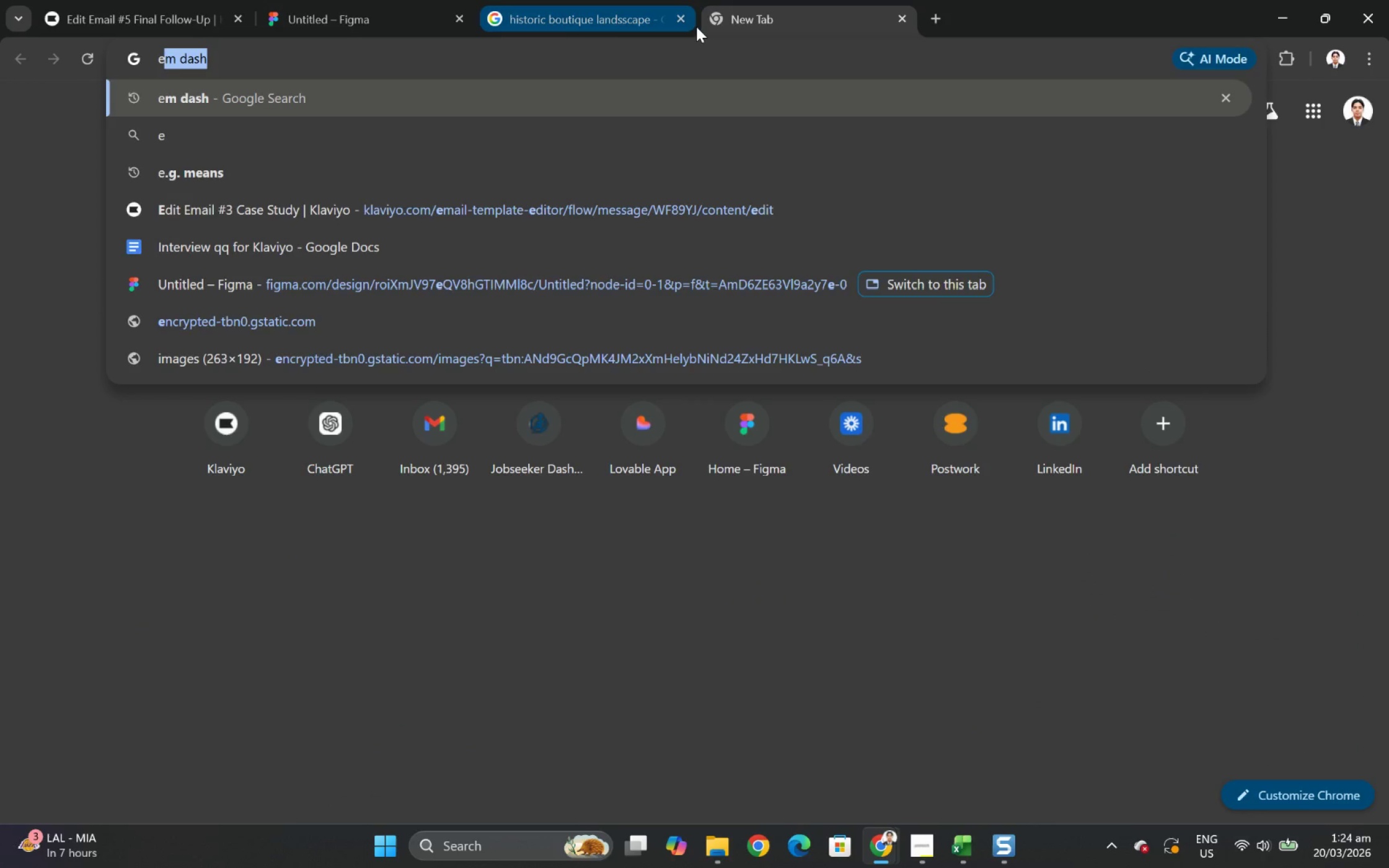 
key(Enter)
 